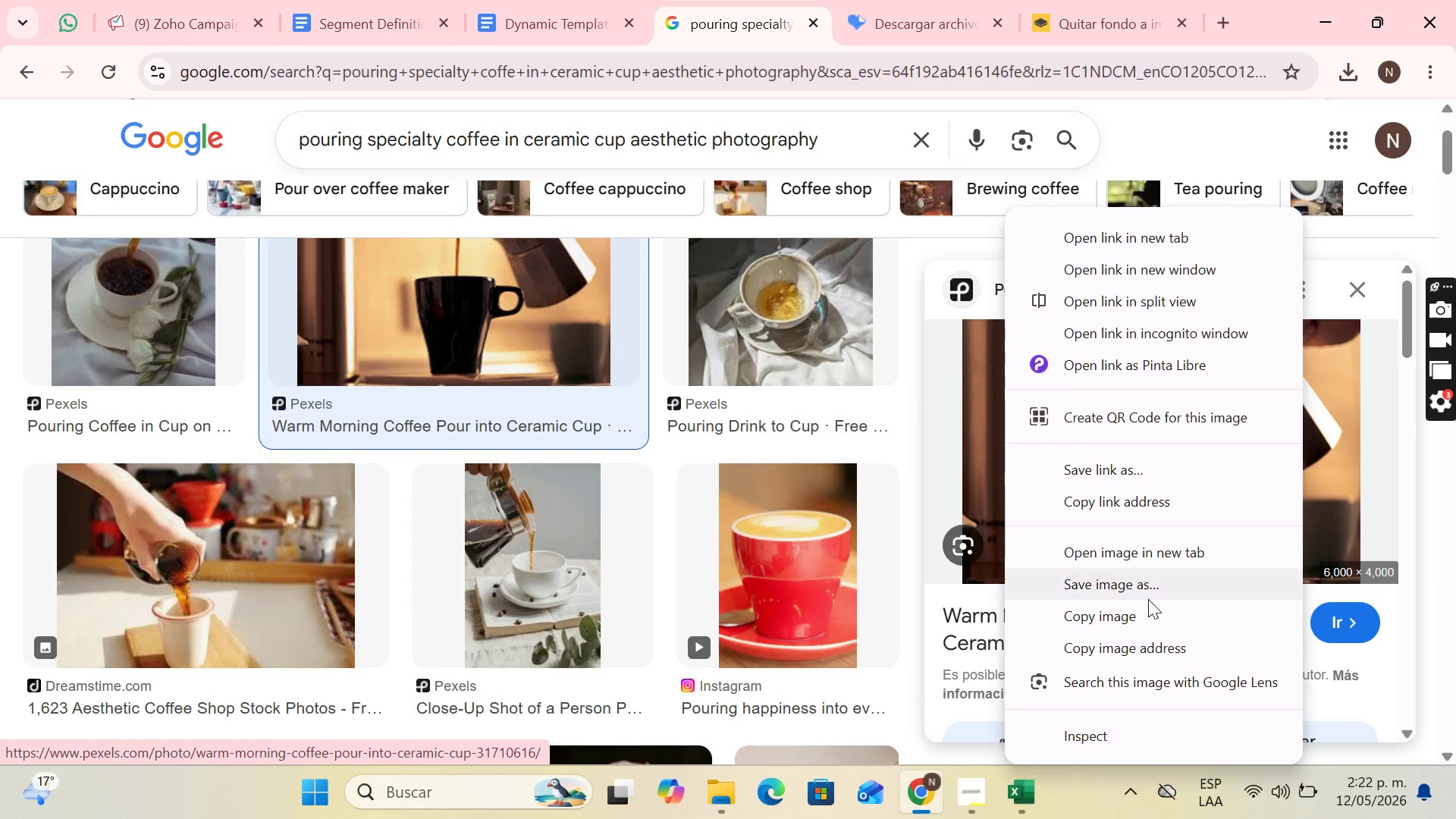 
left_click([1148, 599])
 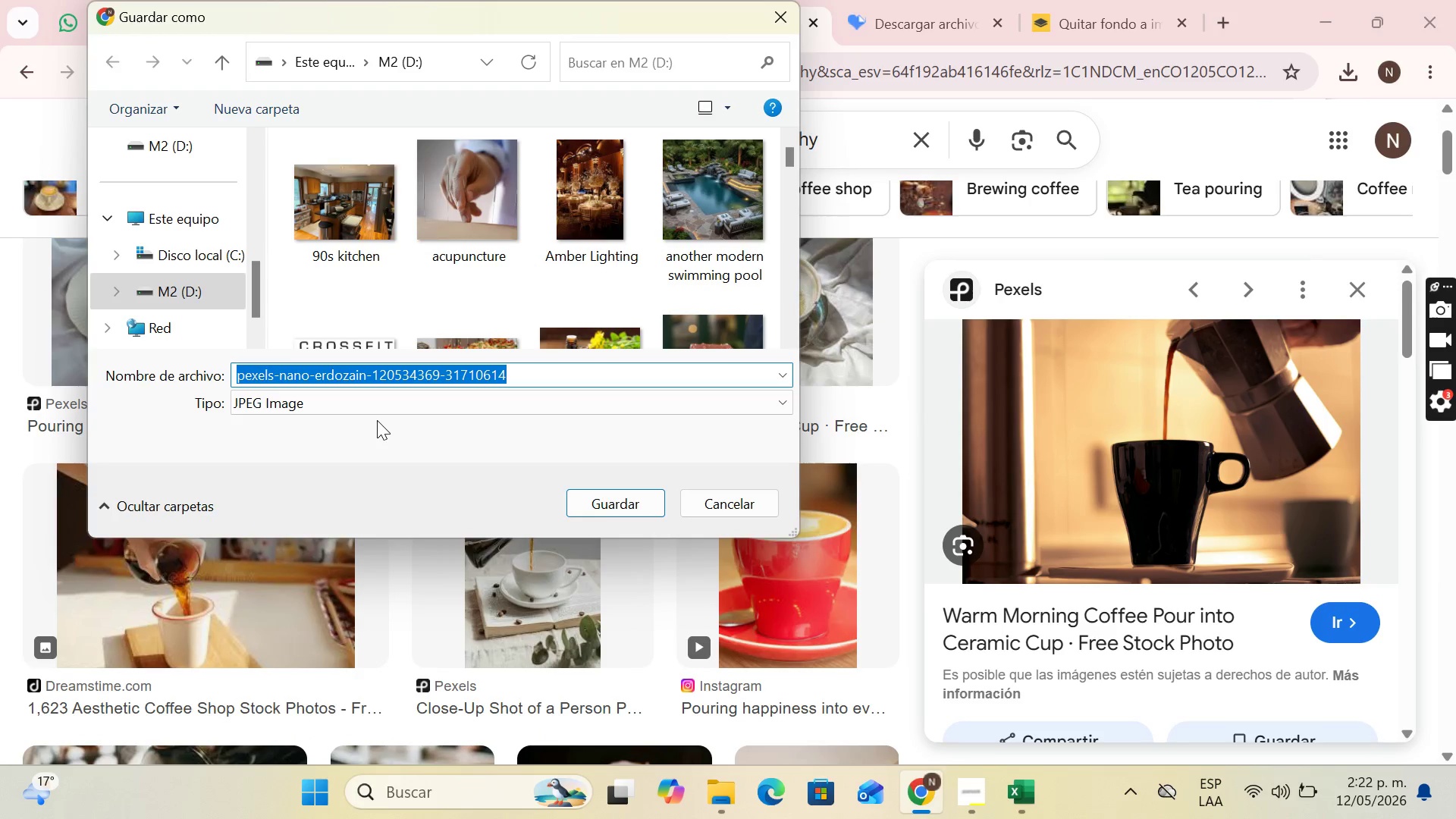 
type(cofee)
 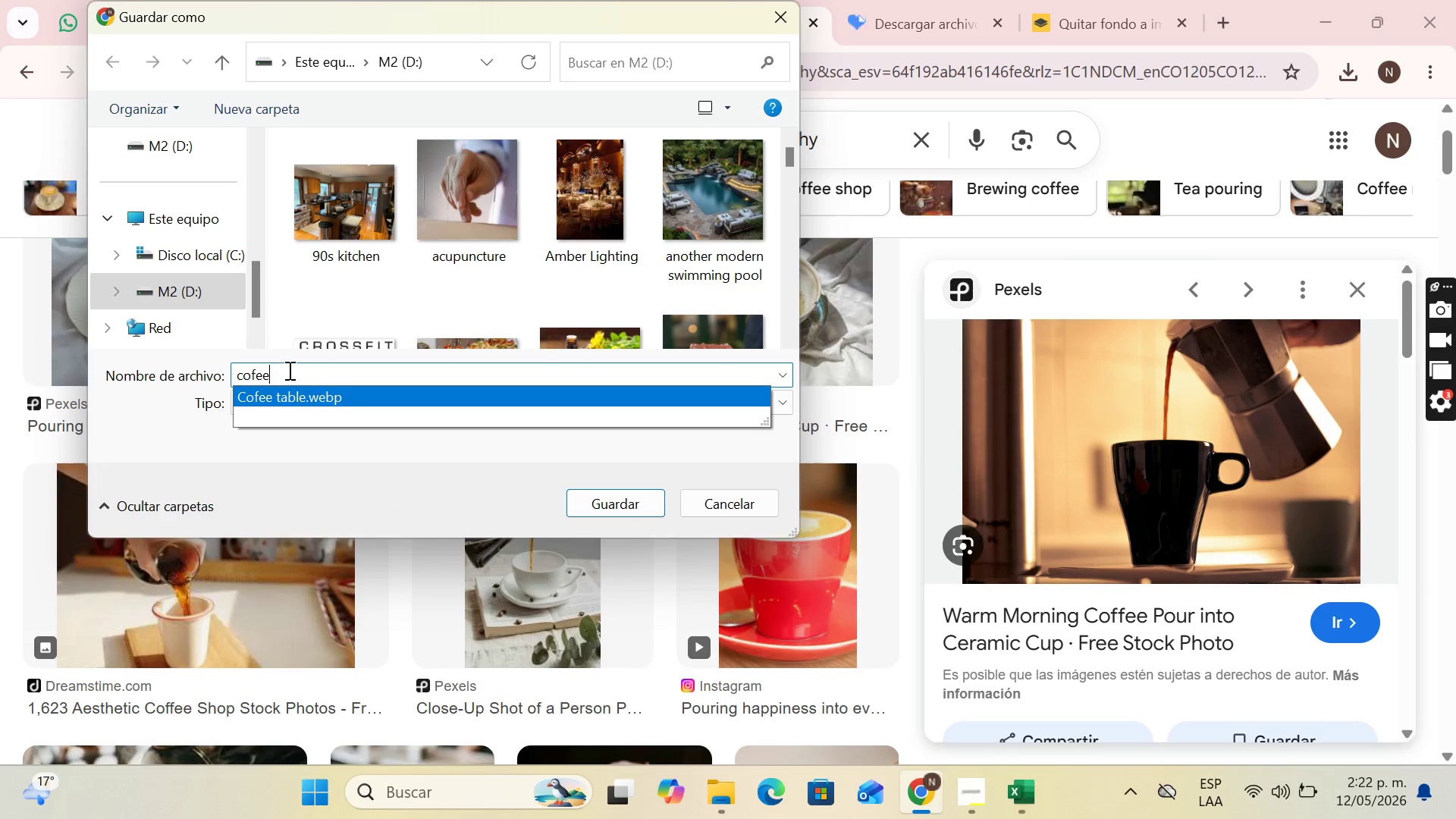 
left_click([250, 374])
 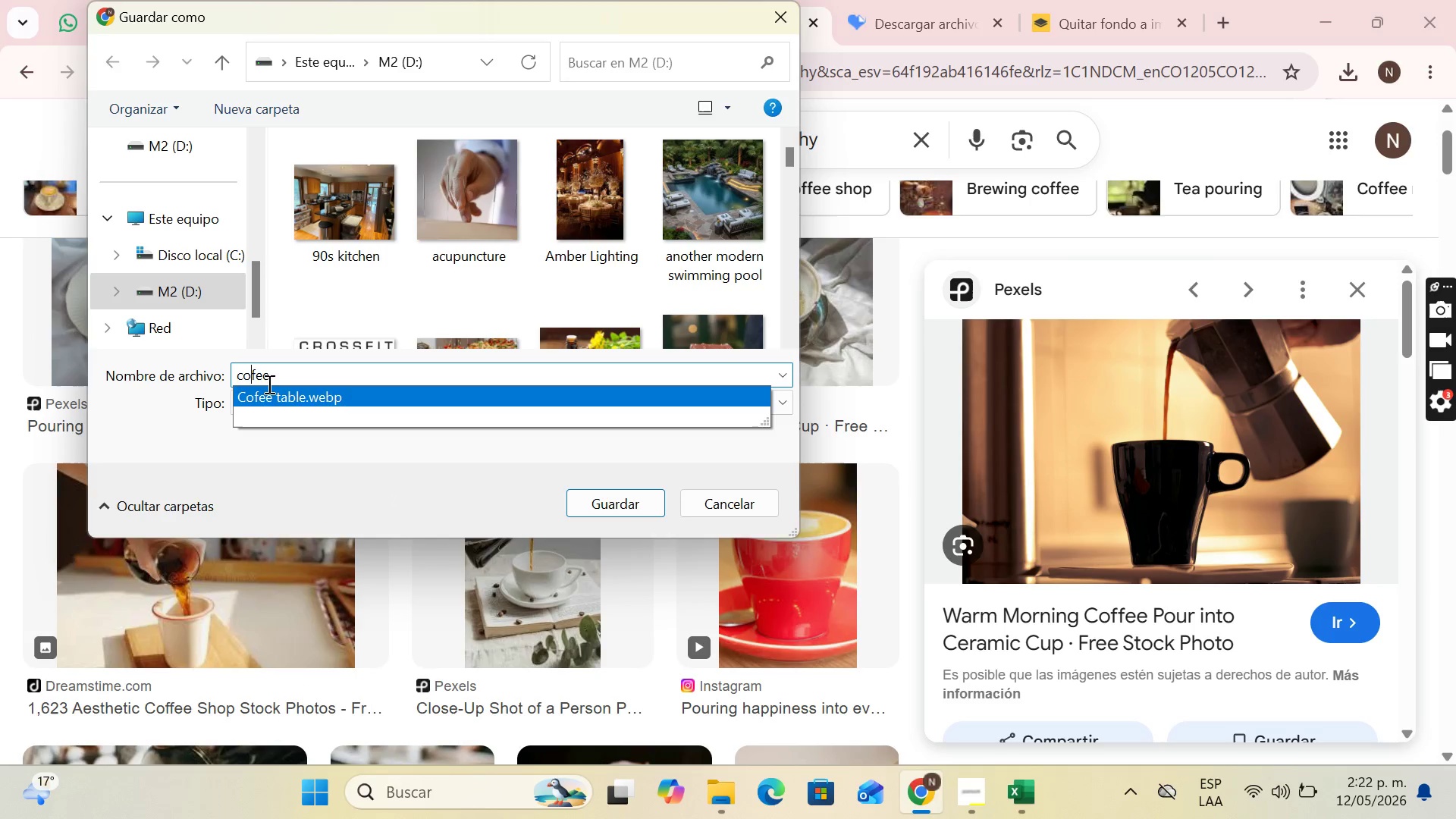 
key(E)
 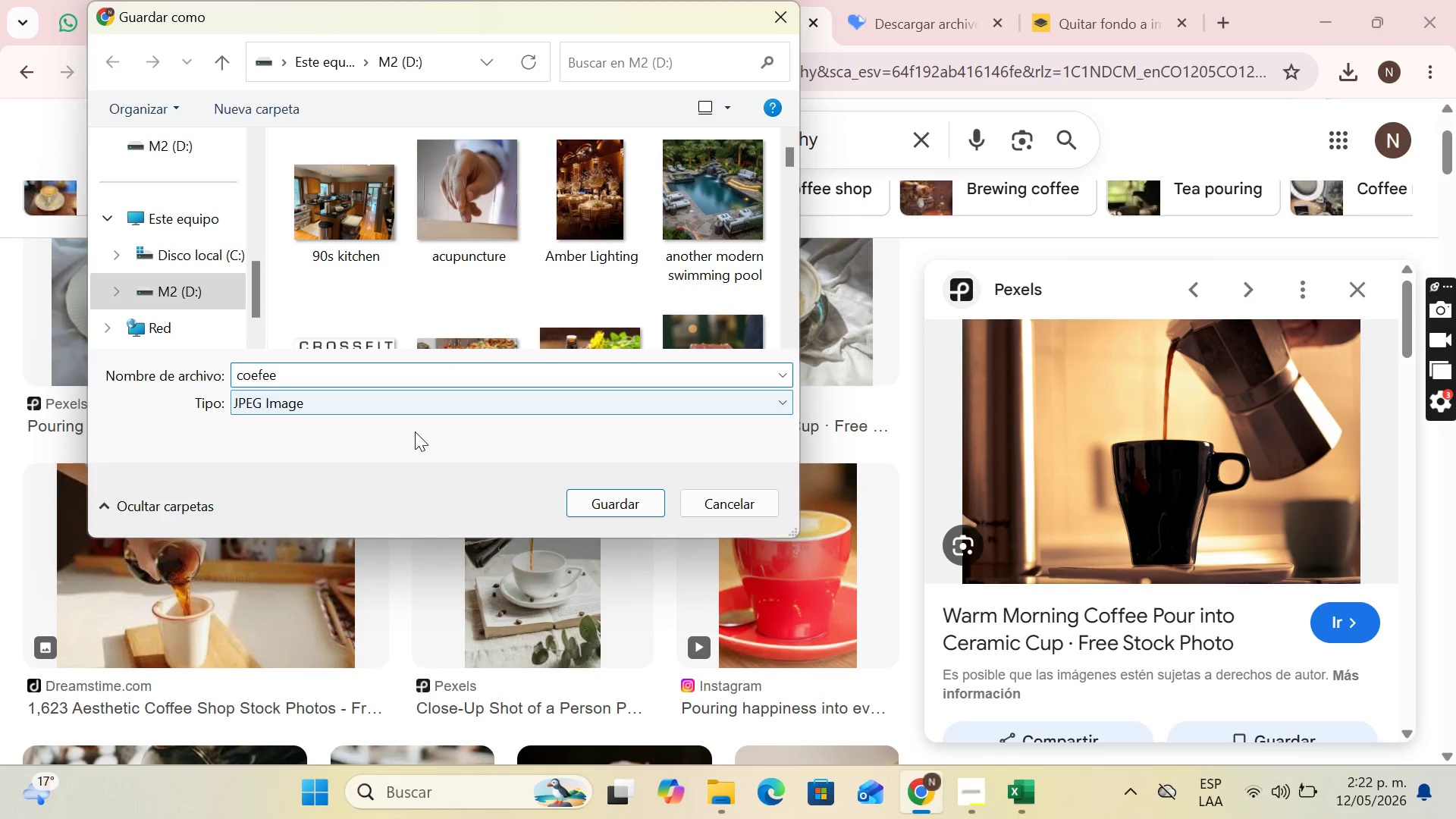 
key(Backspace)
 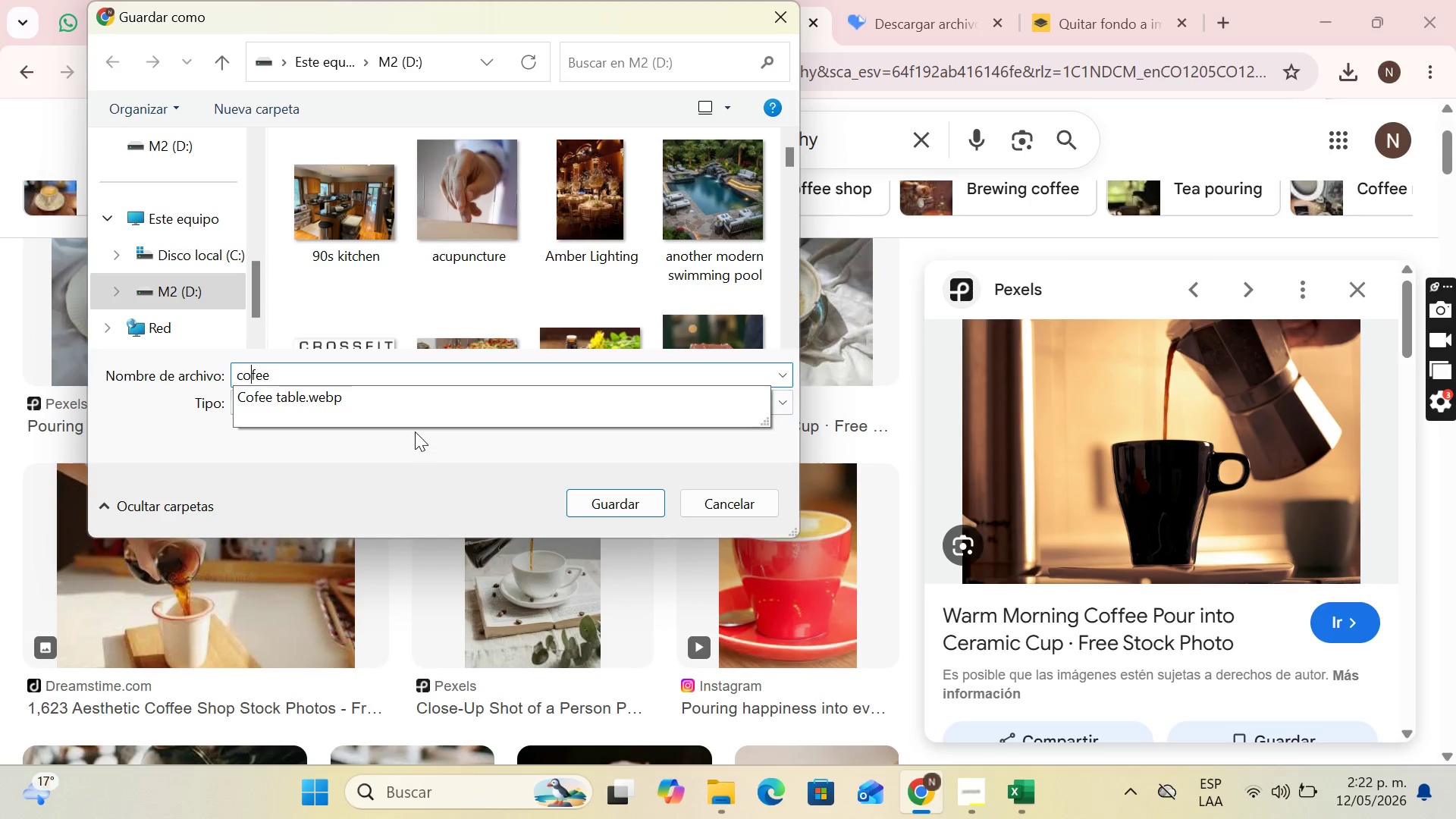 
key(F)
 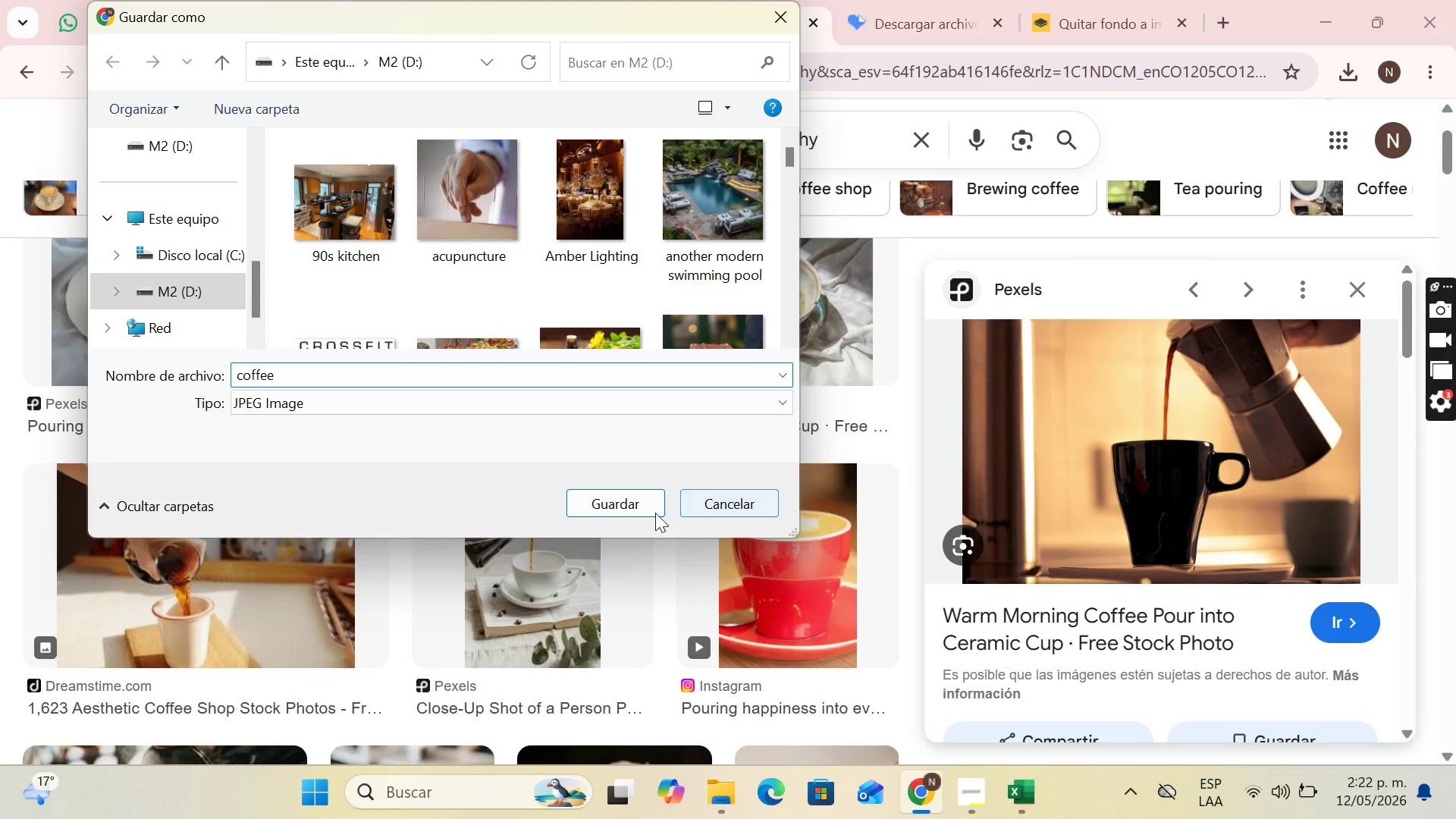 
left_click([645, 513])
 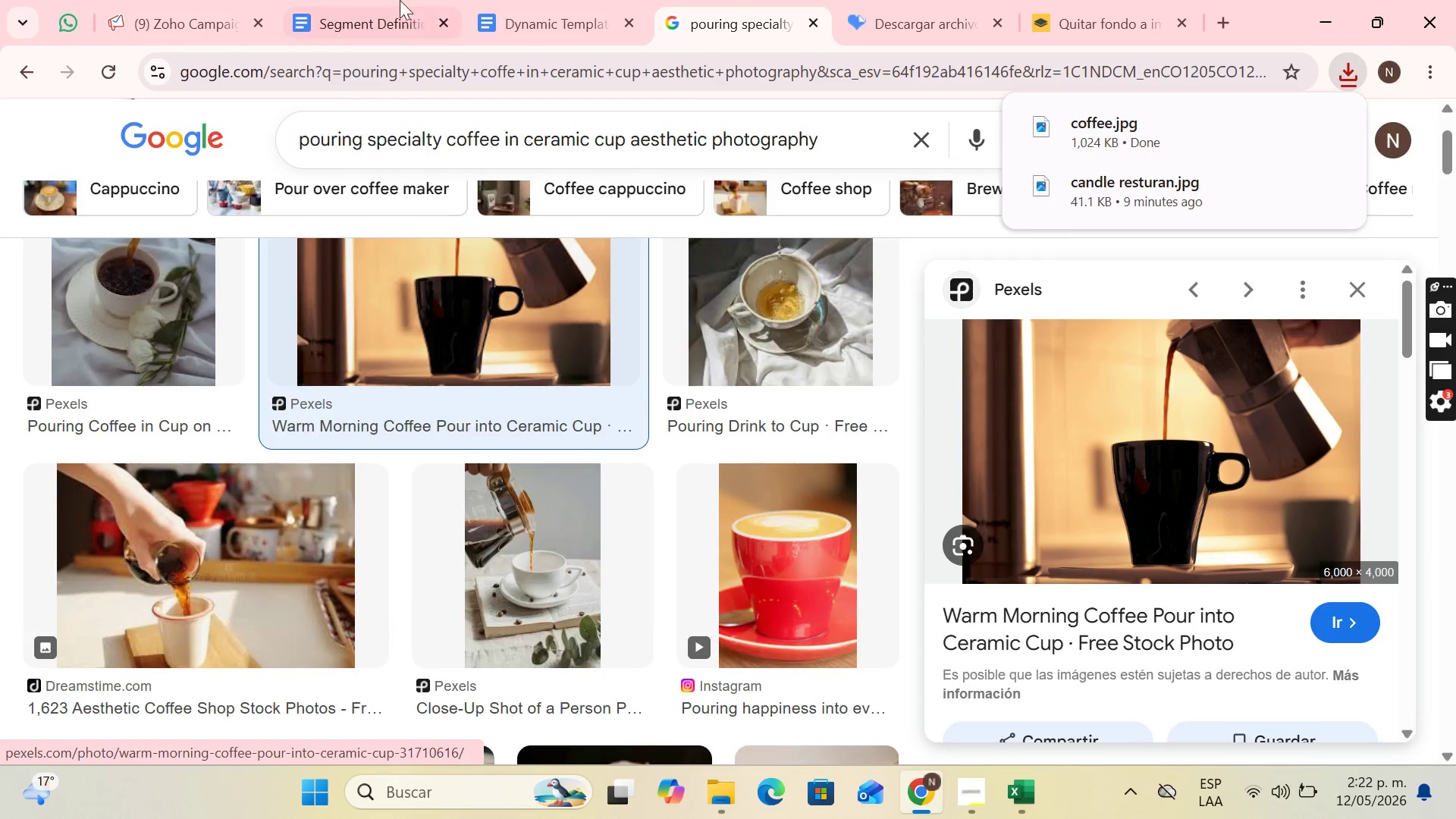 
left_click([187, 0])
 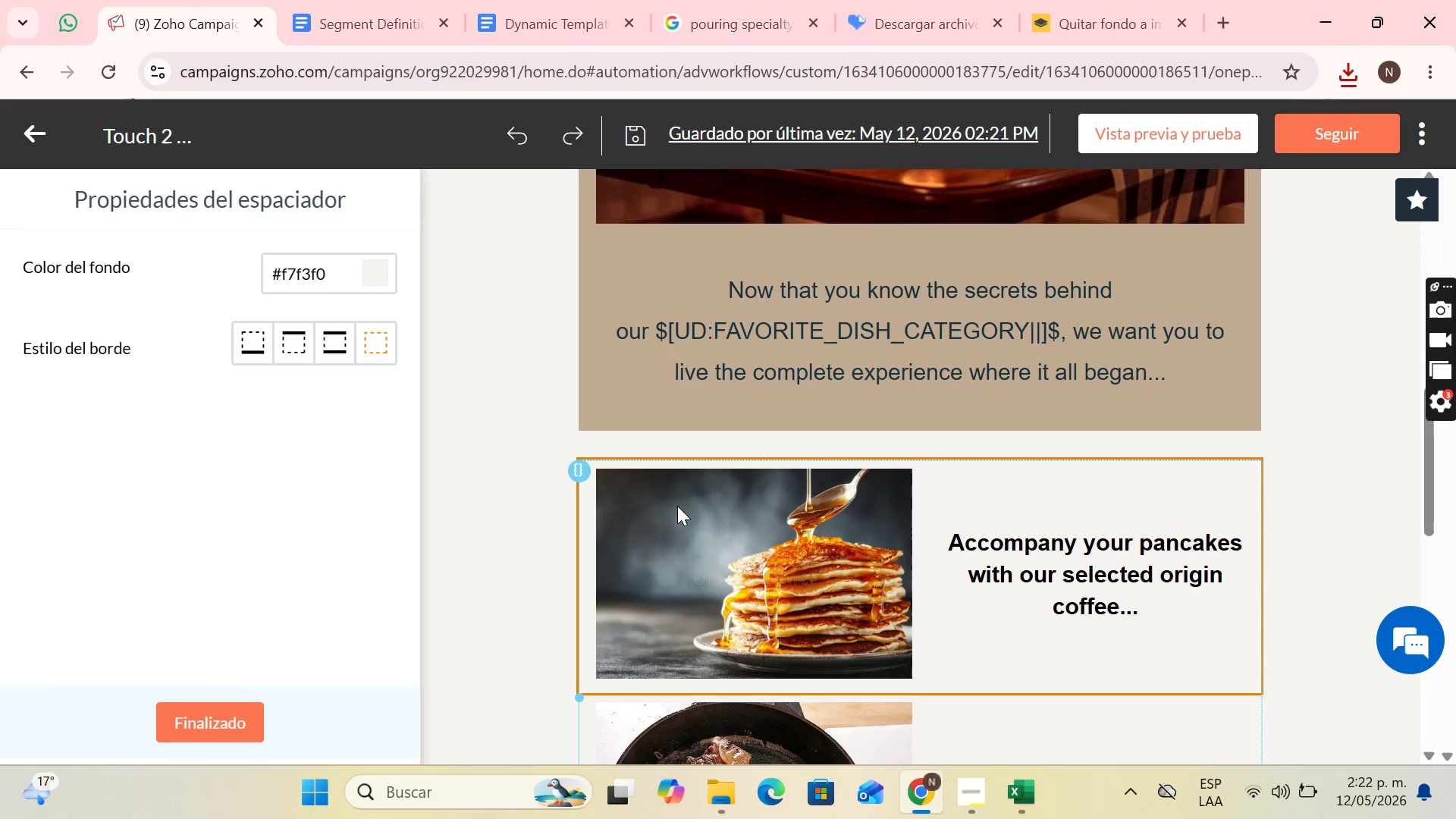 
left_click([677, 506])
 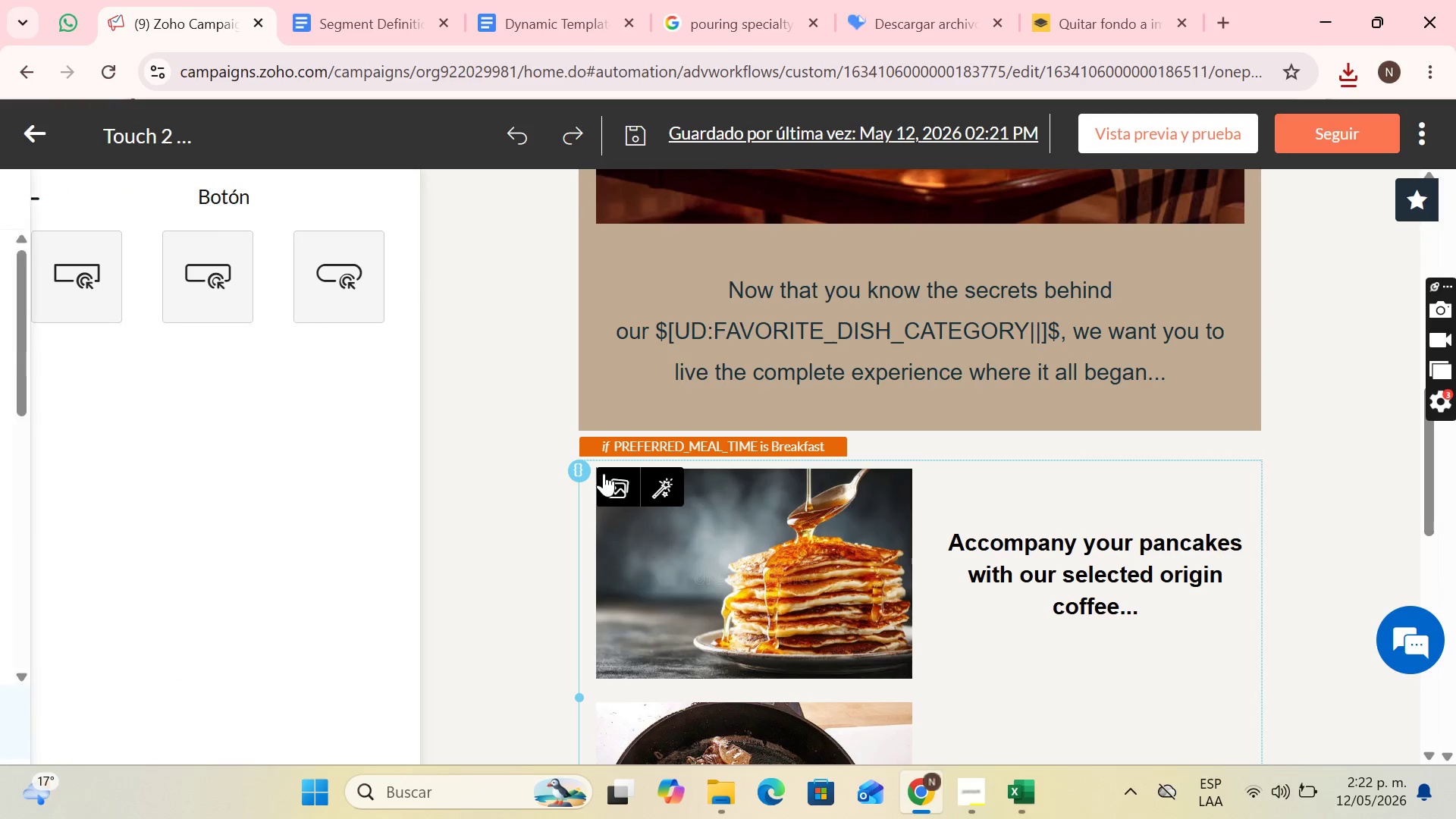 
left_click([616, 483])
 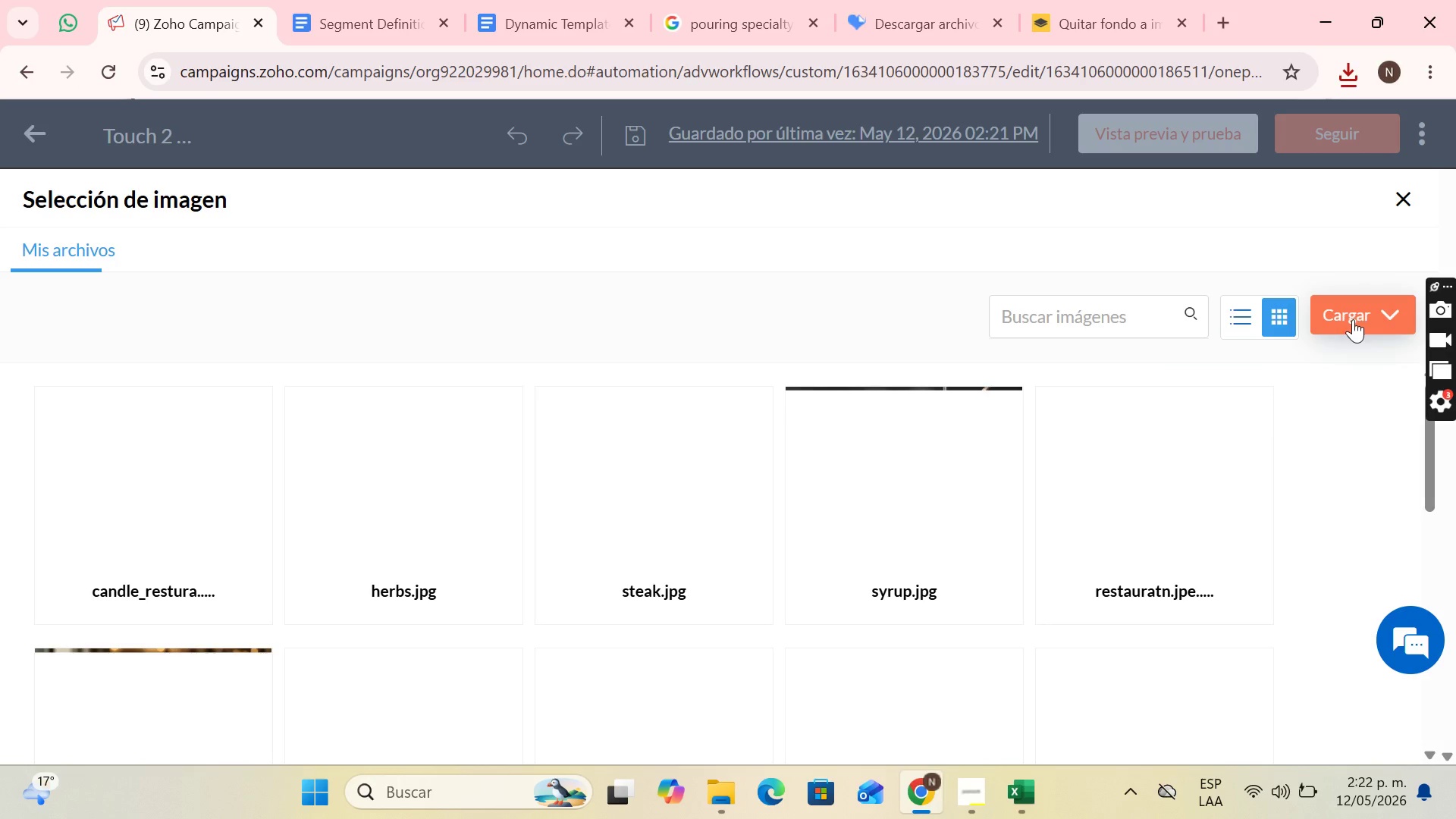 
left_click([1310, 350])
 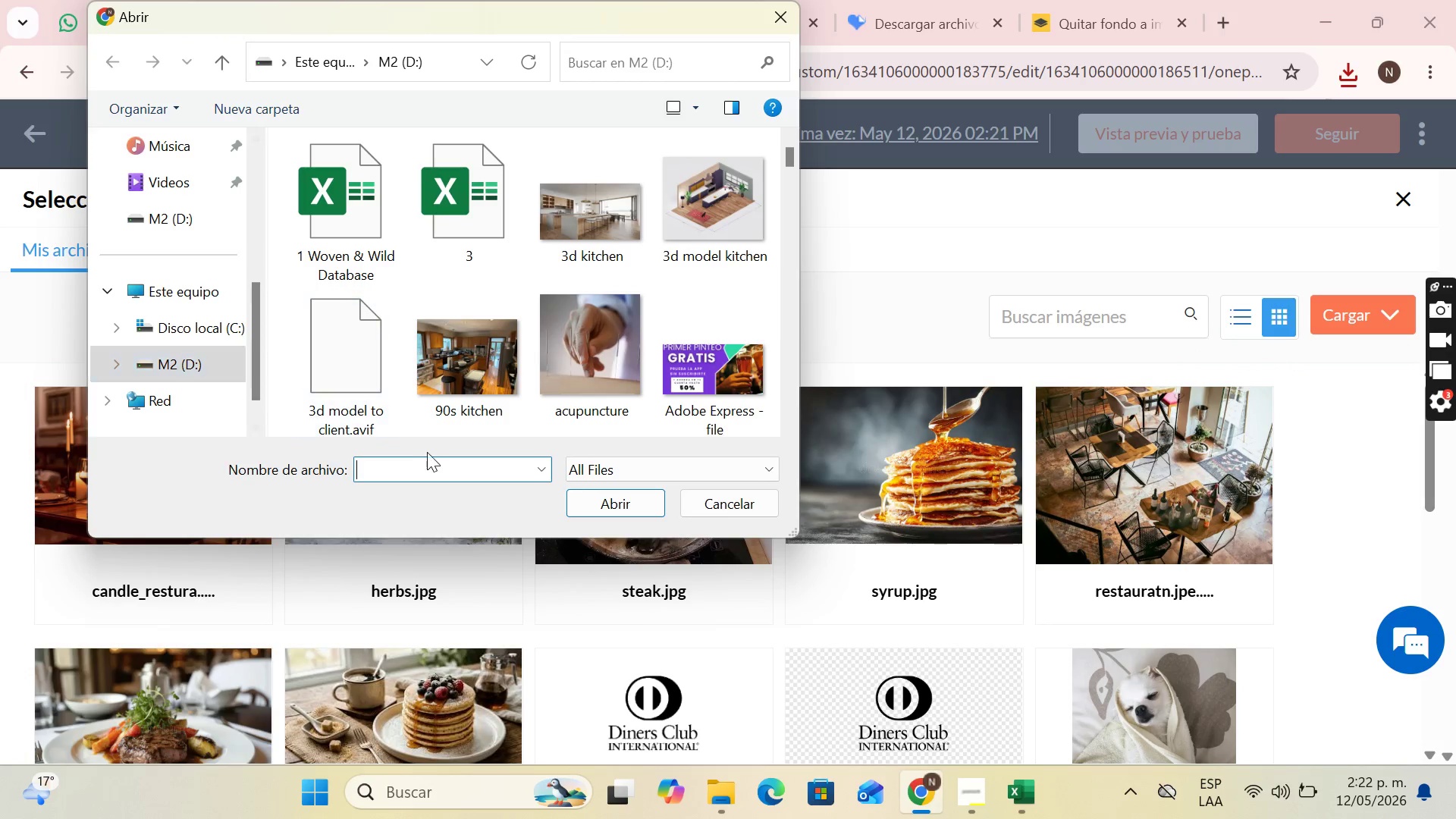 
type(coff)
 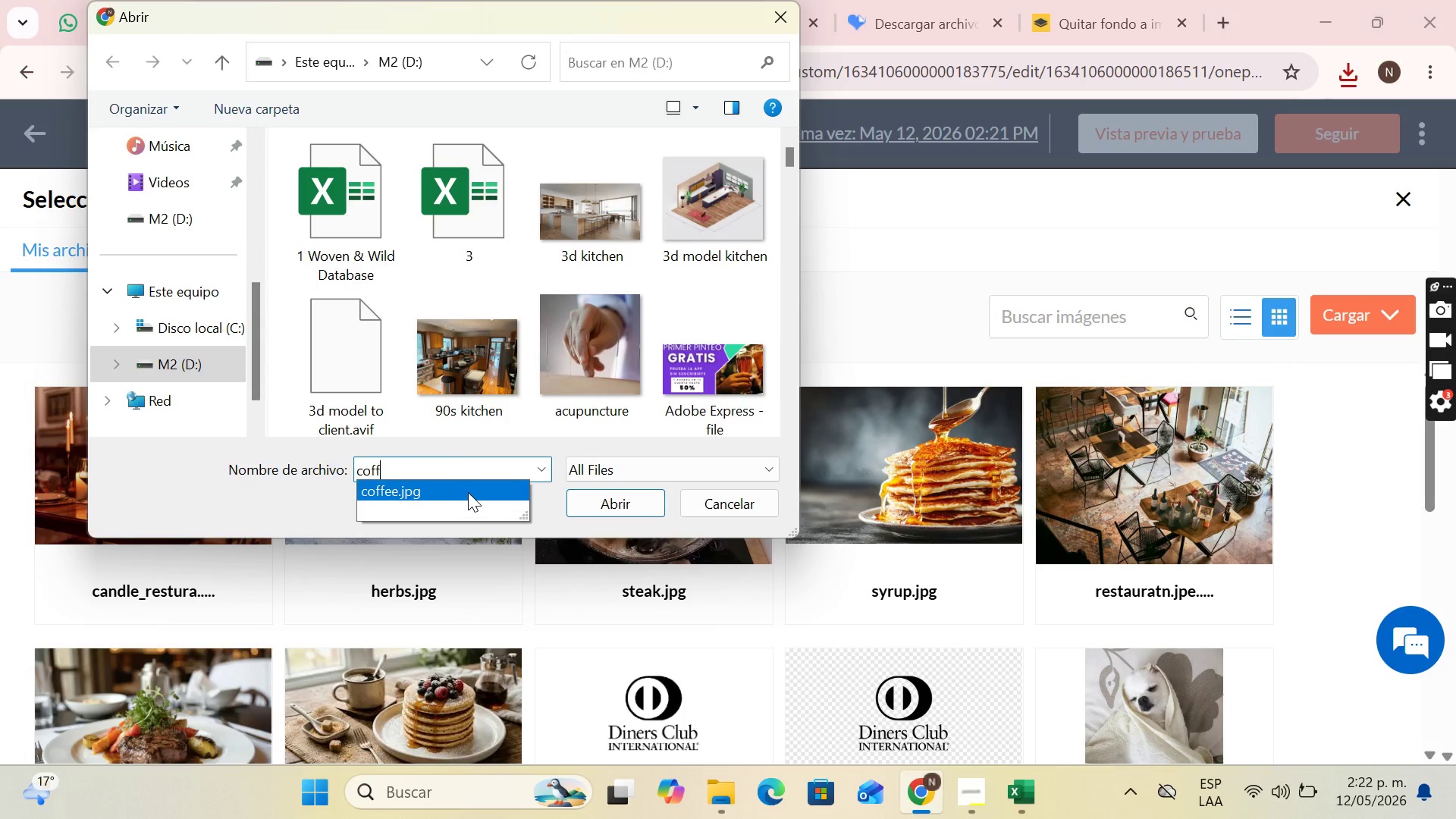 
double_click([468, 492])
 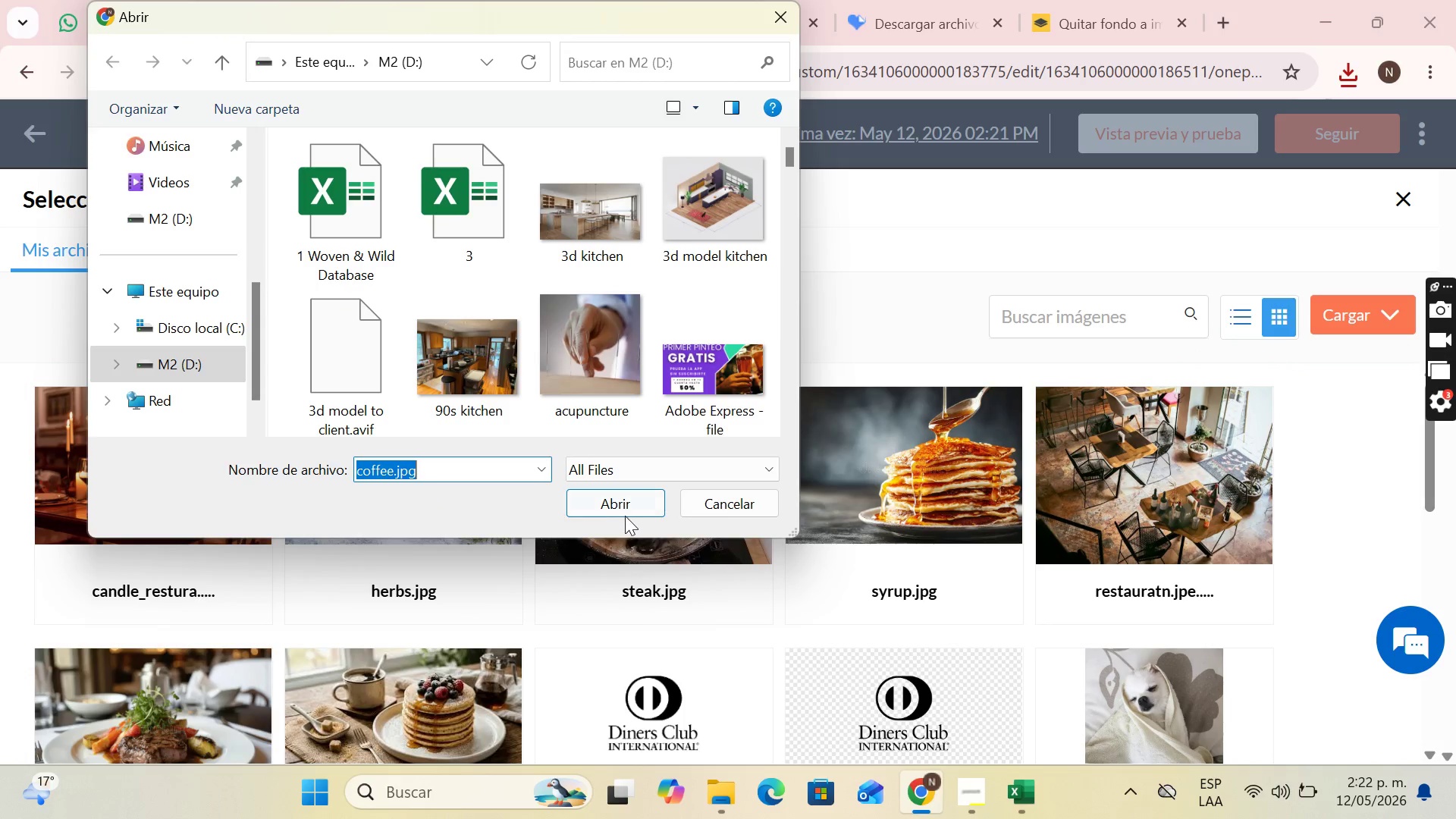 
triple_click([625, 516])
 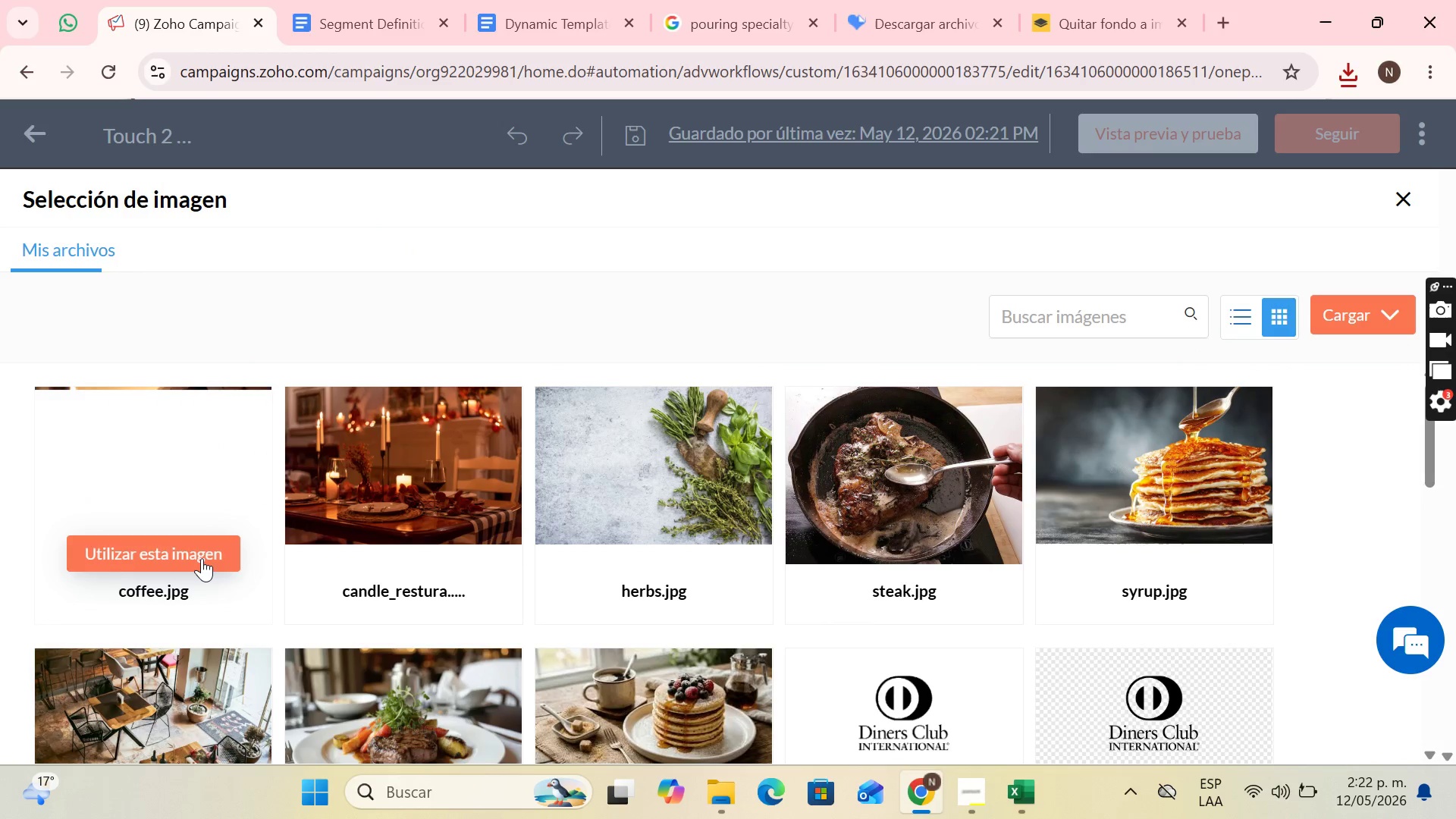 
left_click([200, 558])
 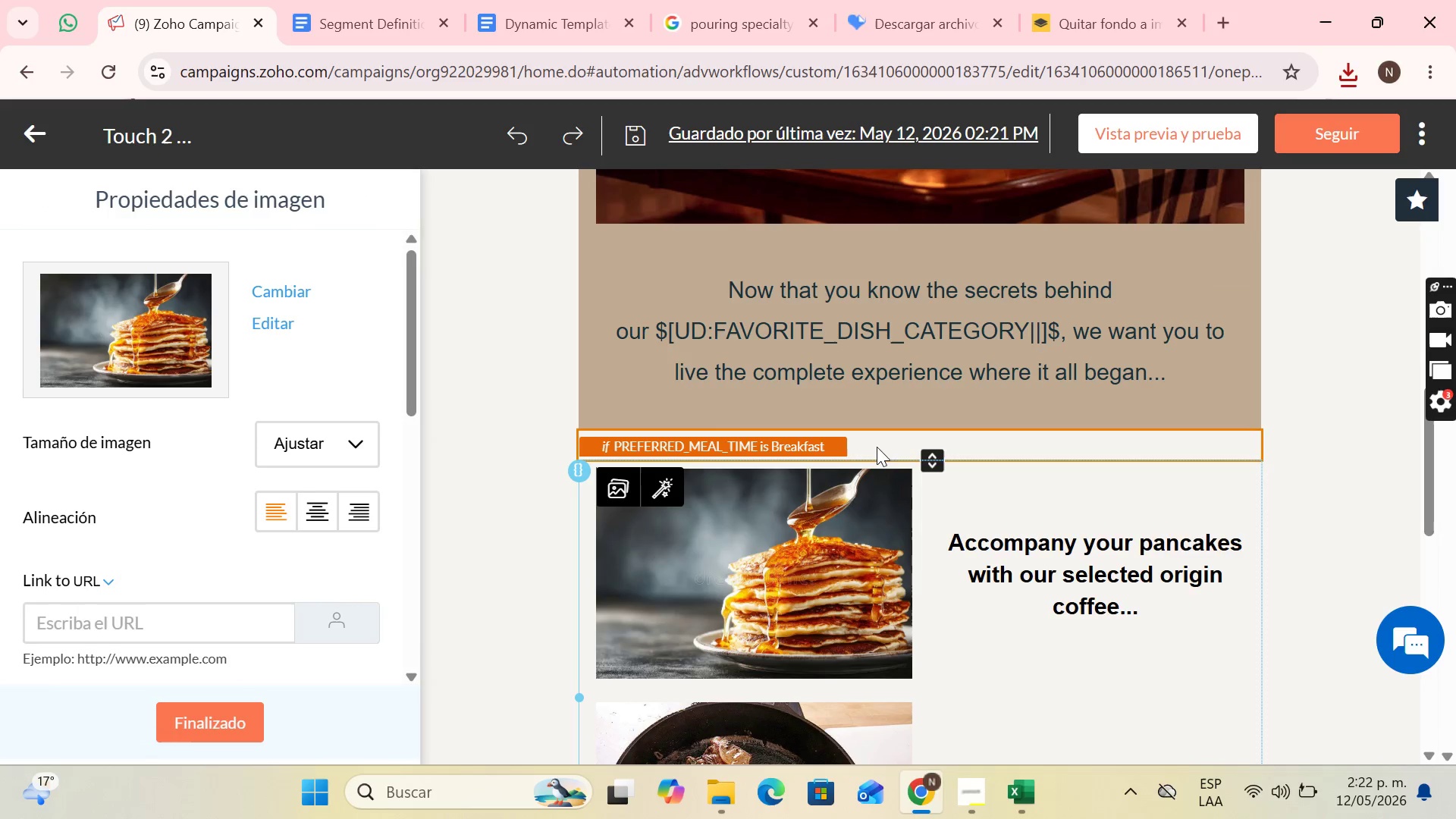 
scroll: coordinate [1004, 436], scroll_direction: down, amount: 2.0
 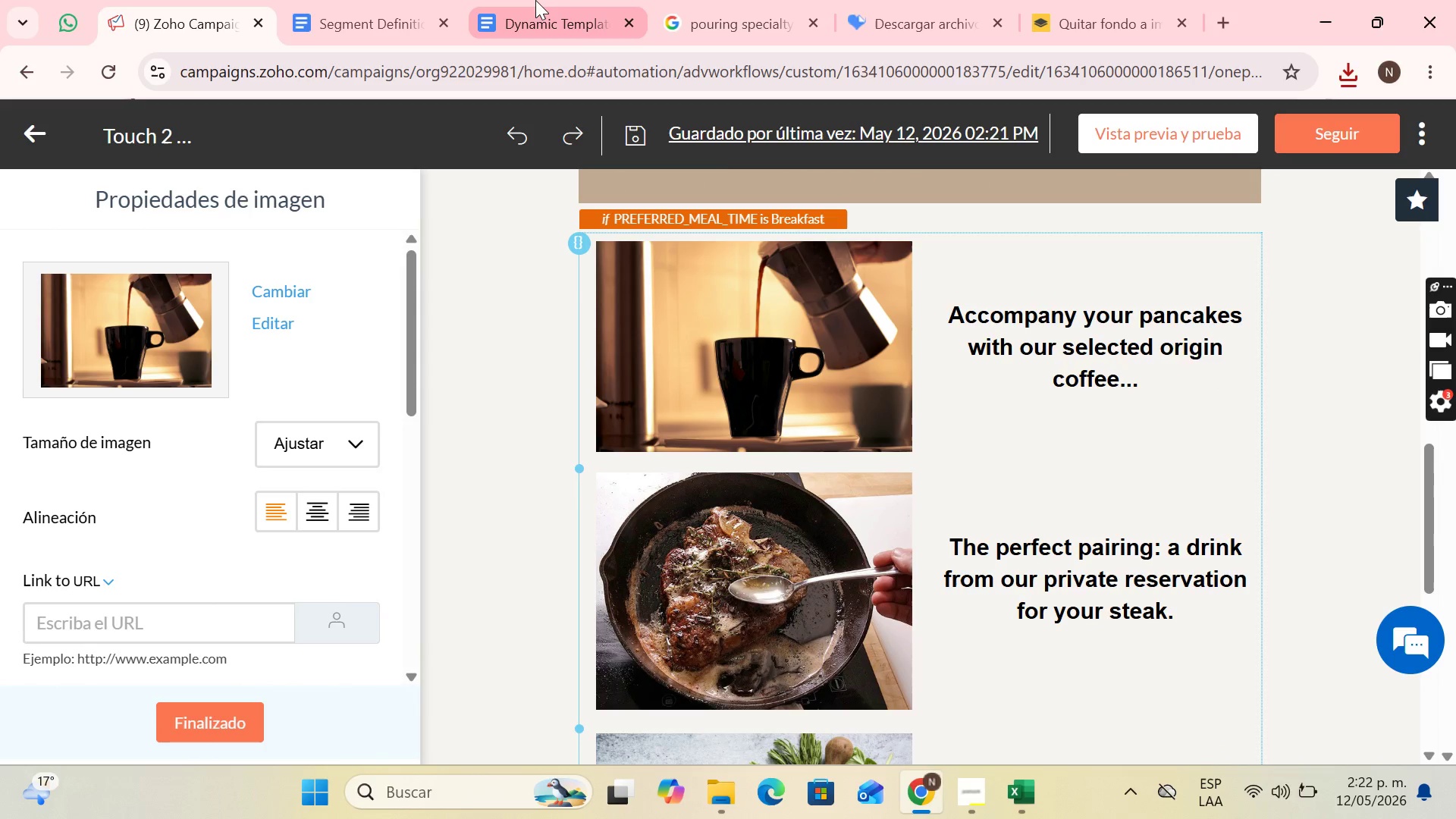 
wait(5.03)
 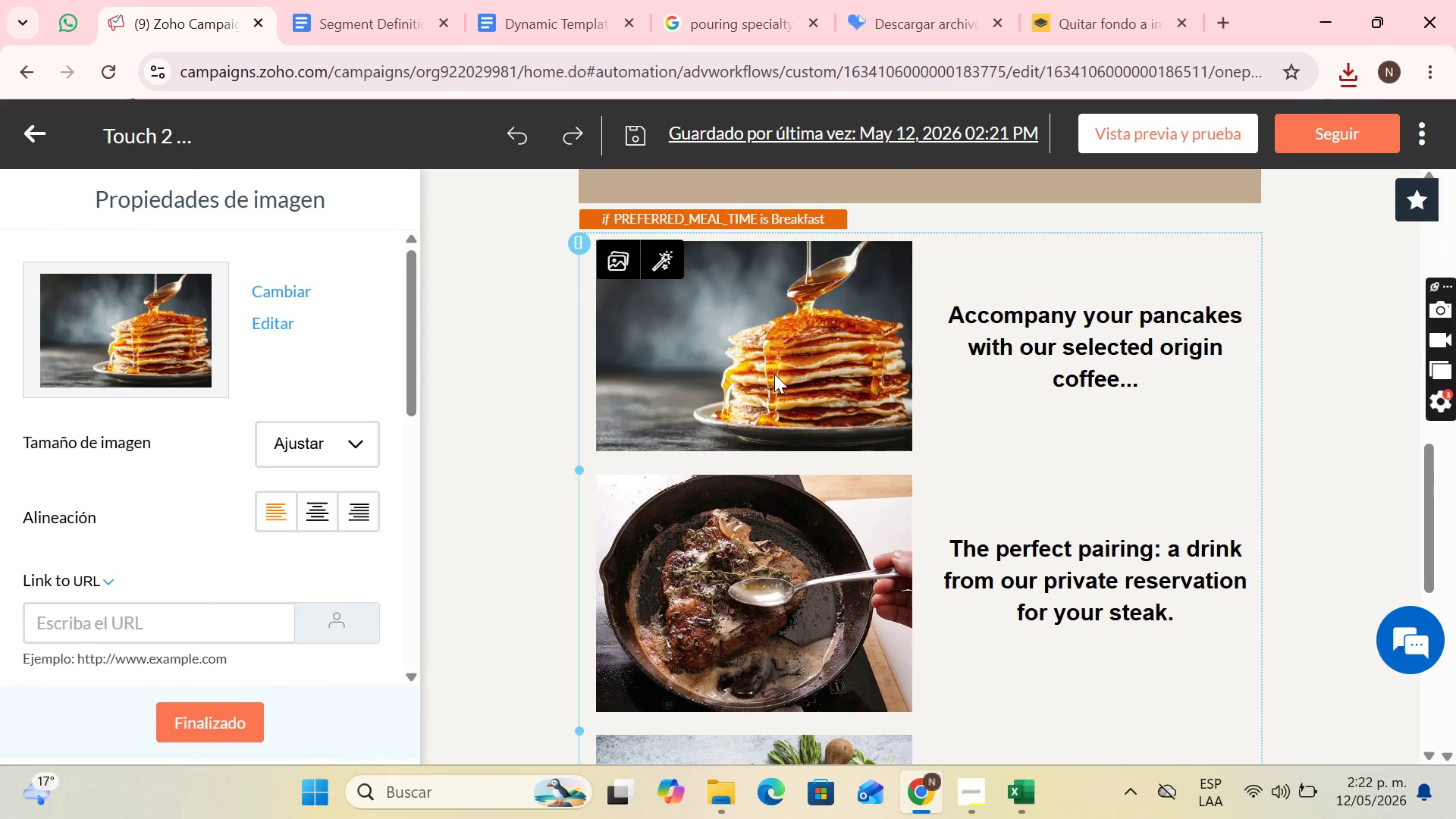 
left_click([908, 137])
 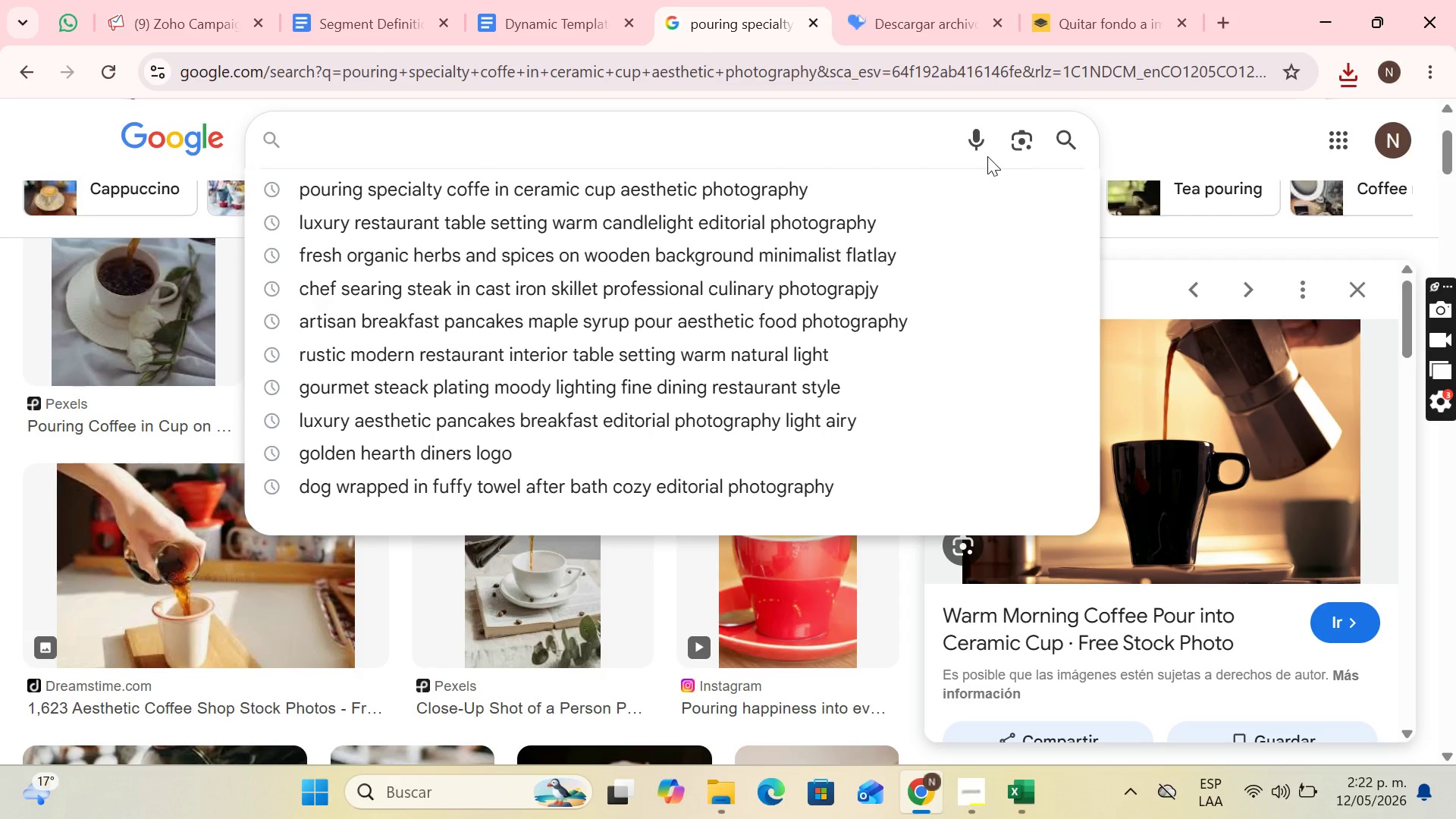 
type(fine dining red wine pouring aesthetic moody lighting)
 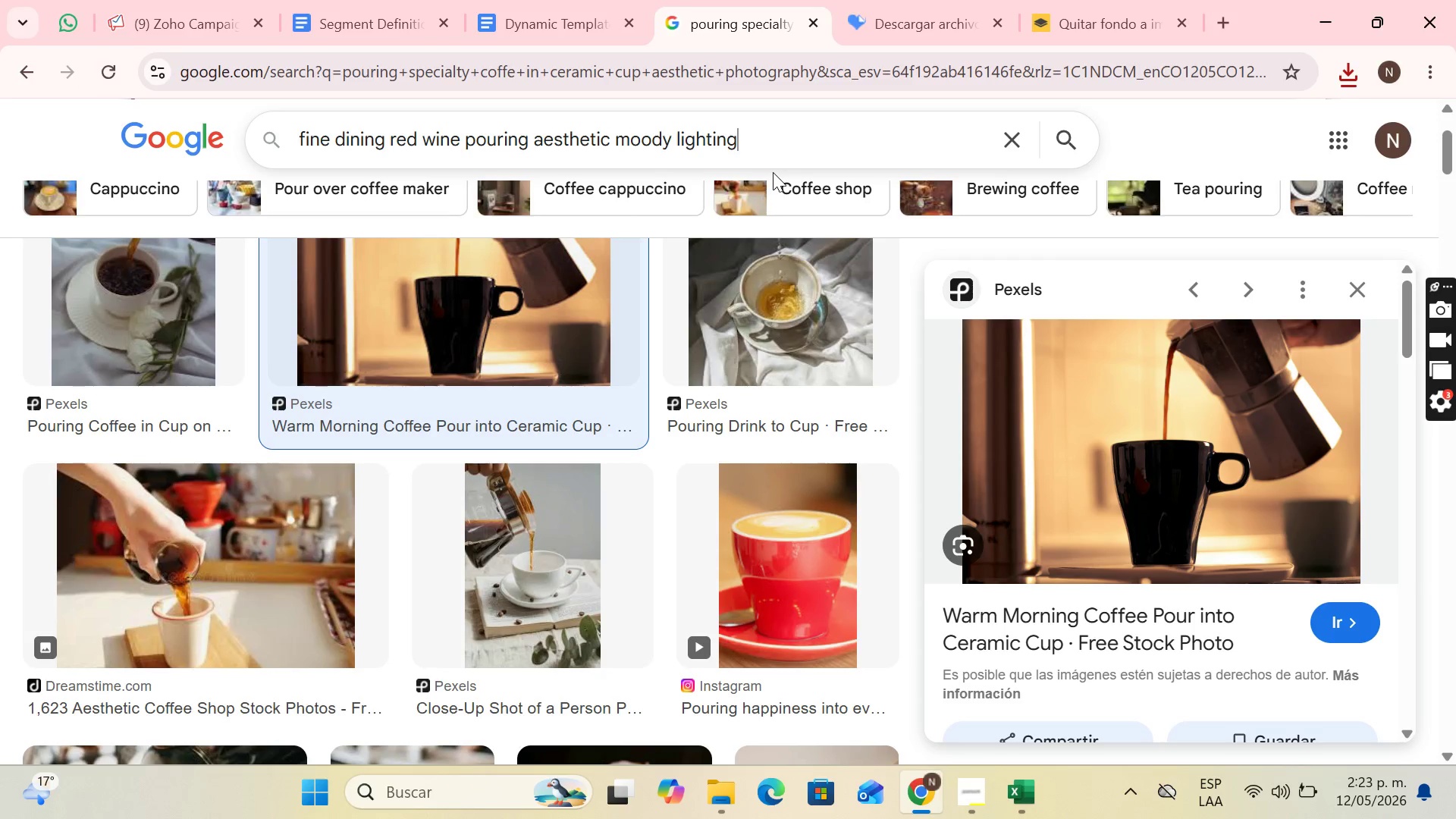 
key(Enter)
 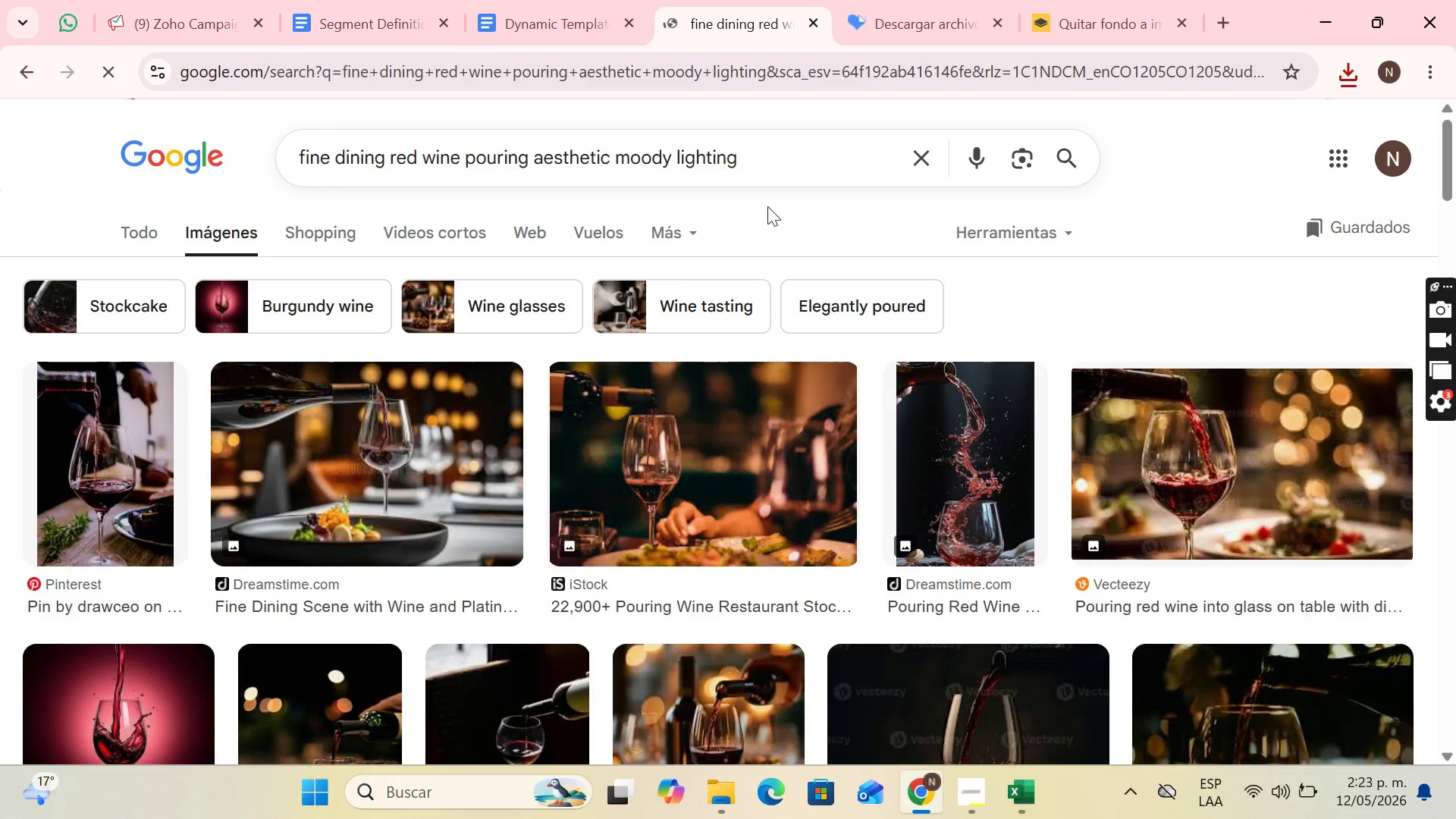 
scroll: coordinate [844, 231], scroll_direction: down, amount: 1.0
 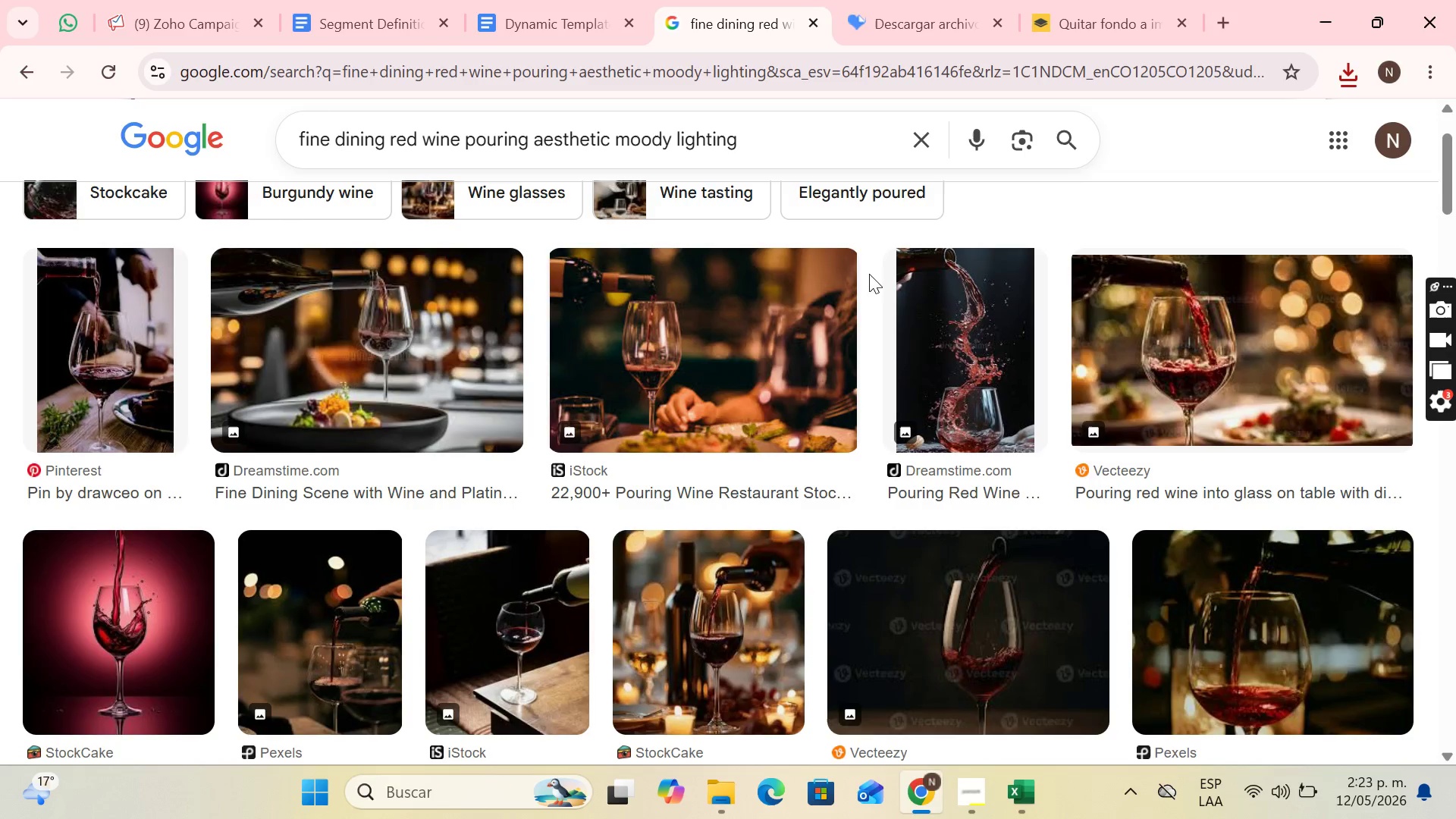 
left_click([809, 297])
 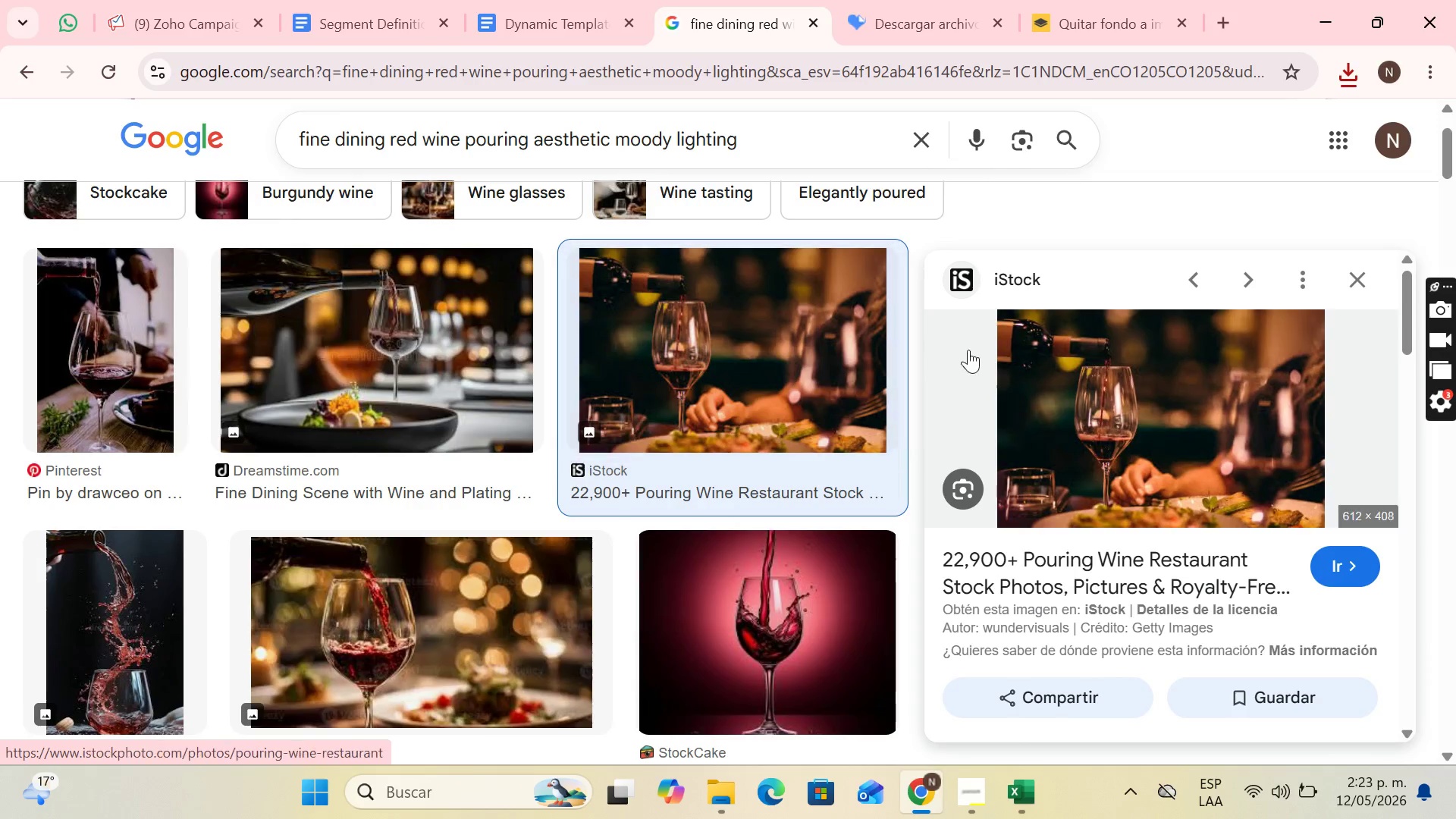 
right_click([1144, 352])
 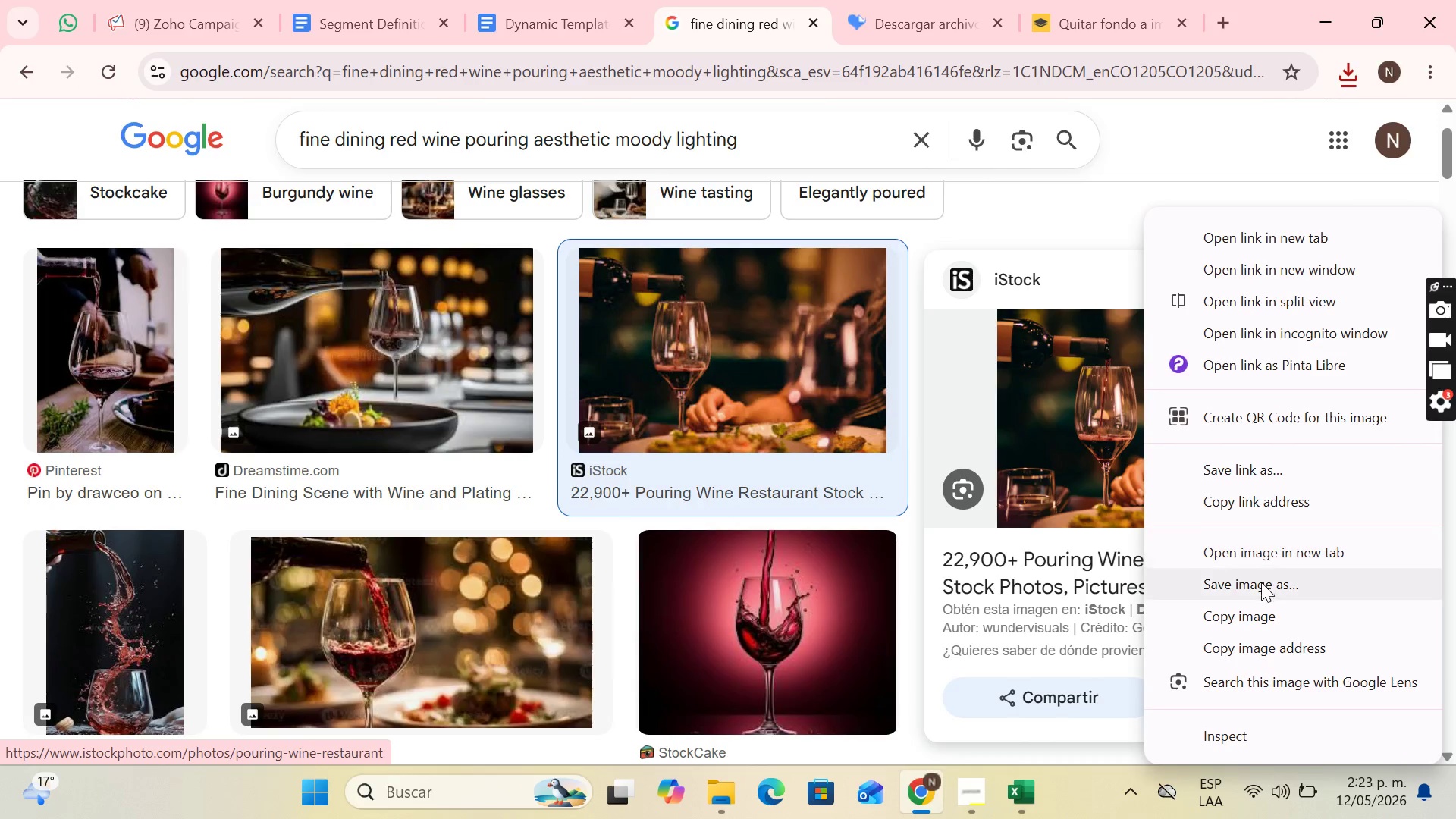 
left_click([1261, 584])
 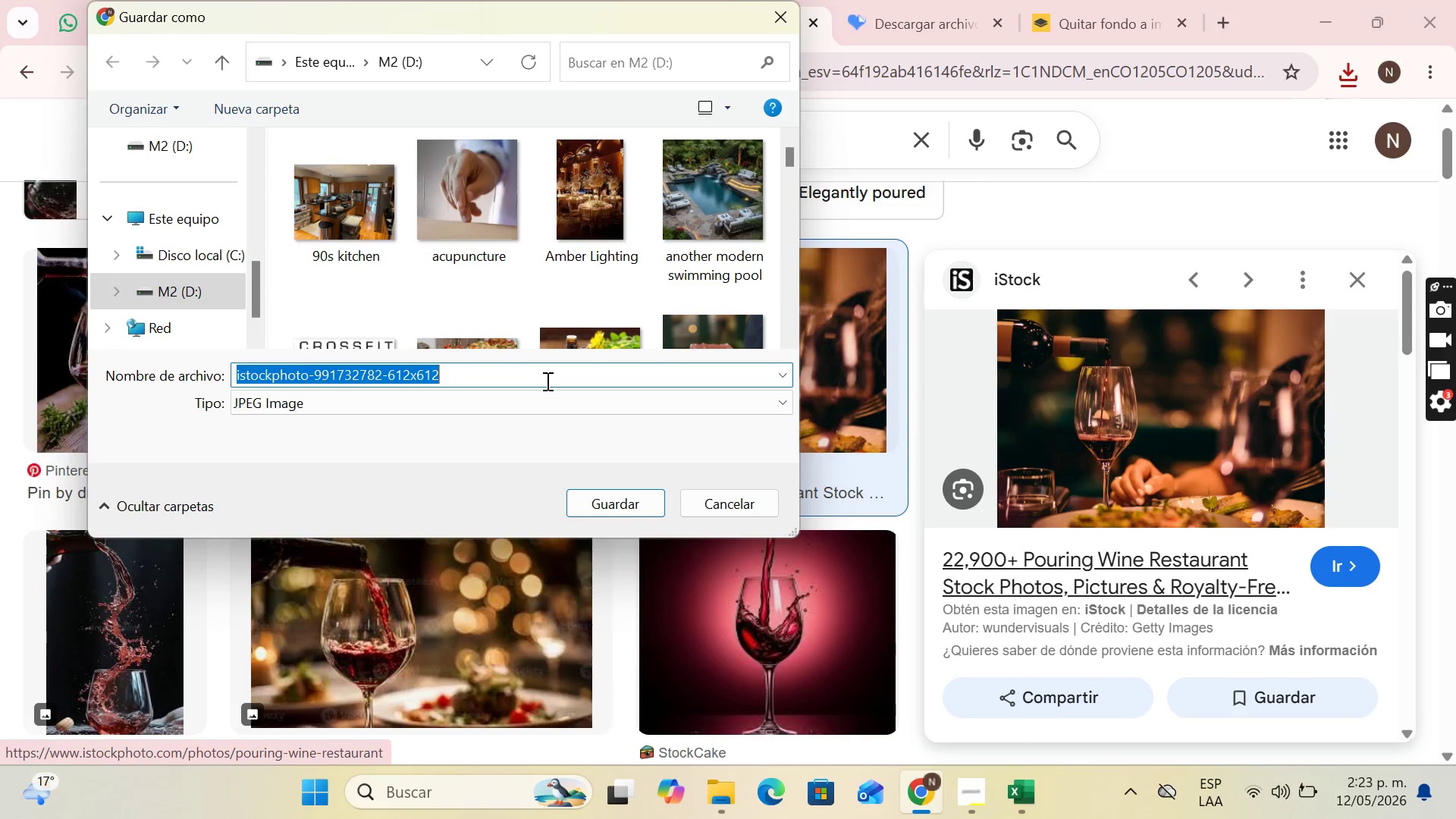 
type(wine)
 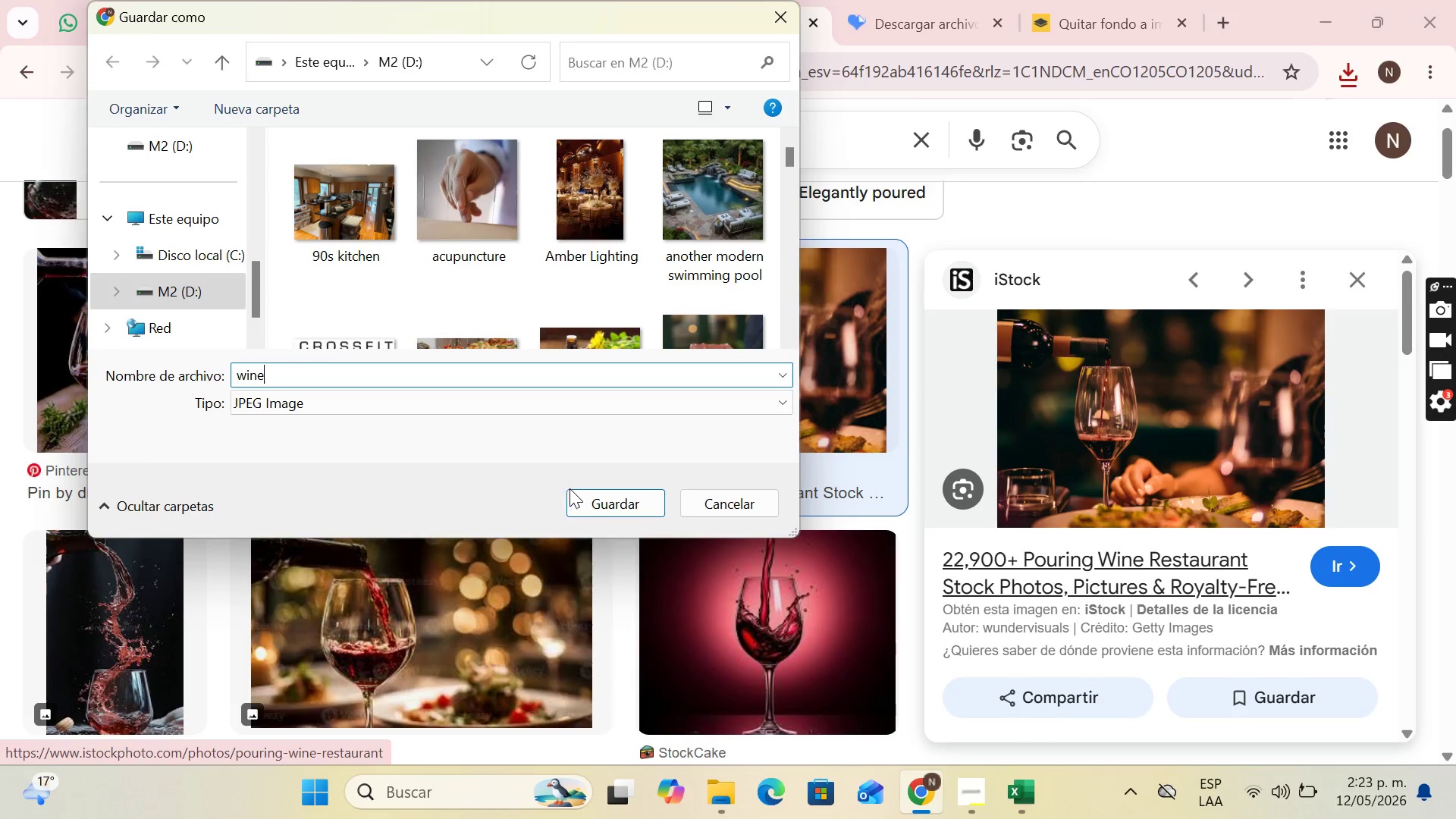 
left_click([578, 493])
 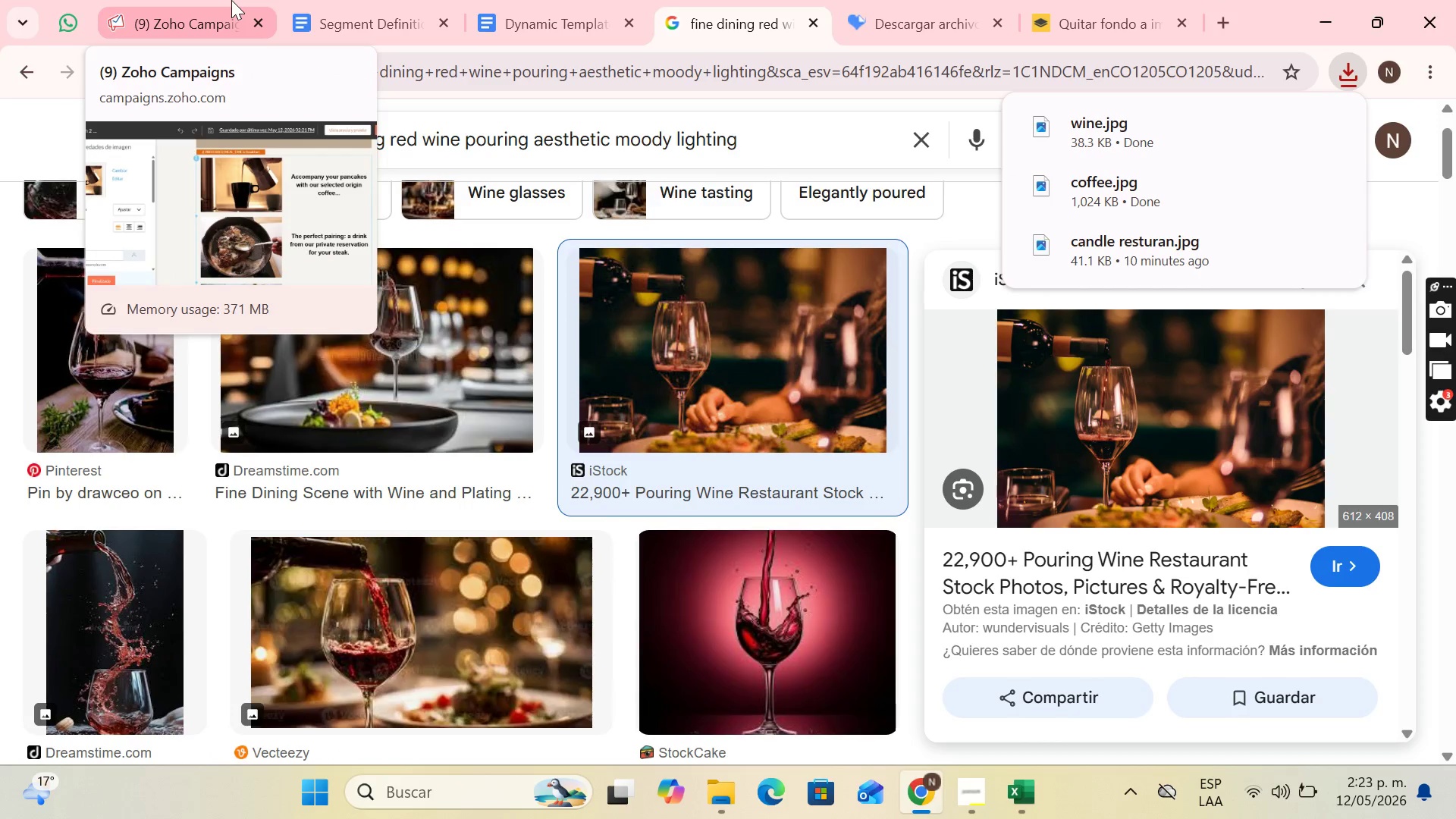 
left_click([231, 2])
 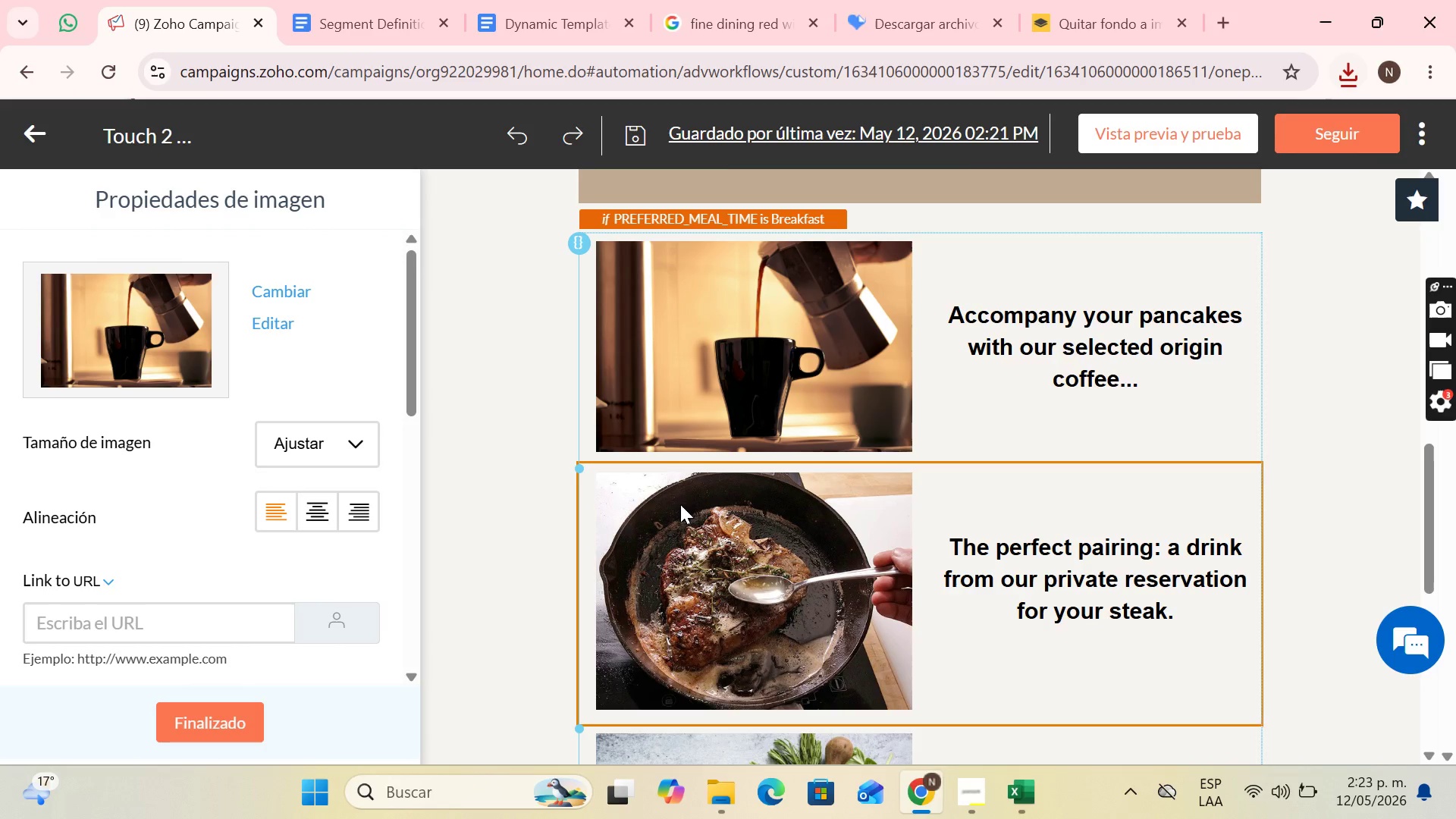 
left_click([654, 504])
 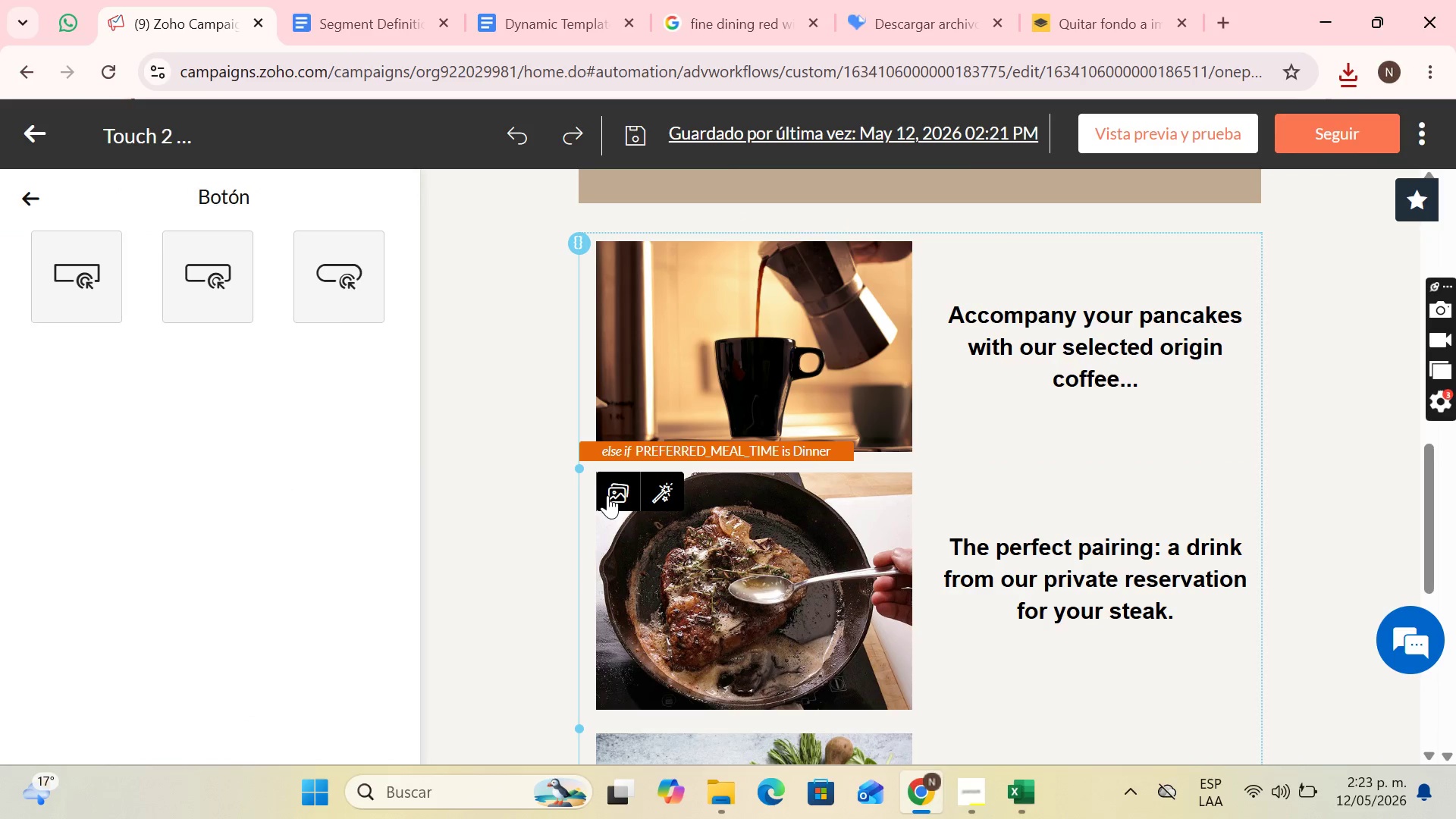 
left_click([607, 495])
 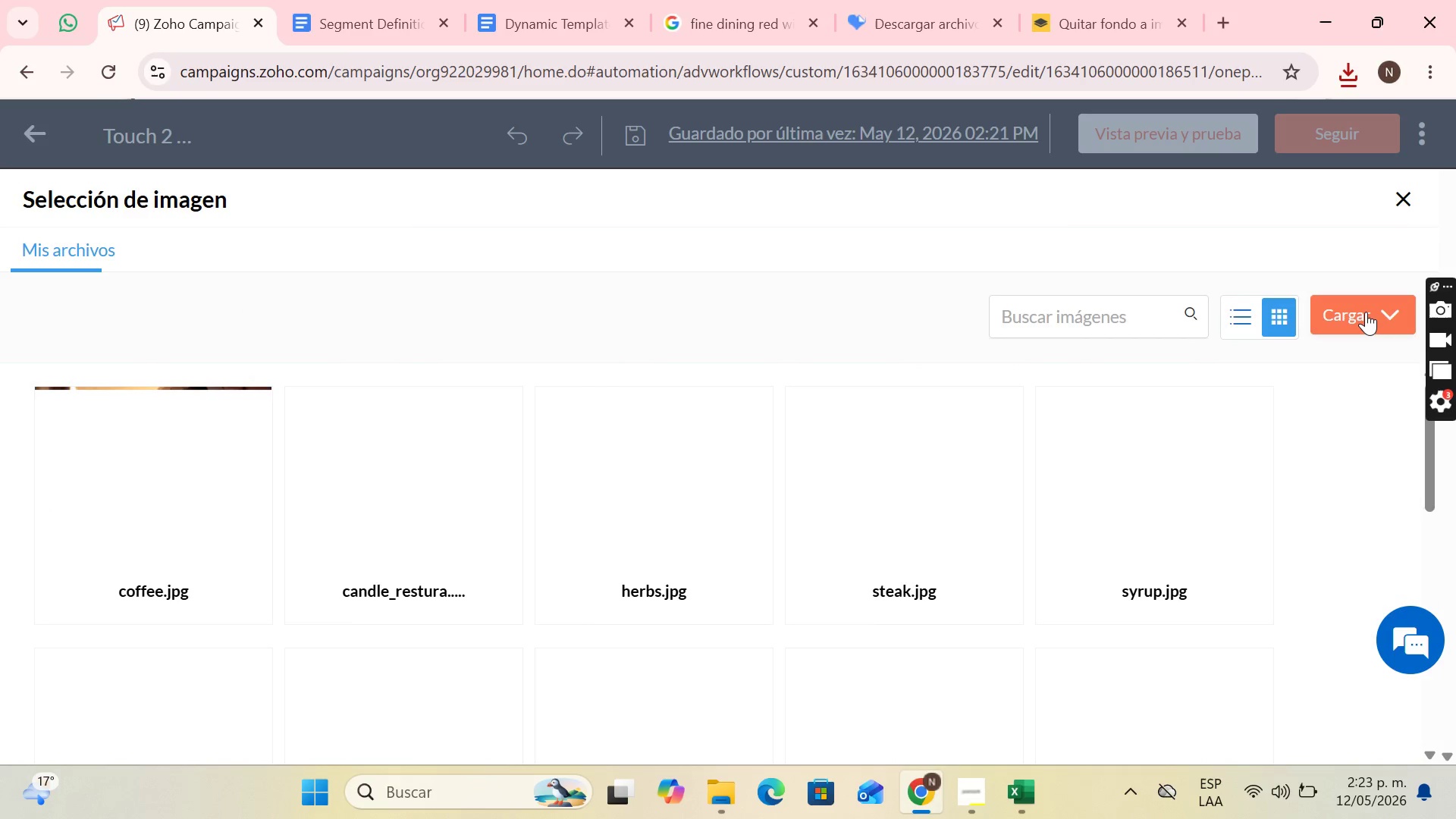 
left_click([1366, 312])
 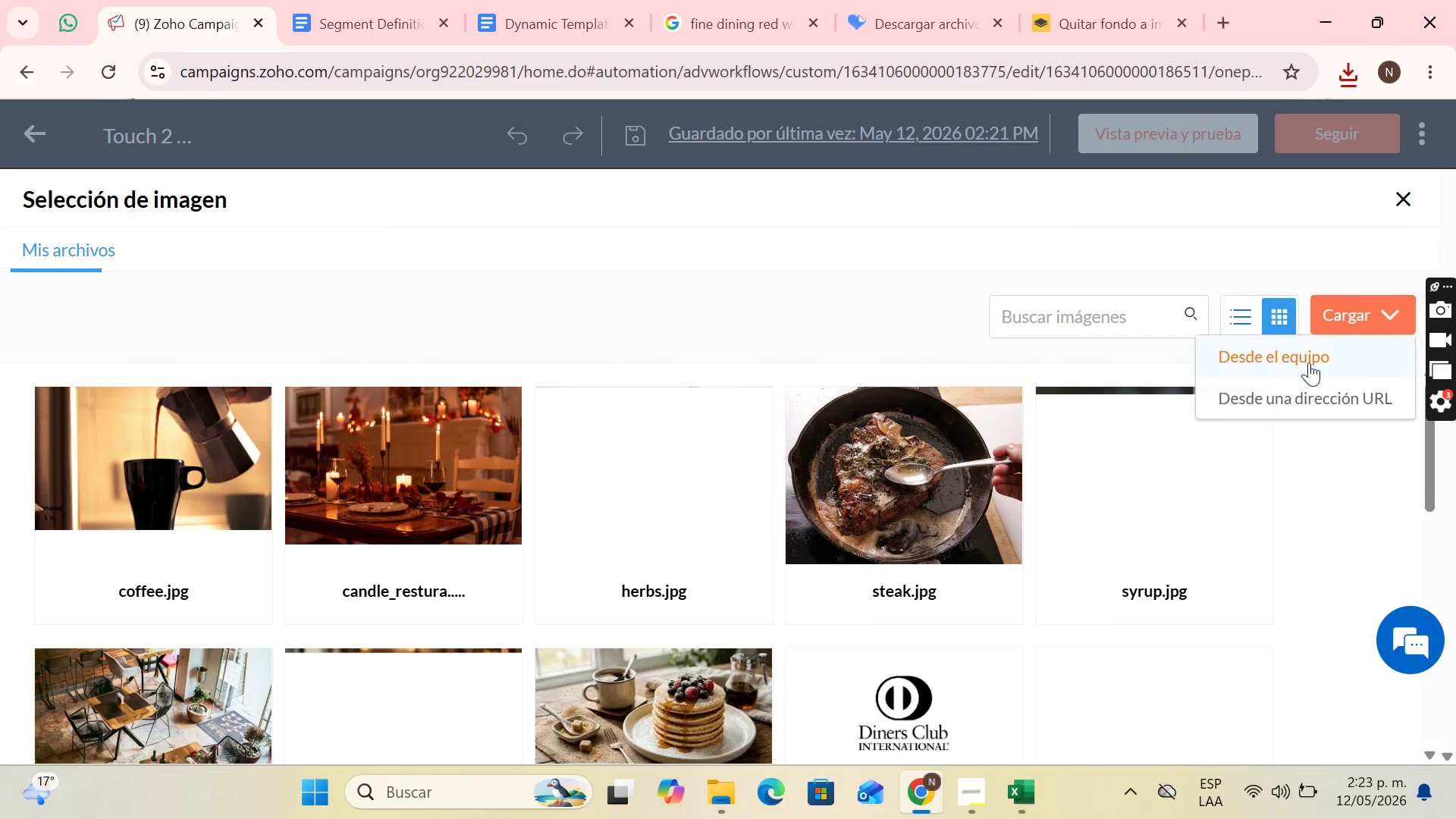 
left_click([1306, 364])
 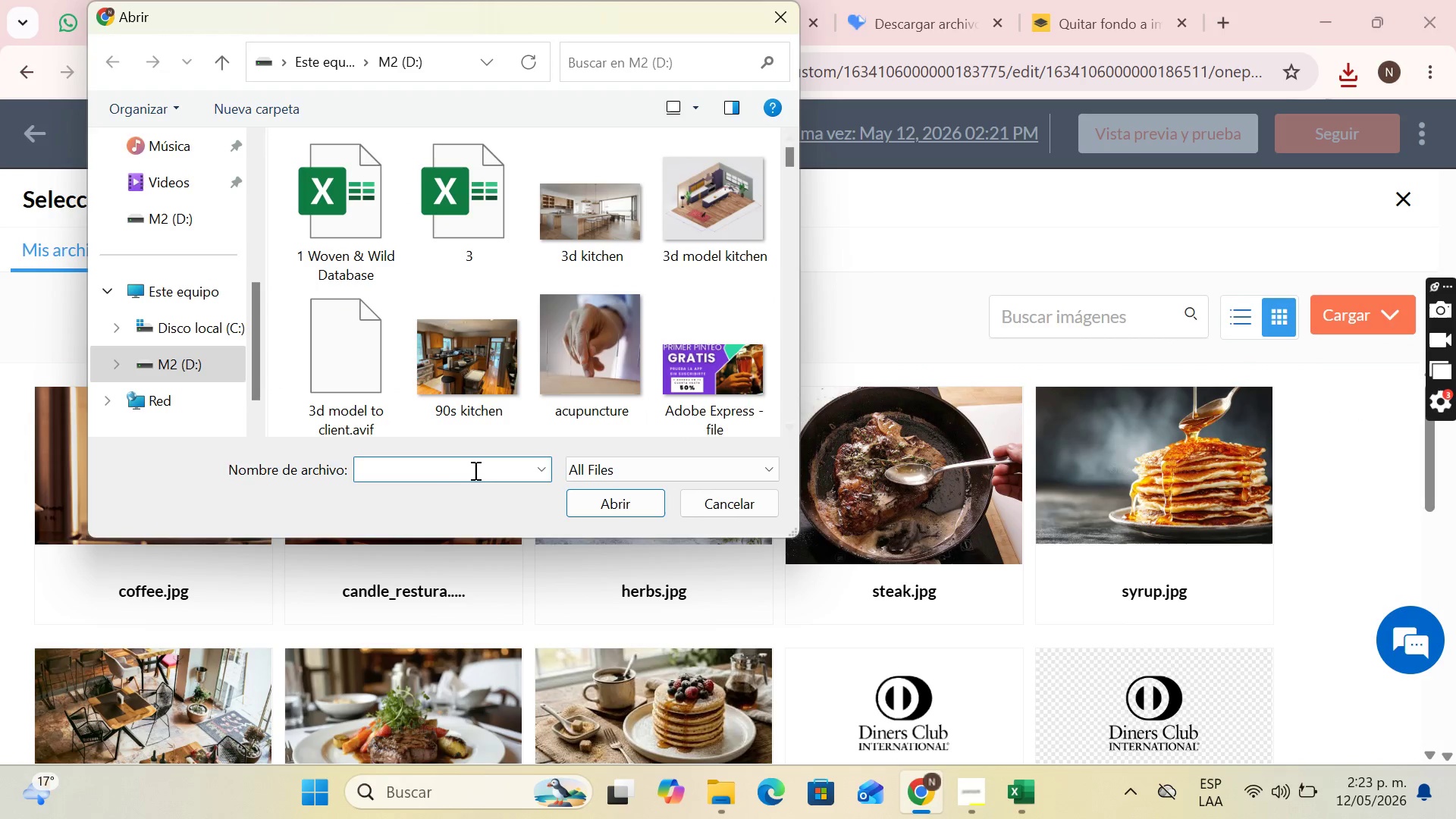 
type(win)
 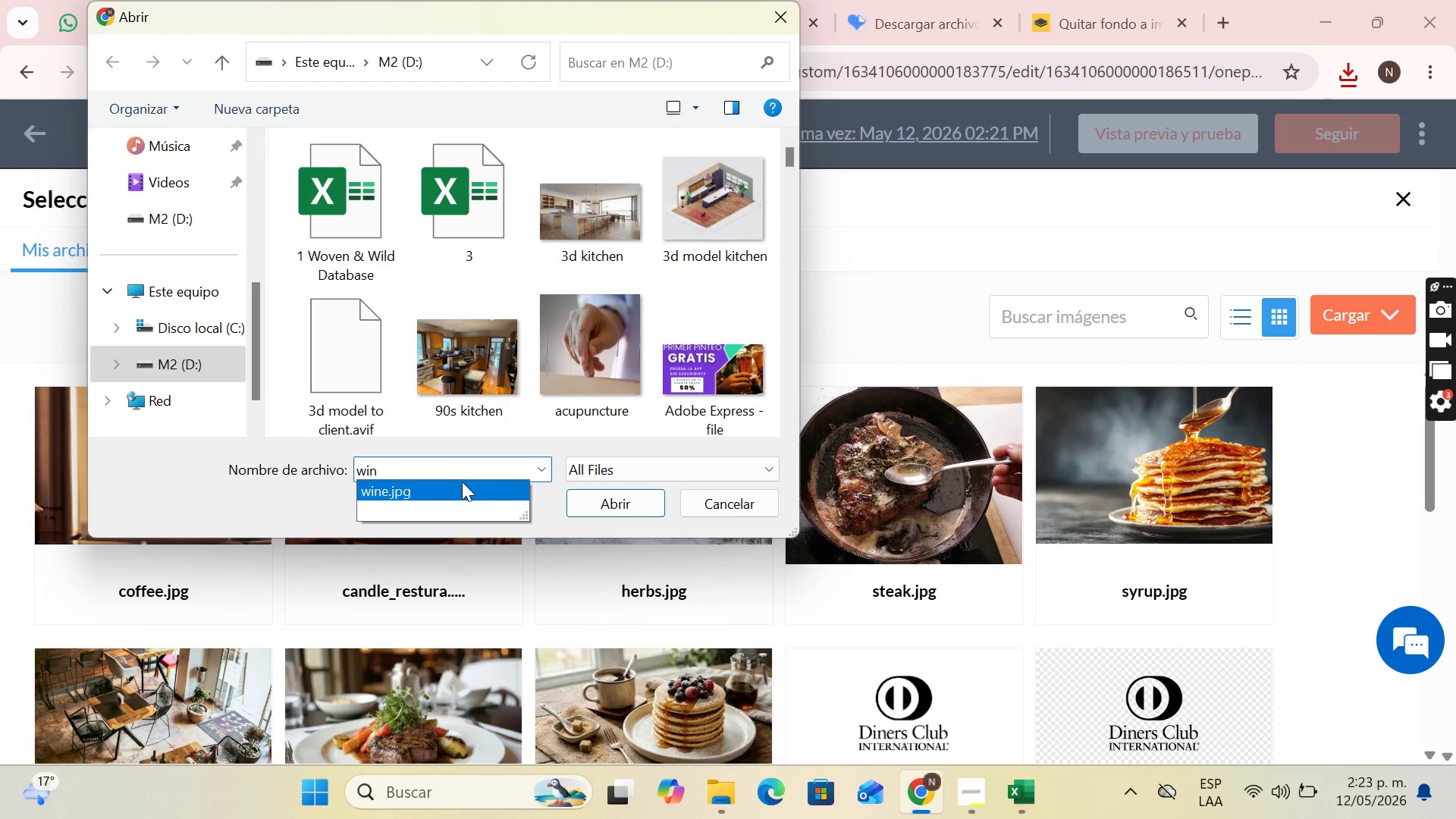 
double_click([462, 482])
 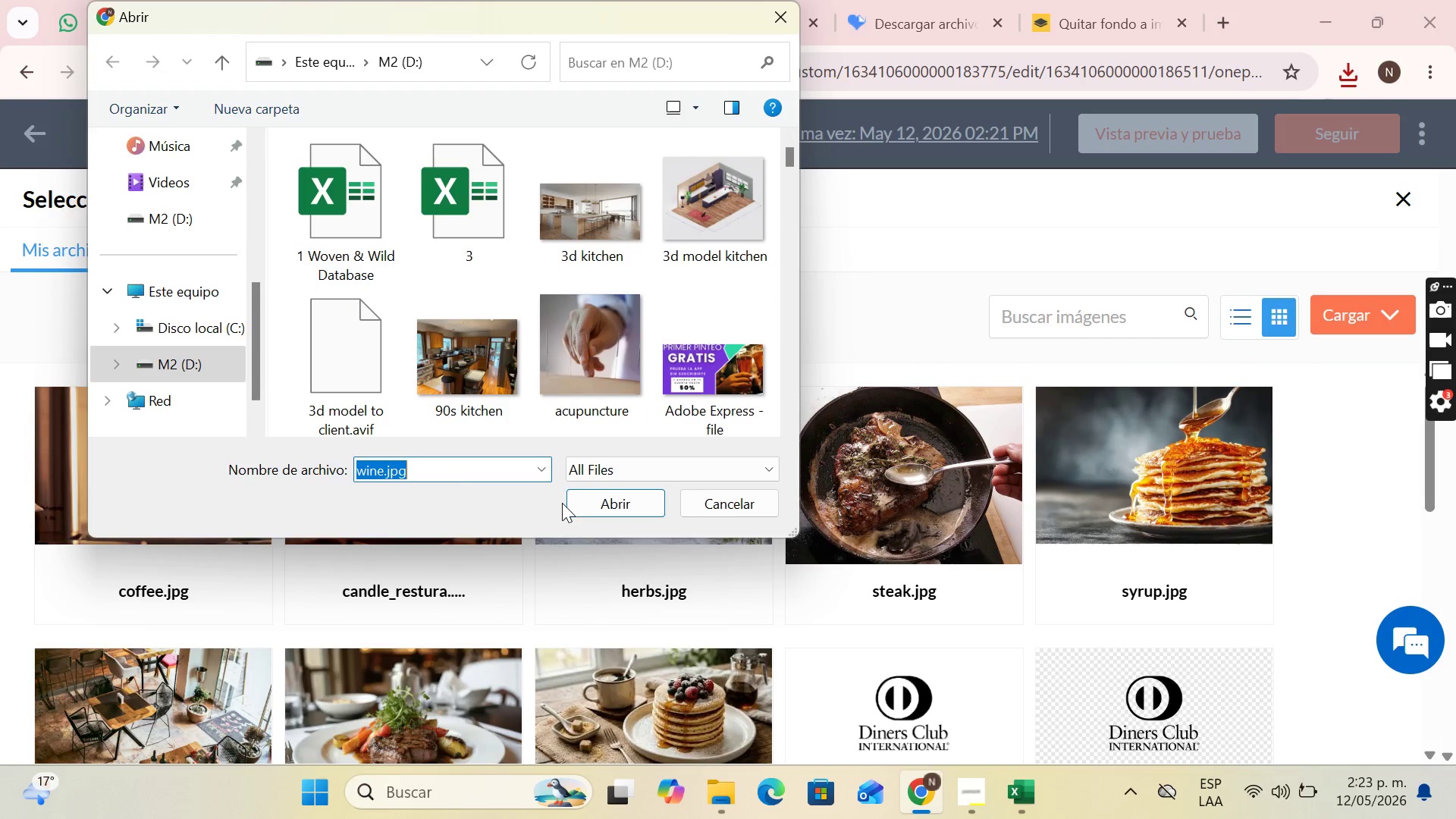 
left_click([596, 501])
 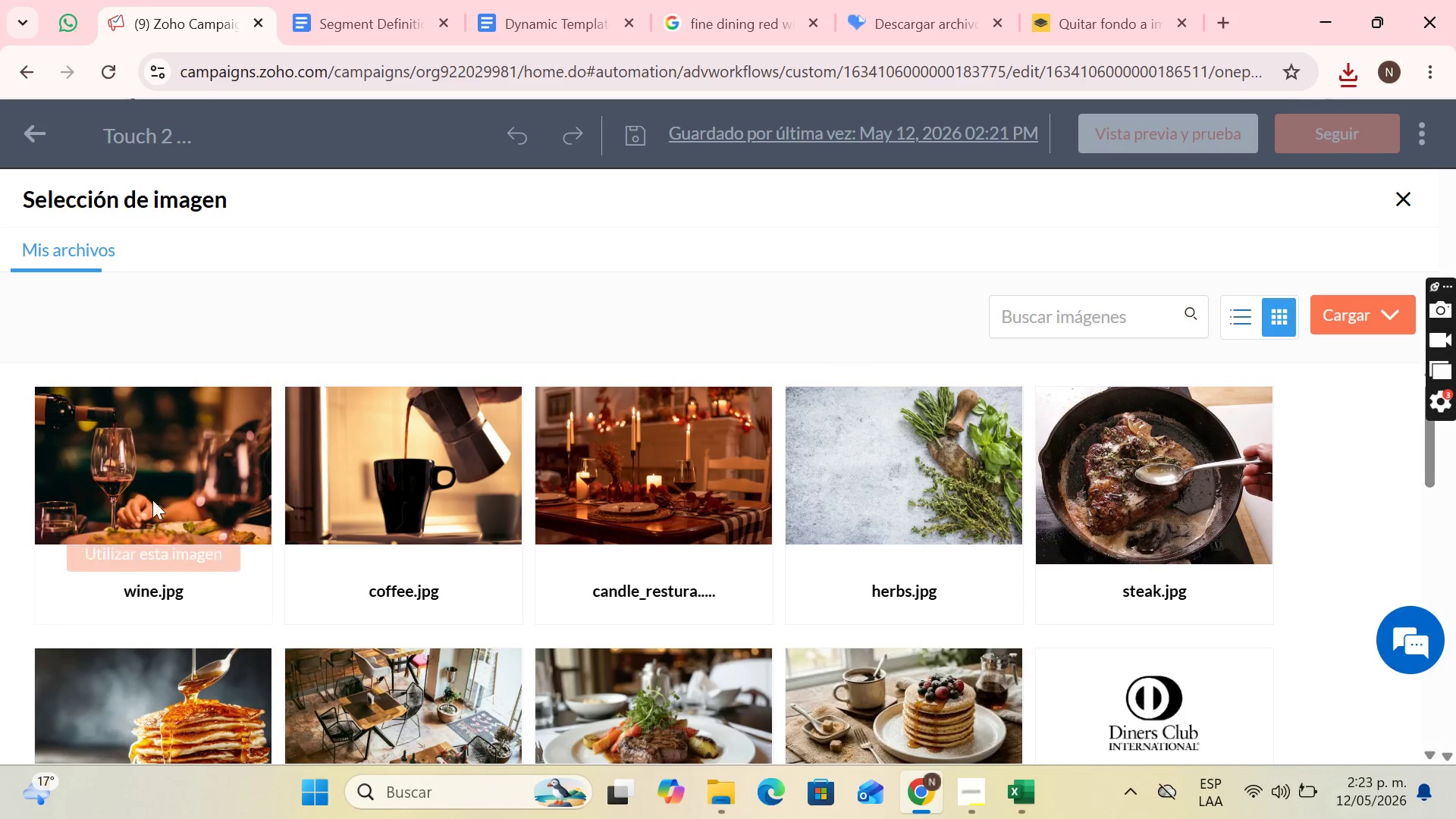 
left_click([162, 559])
 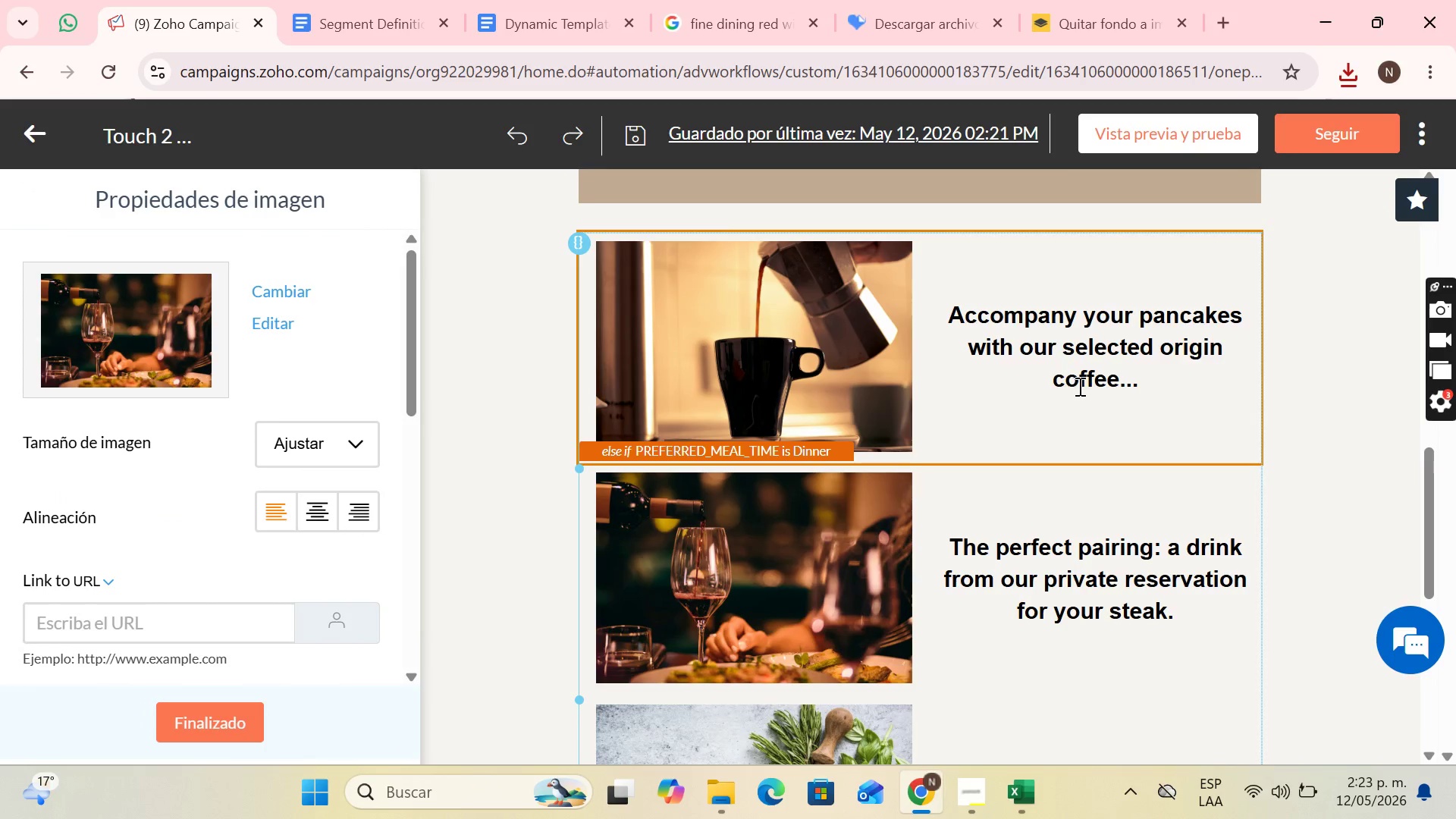 
scroll: coordinate [720, 563], scroll_direction: down, amount: 3.0
 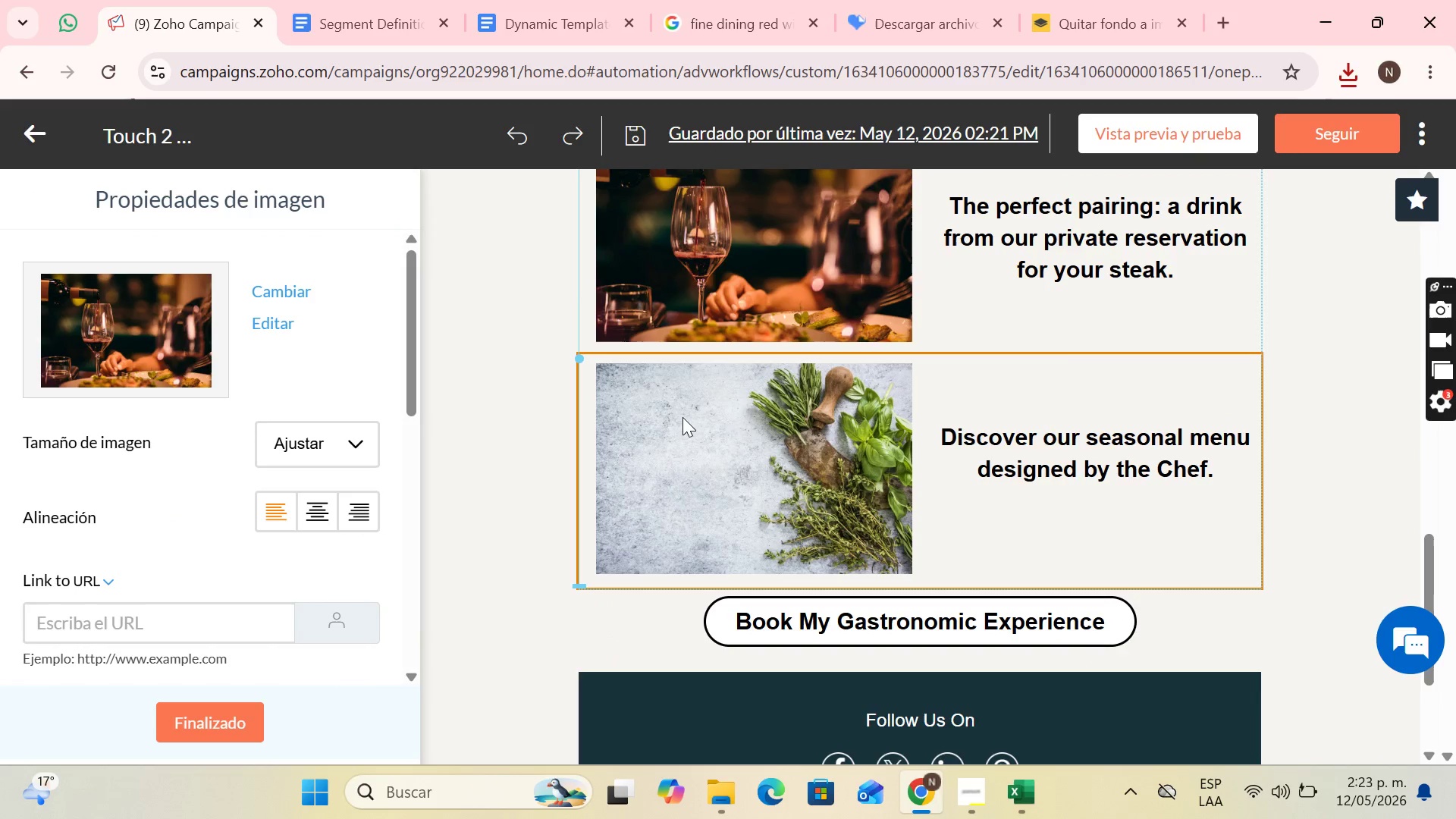 
left_click([682, 417])
 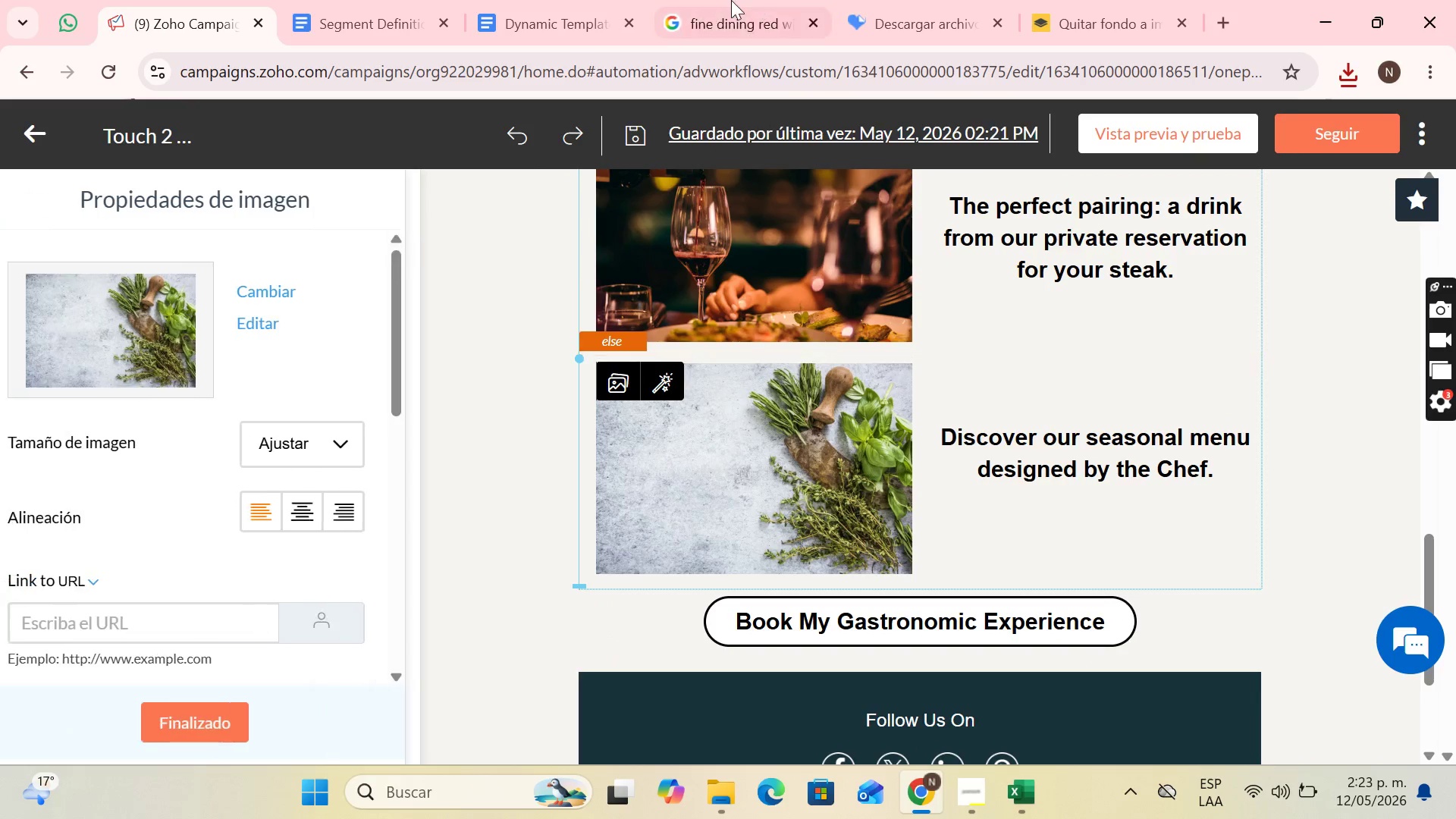 
left_click([730, 0])
 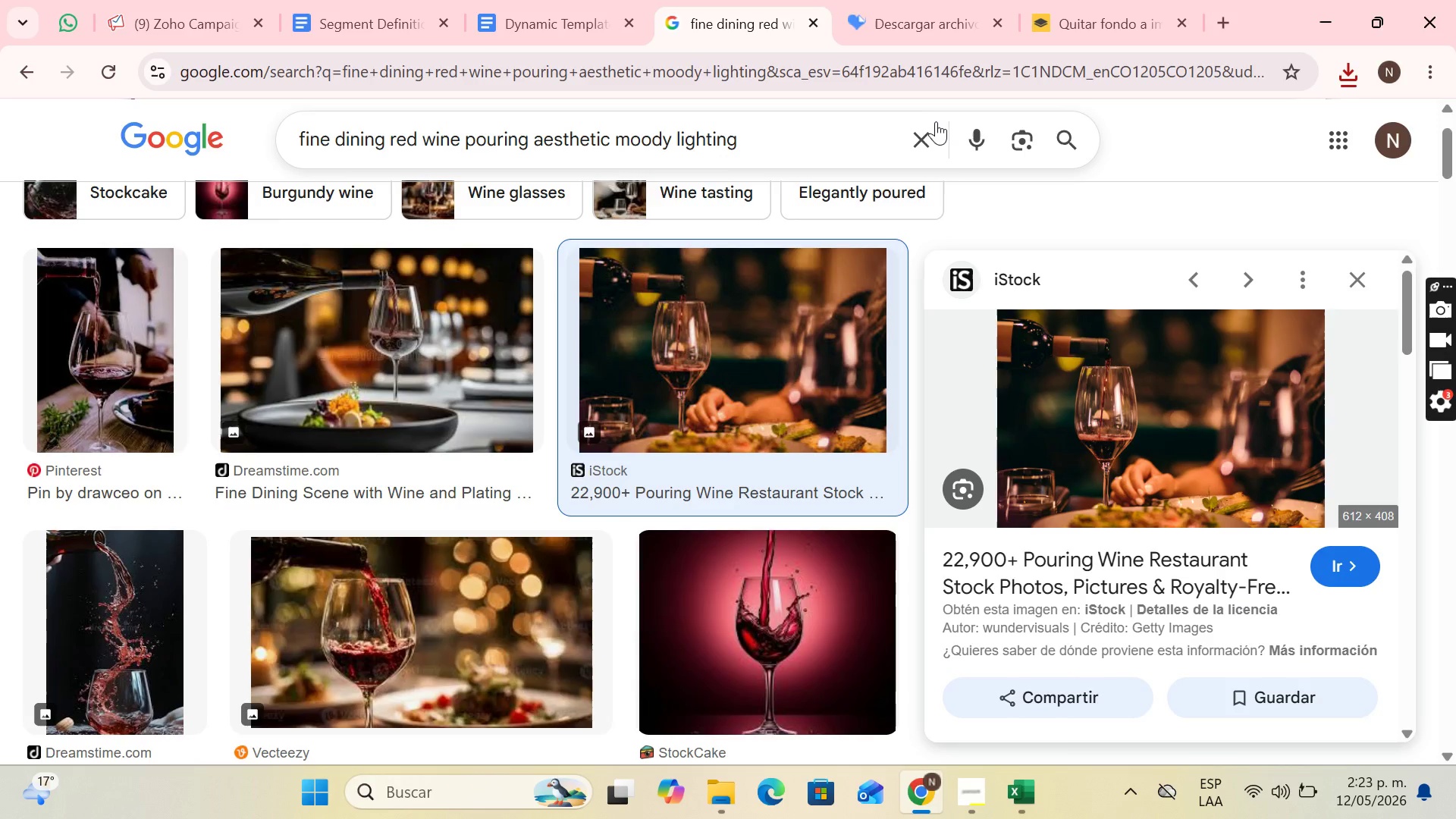 
left_click([937, 126])
 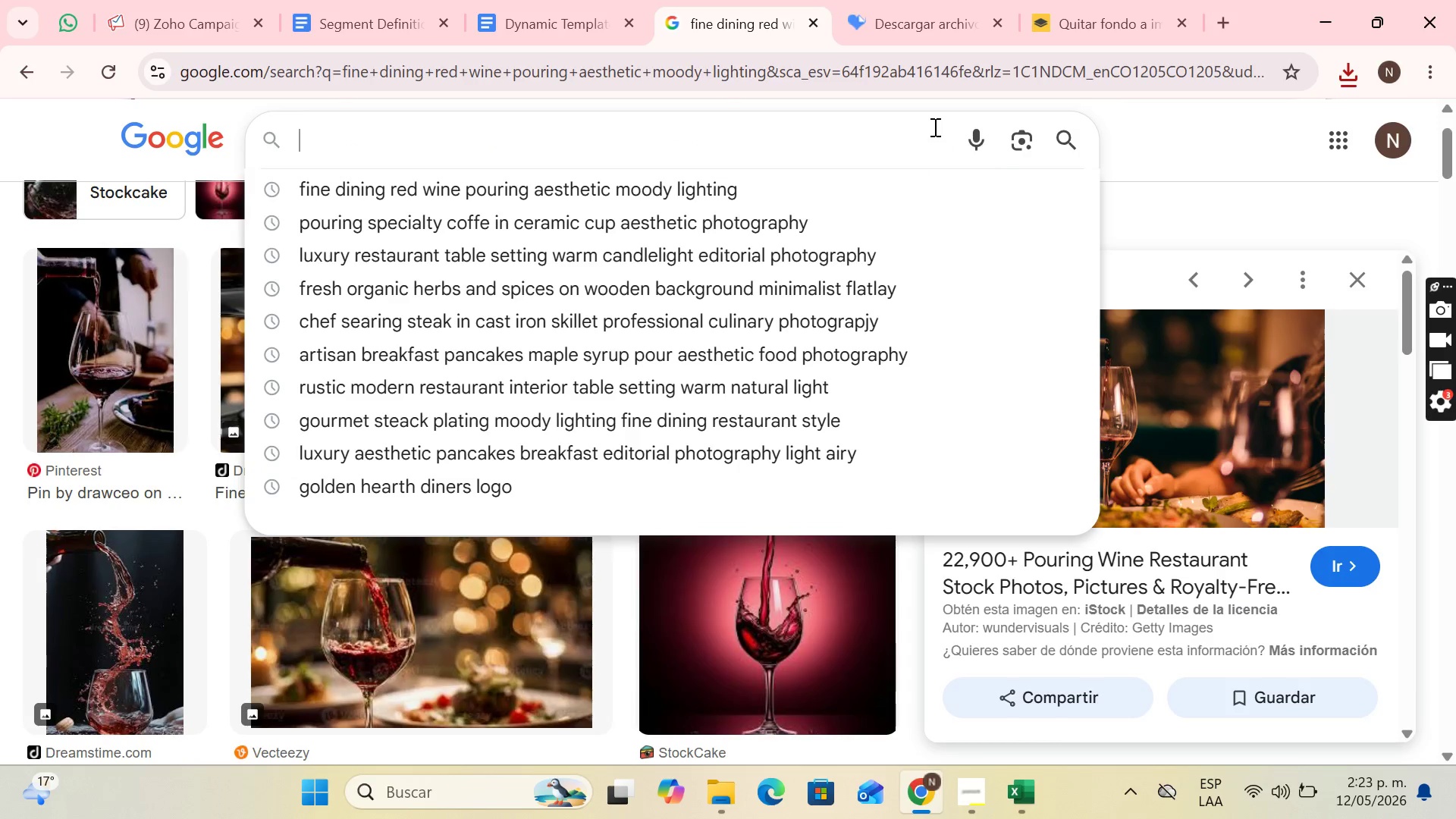 
type(minimaist restaurant)
 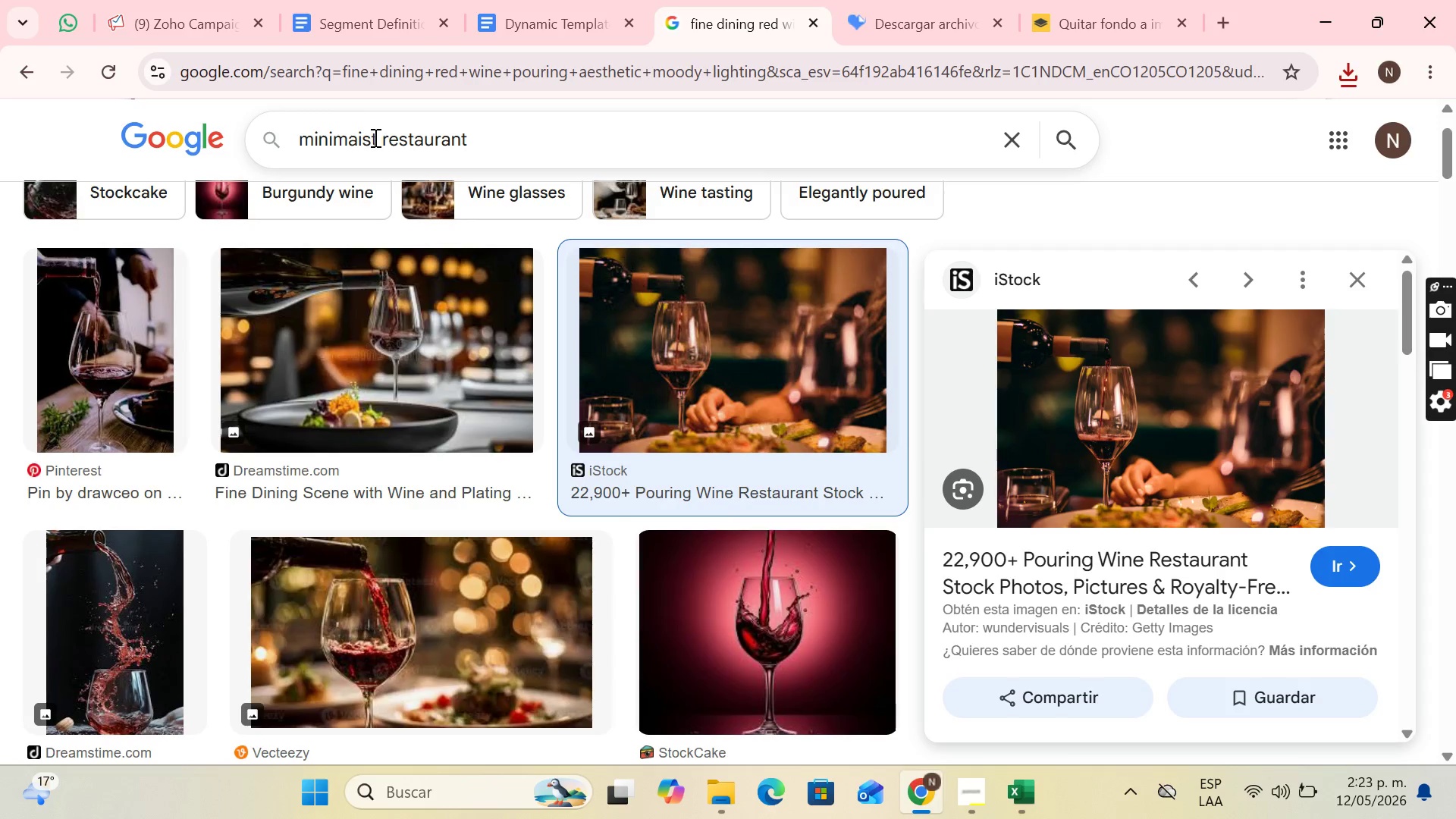 
left_click([358, 138])
 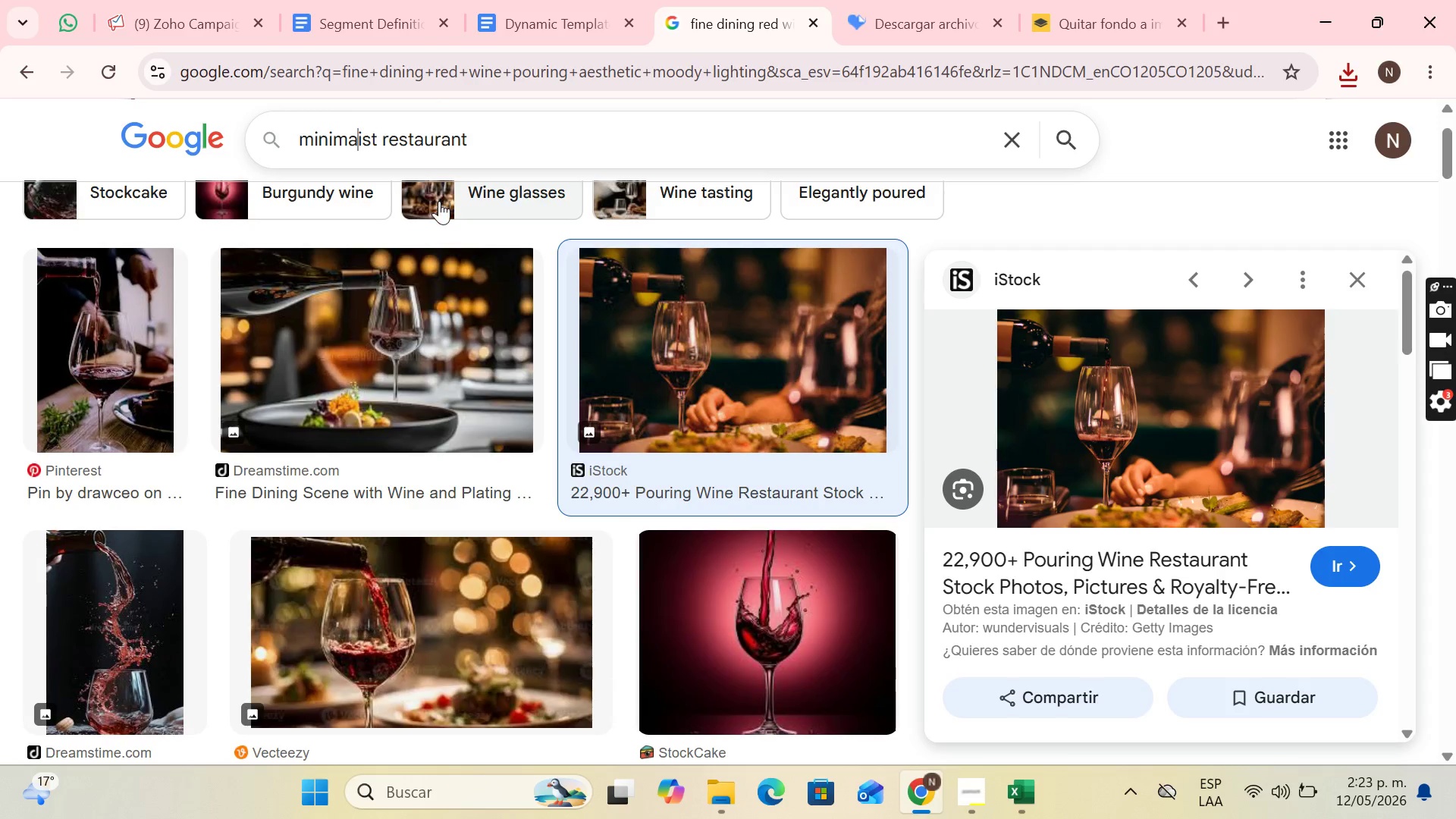 
type(l mu)
key(Backspace)
type(enu ockup)
 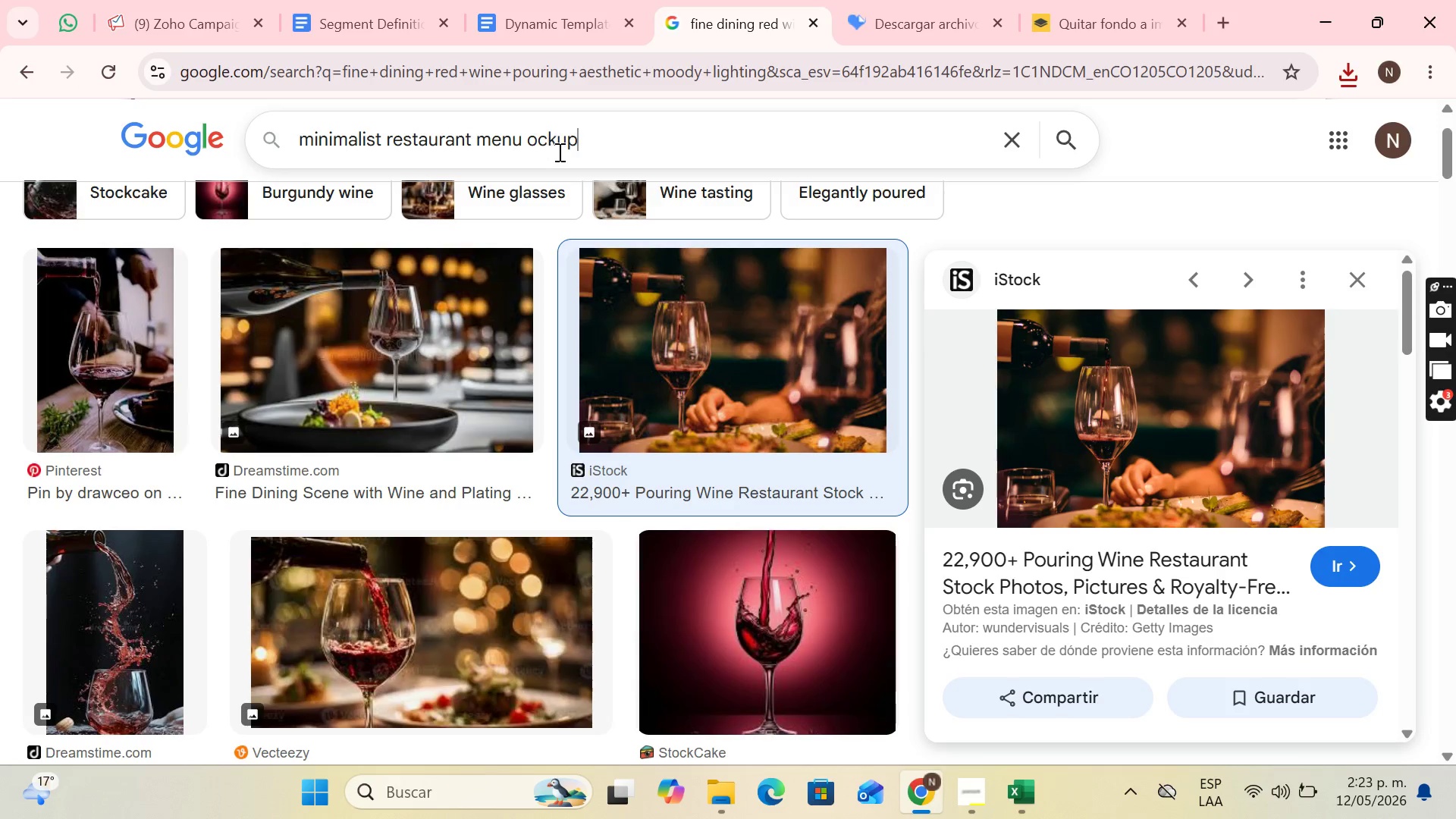 
left_click([525, 133])
 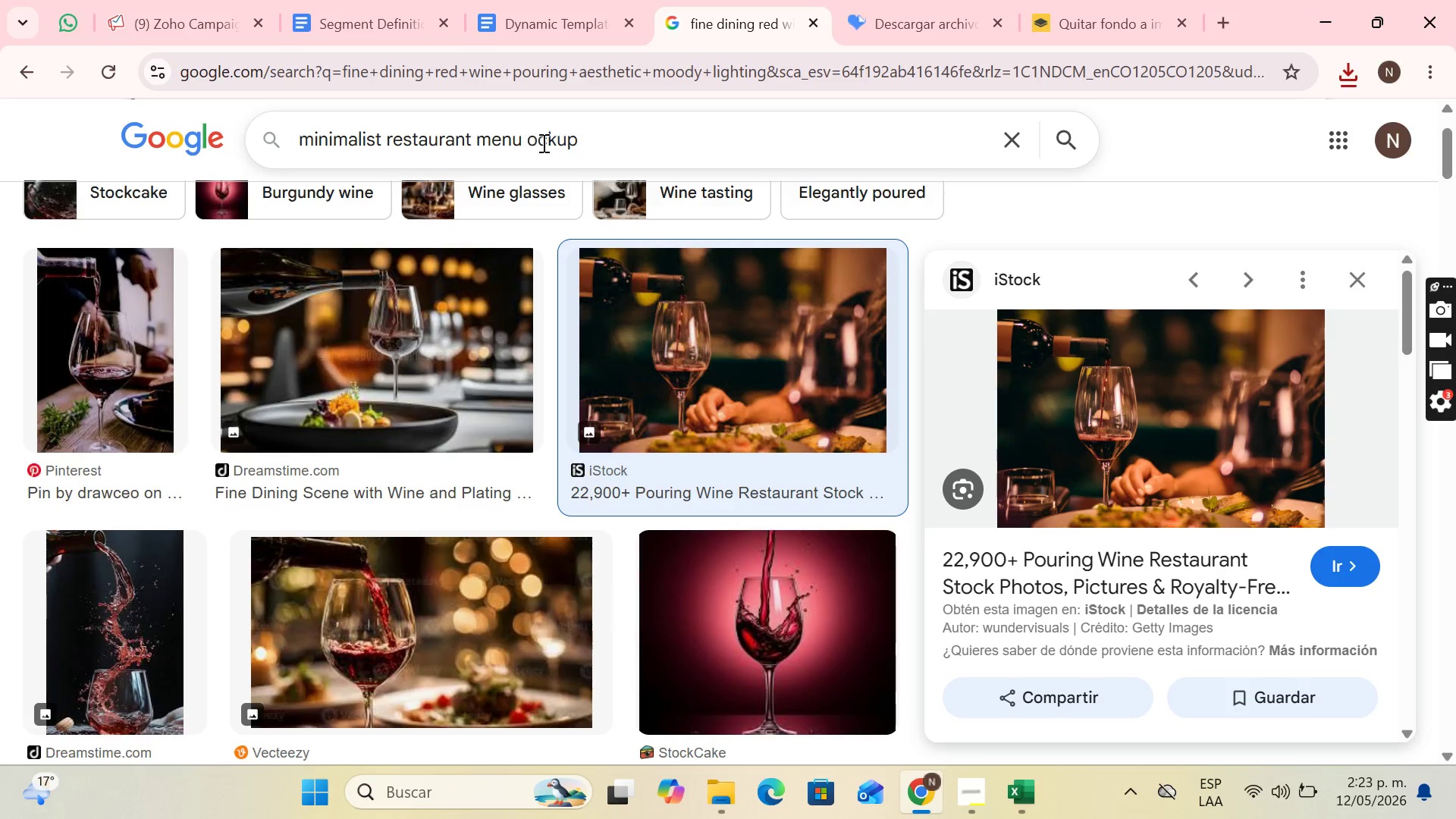 
key(M)
 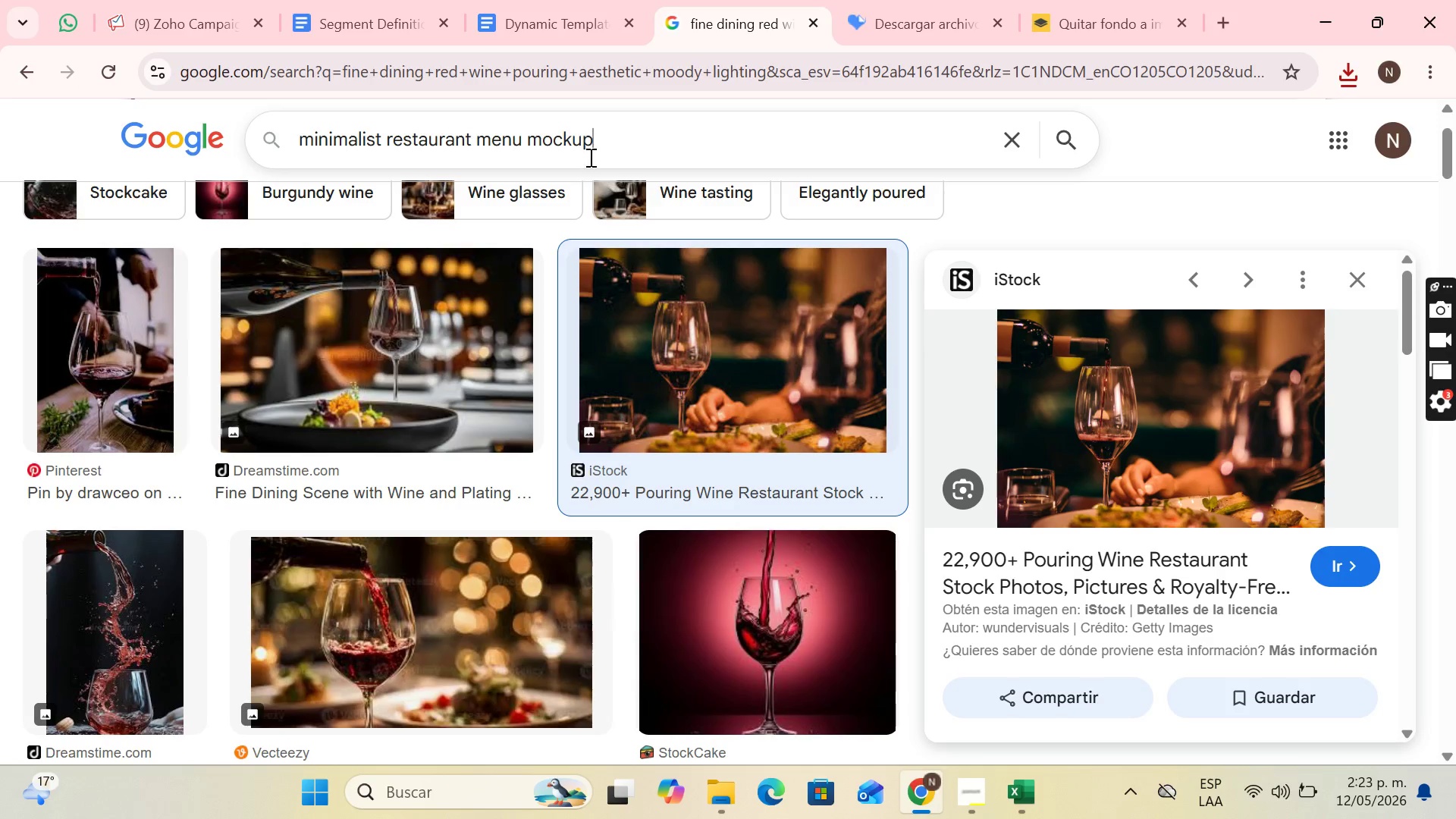 
left_click([589, 157])
 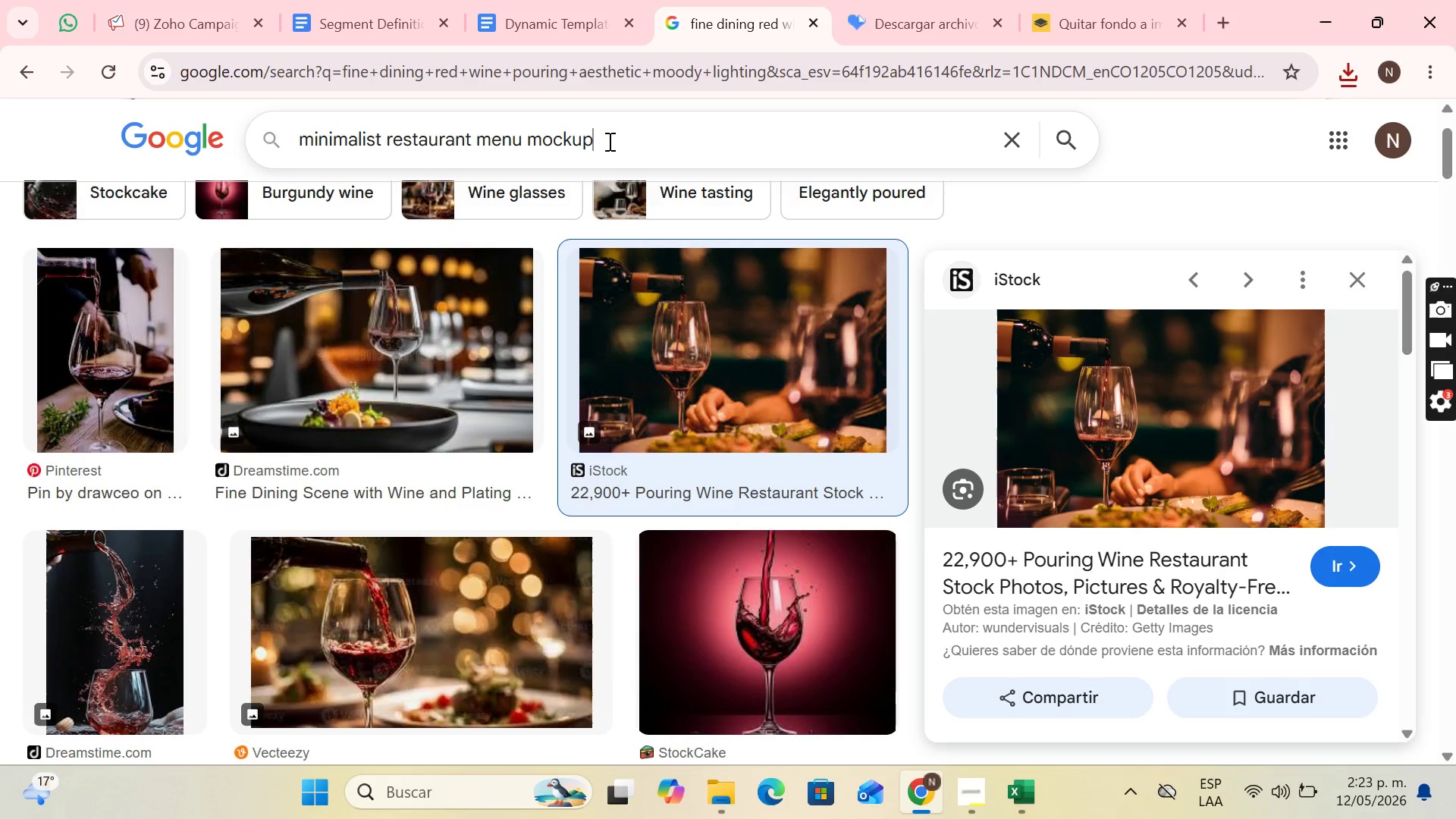 
type( on wooden table)
 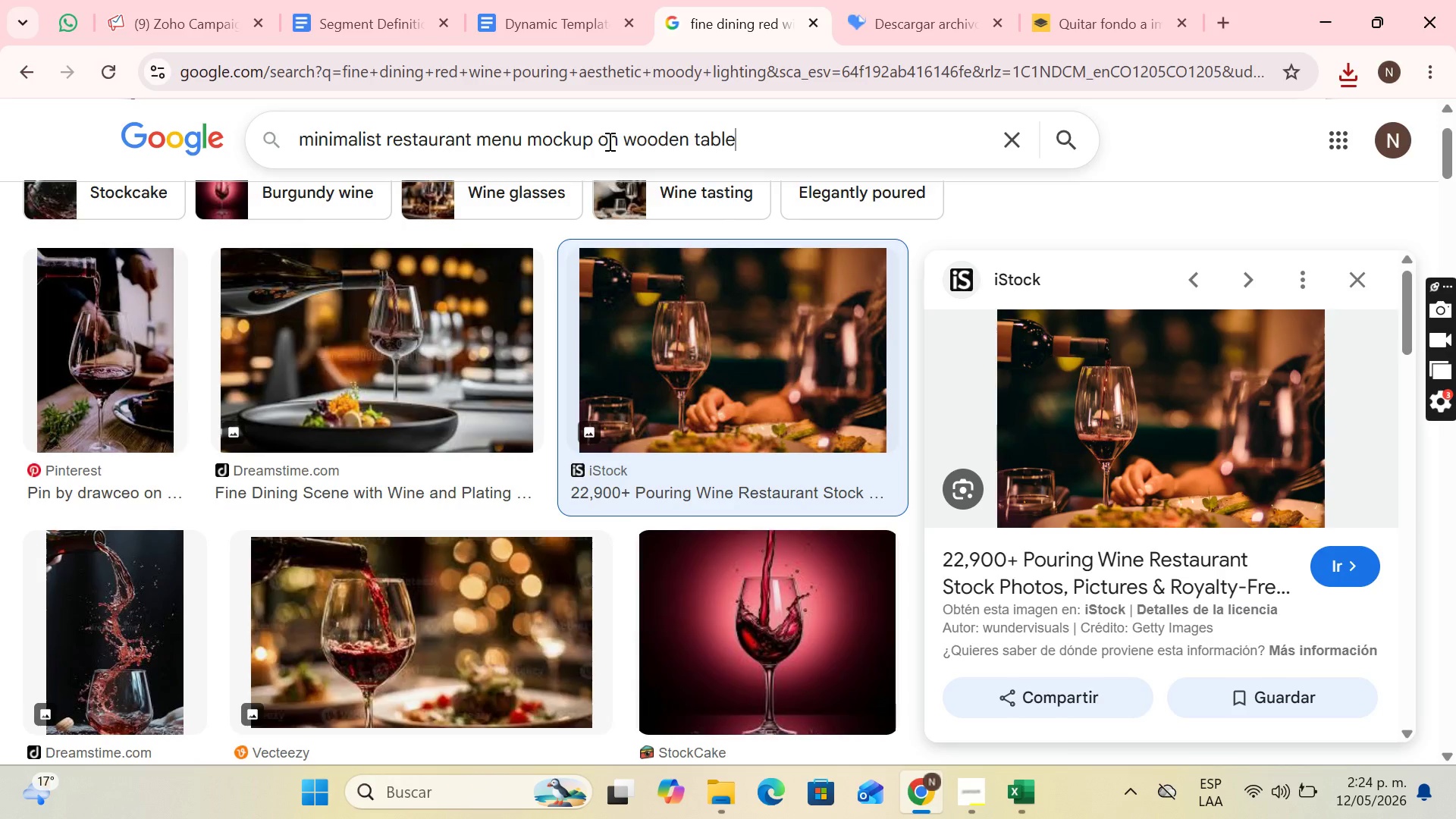 
key(Enter)
 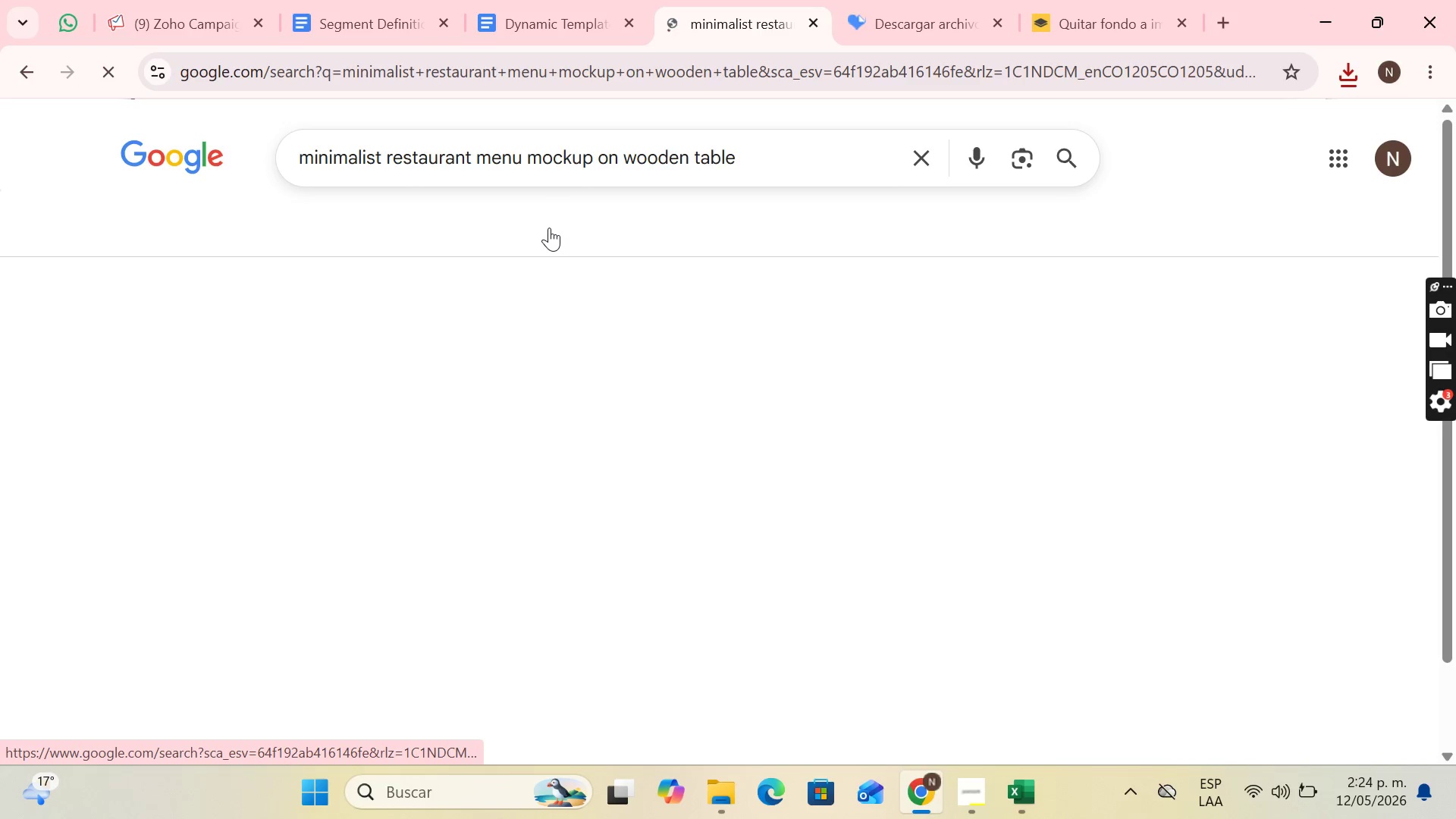 
scroll: coordinate [549, 228], scroll_direction: down, amount: 1.0
 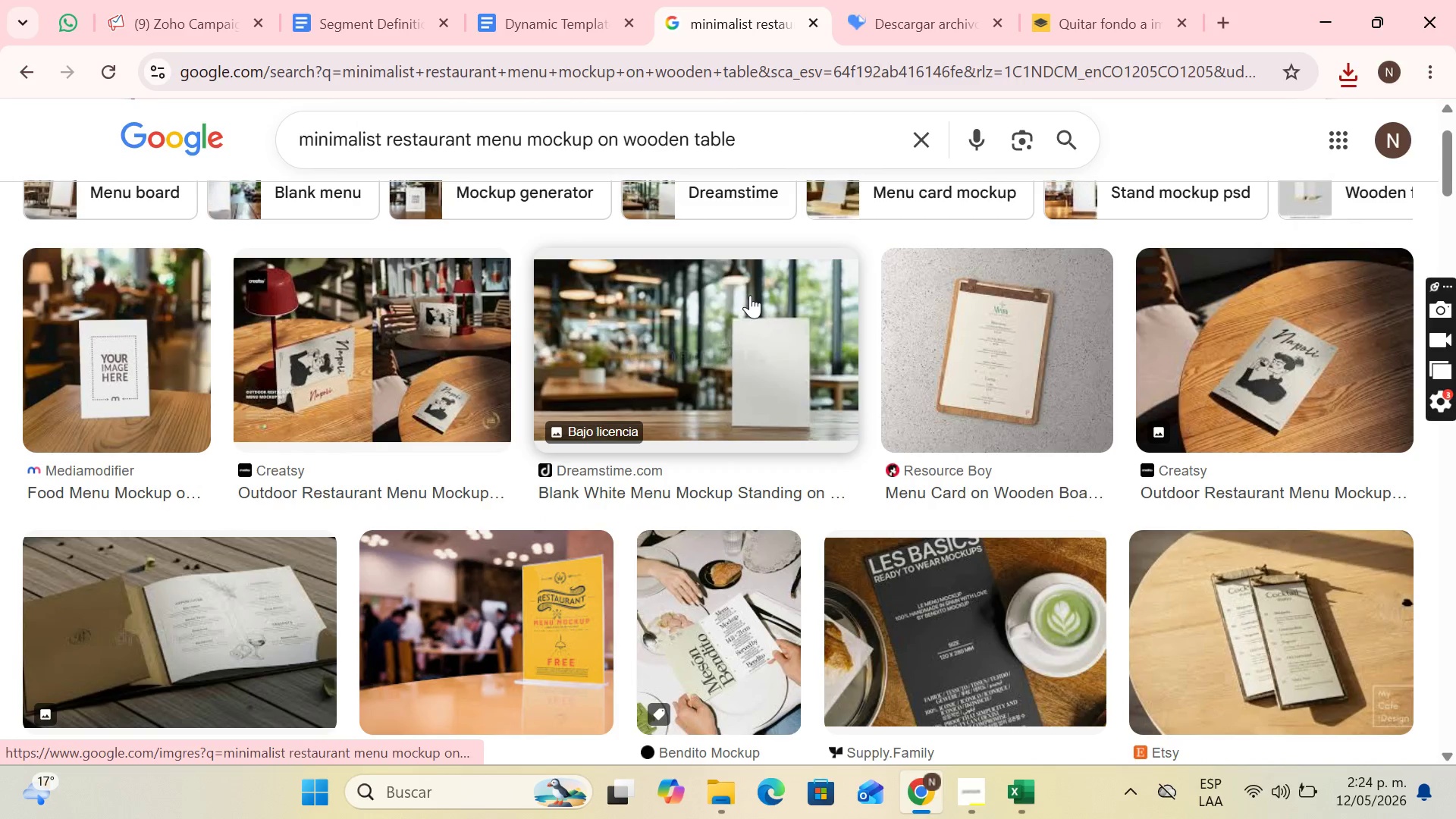 
left_click([750, 295])
 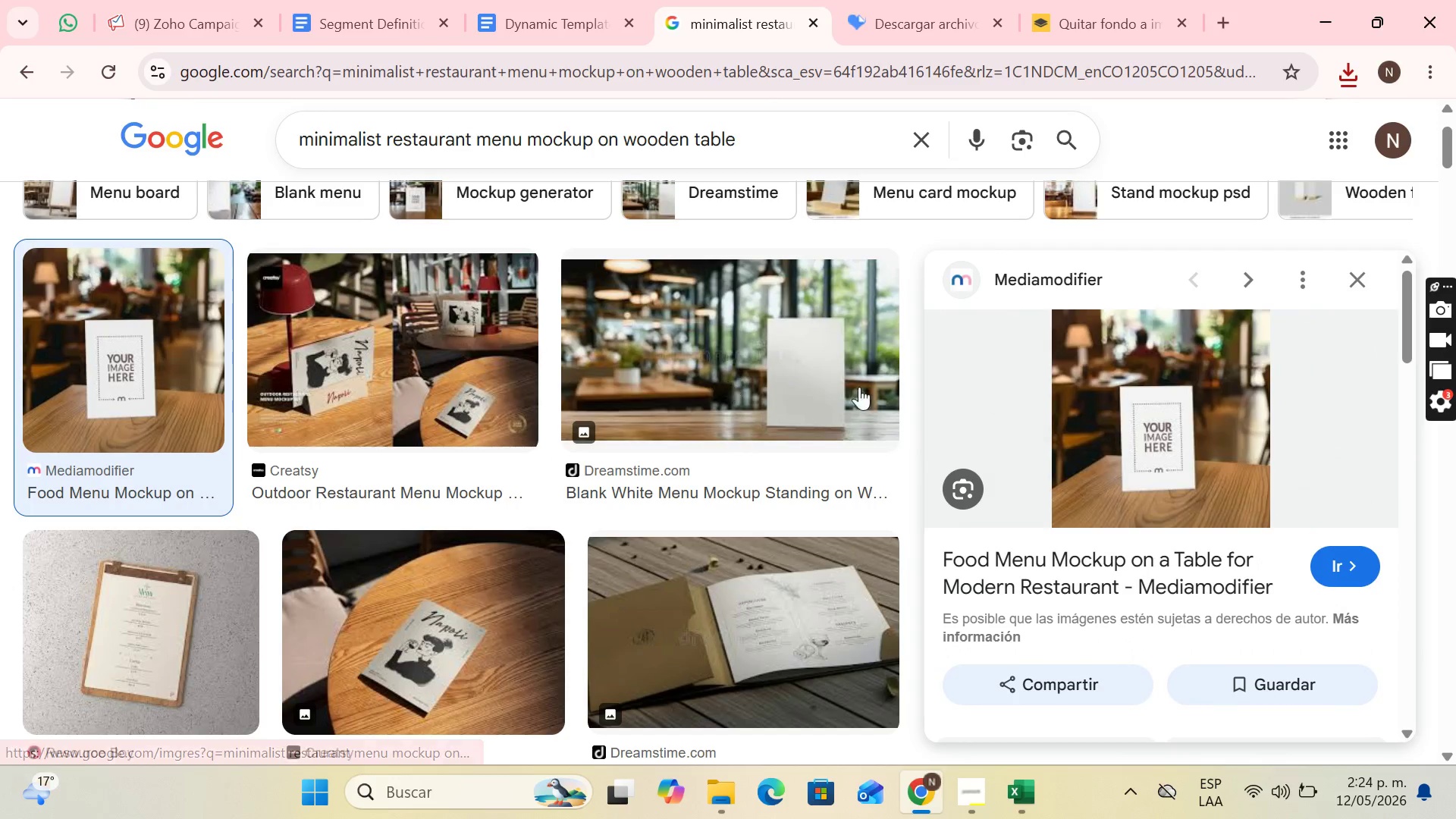 
wait(6.11)
 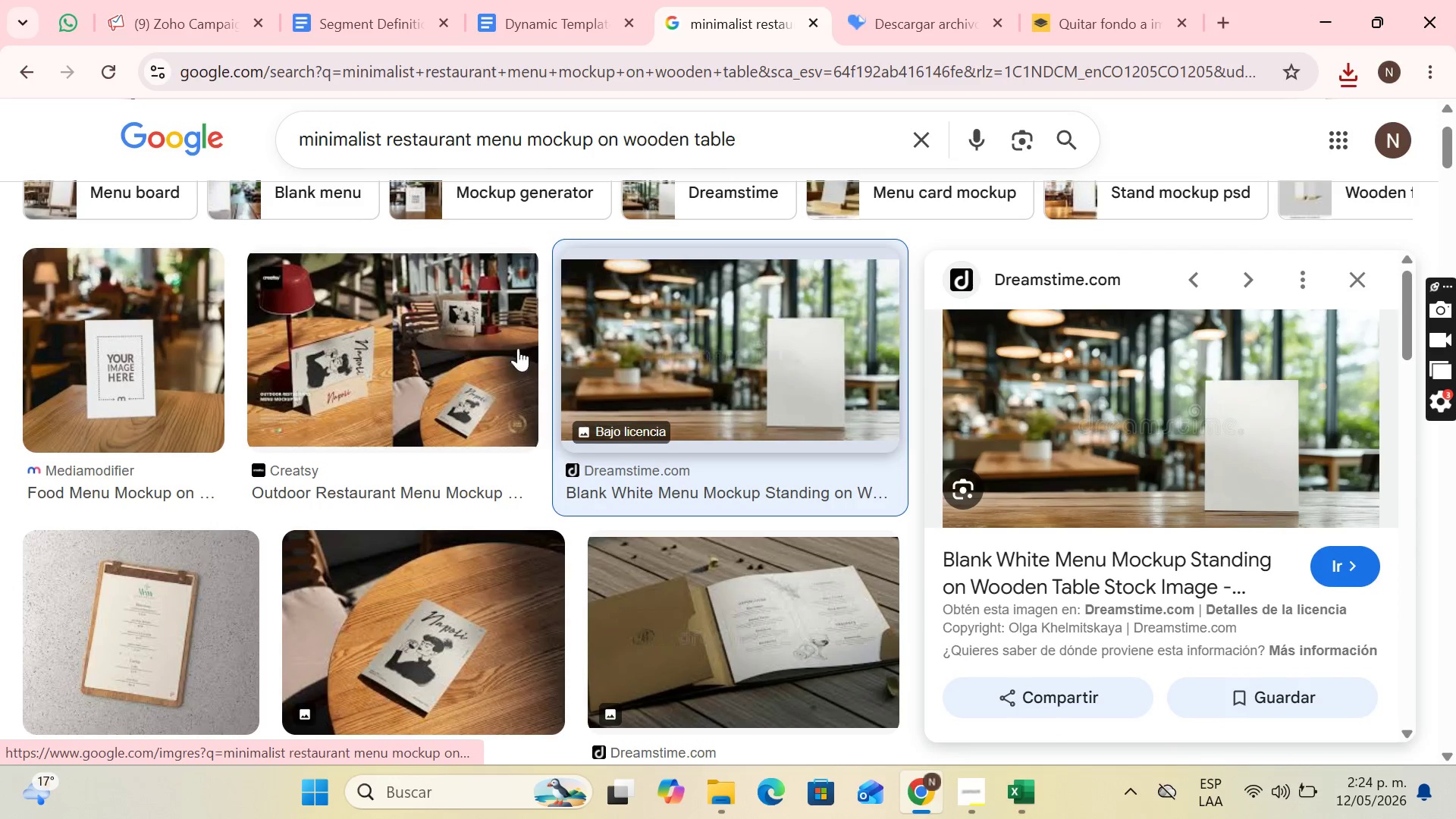 
left_click([1353, 279])
 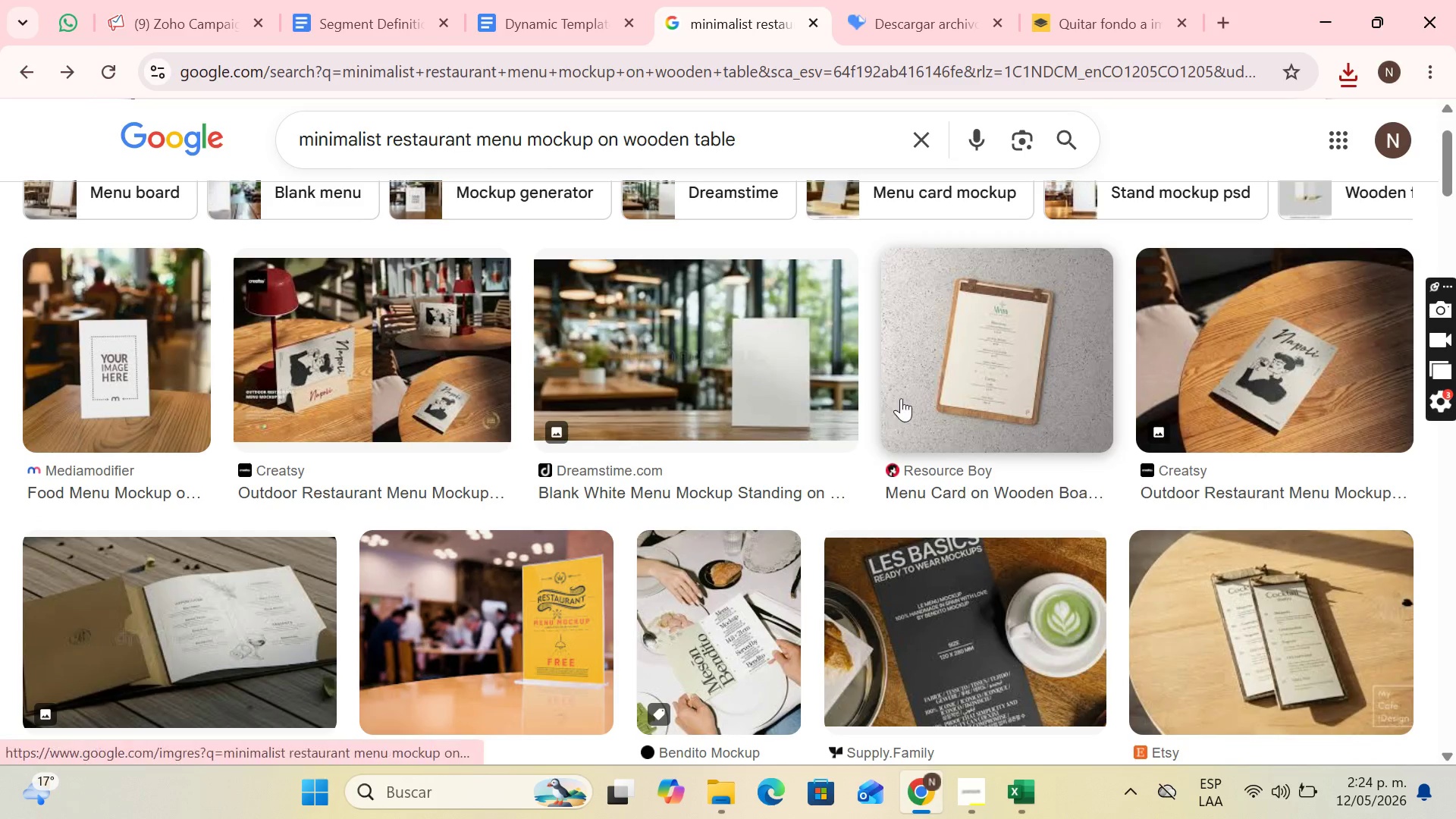 
scroll: coordinate [1081, 400], scroll_direction: down, amount: 1.0
 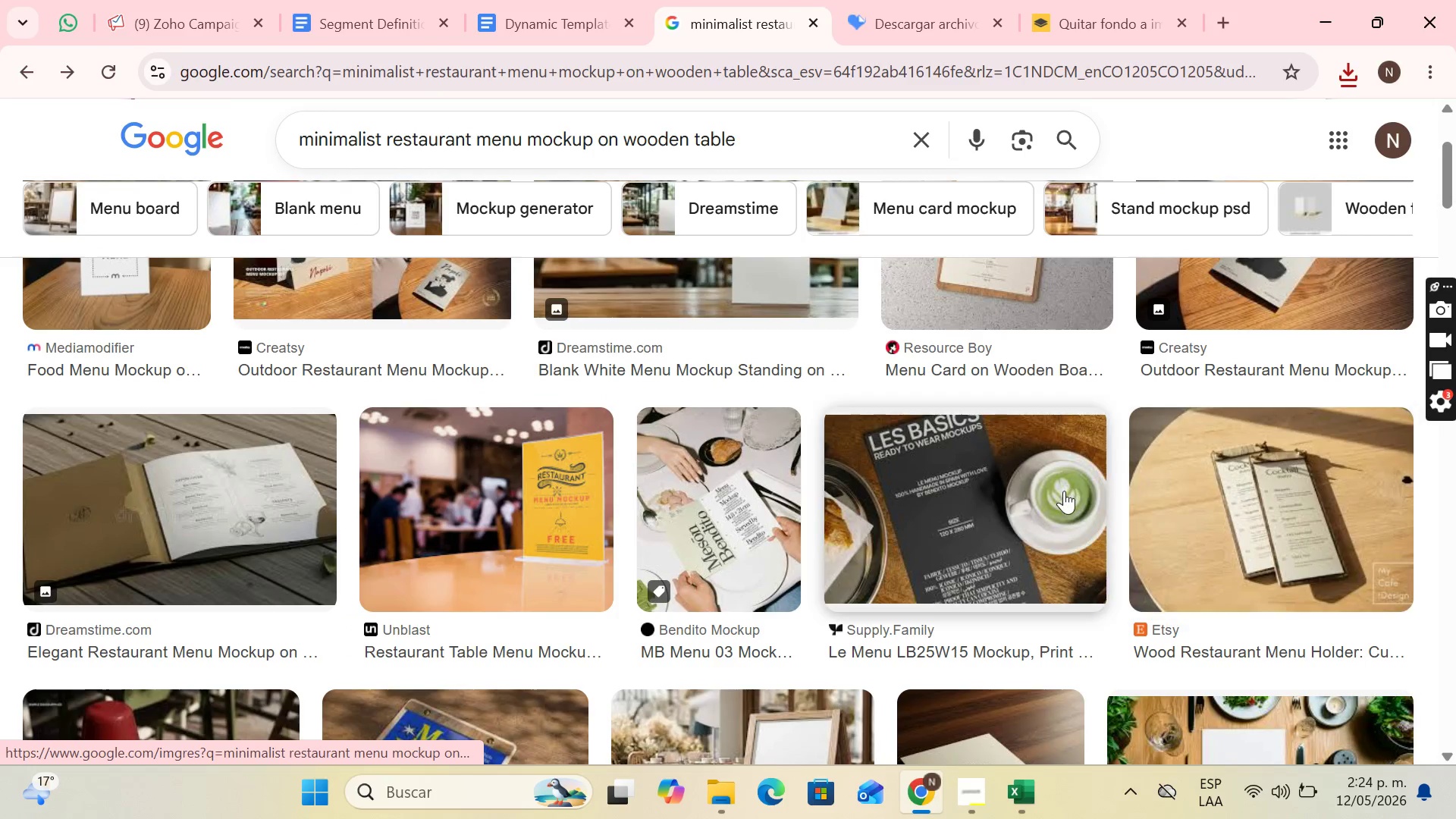 
left_click([1065, 491])
 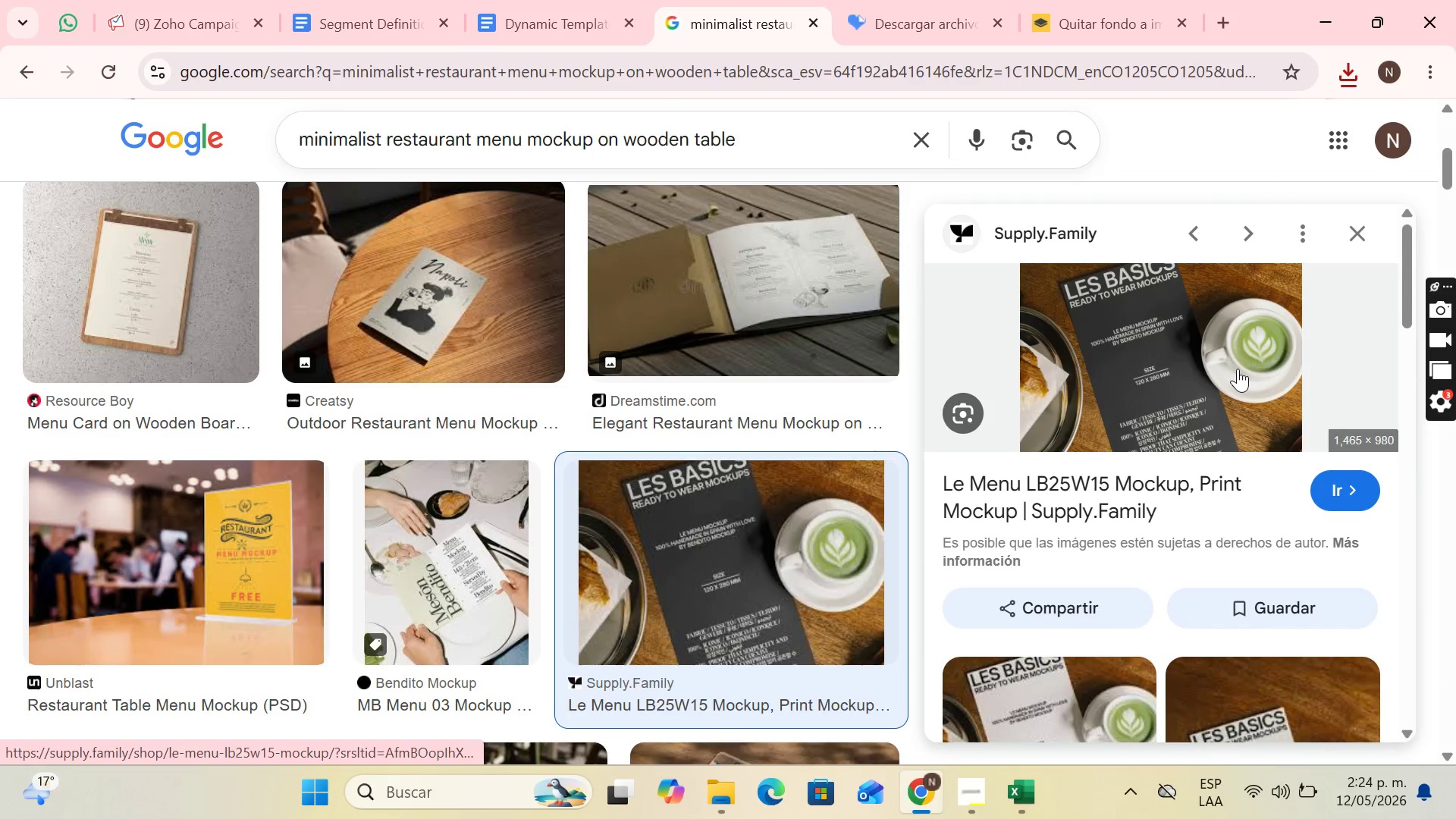 
right_click([1238, 369])
 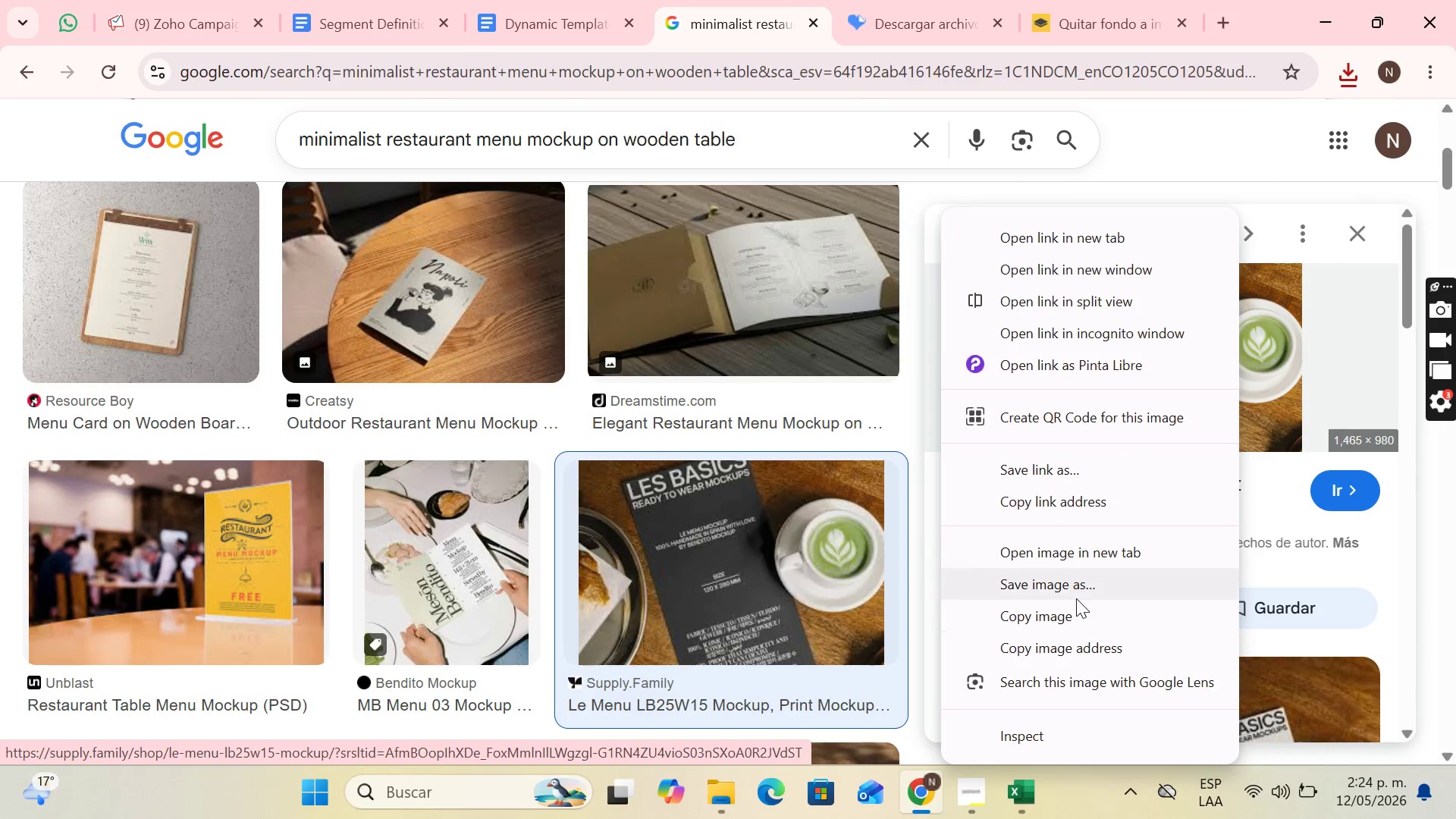 
left_click([1076, 597])
 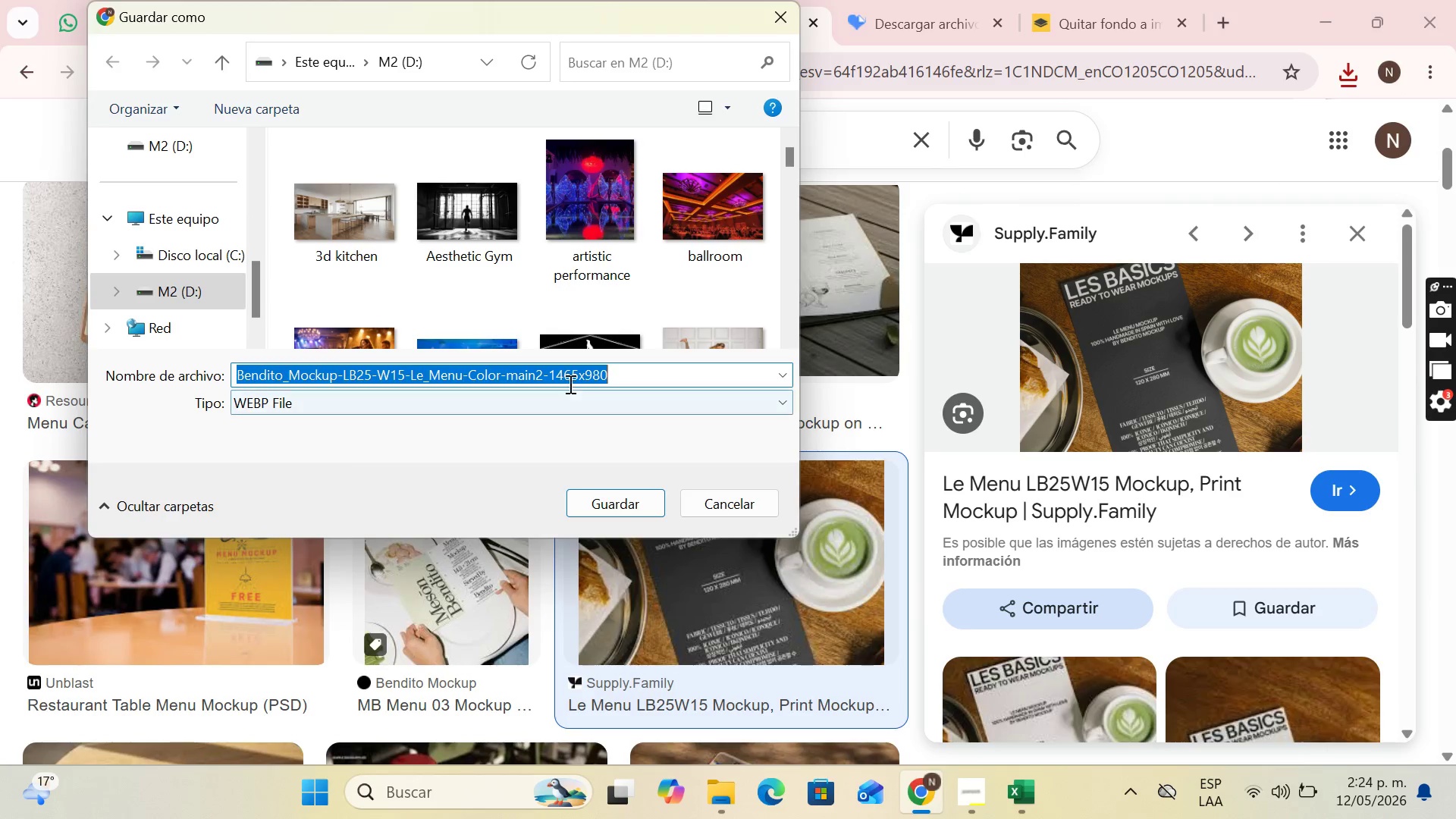 
type(mockup)
 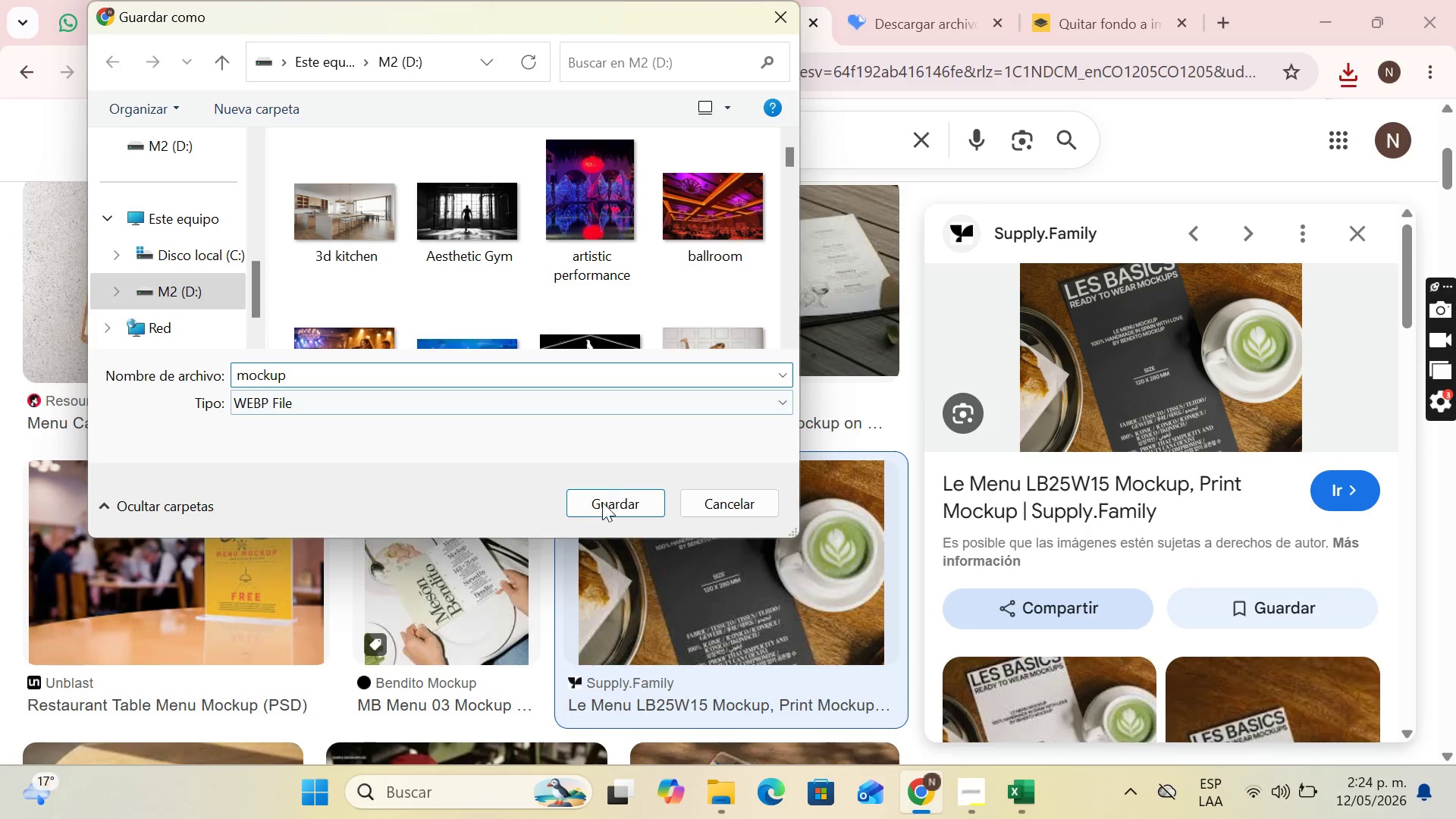 
left_click([604, 514])
 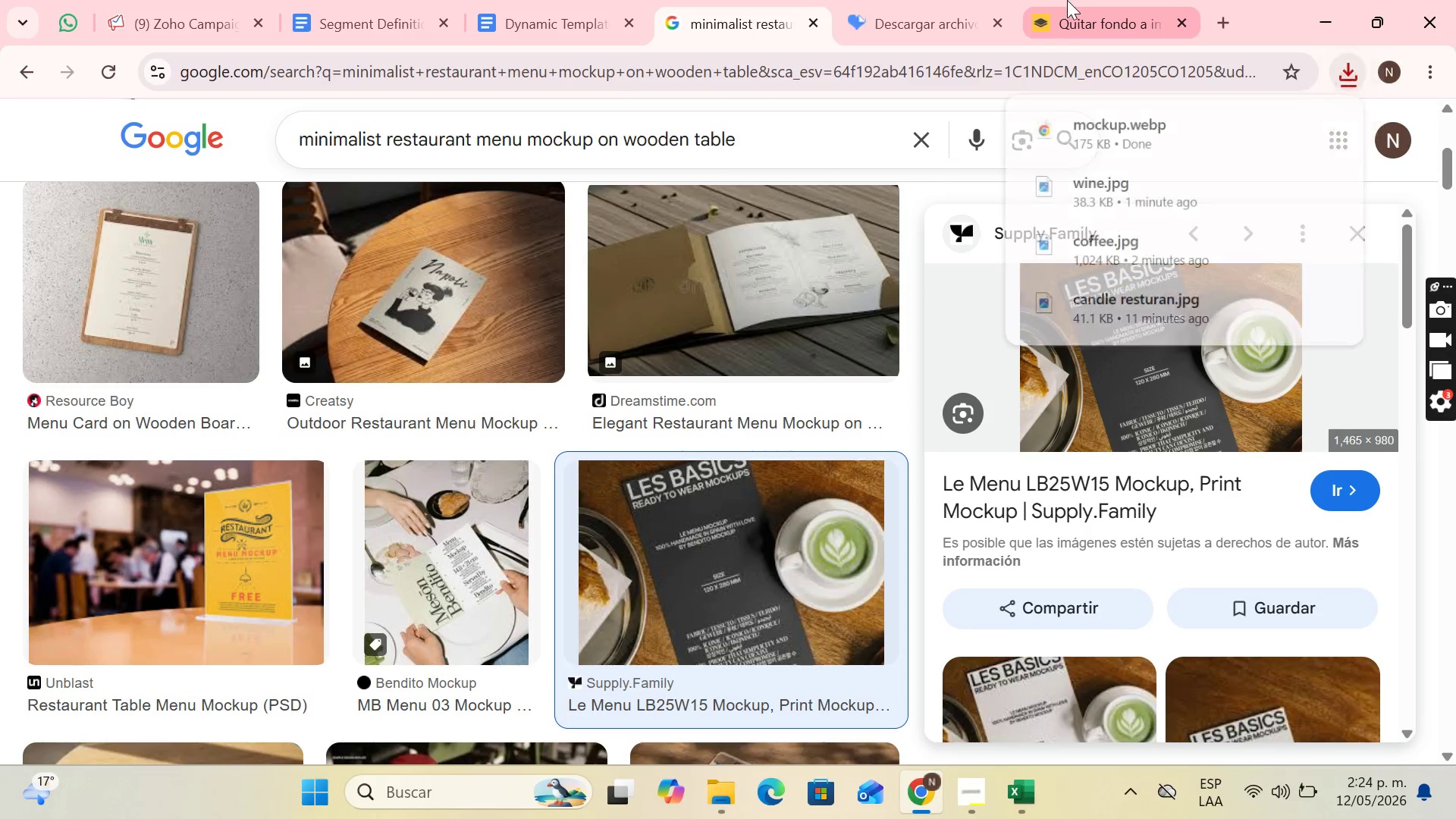 
left_click([963, 0])
 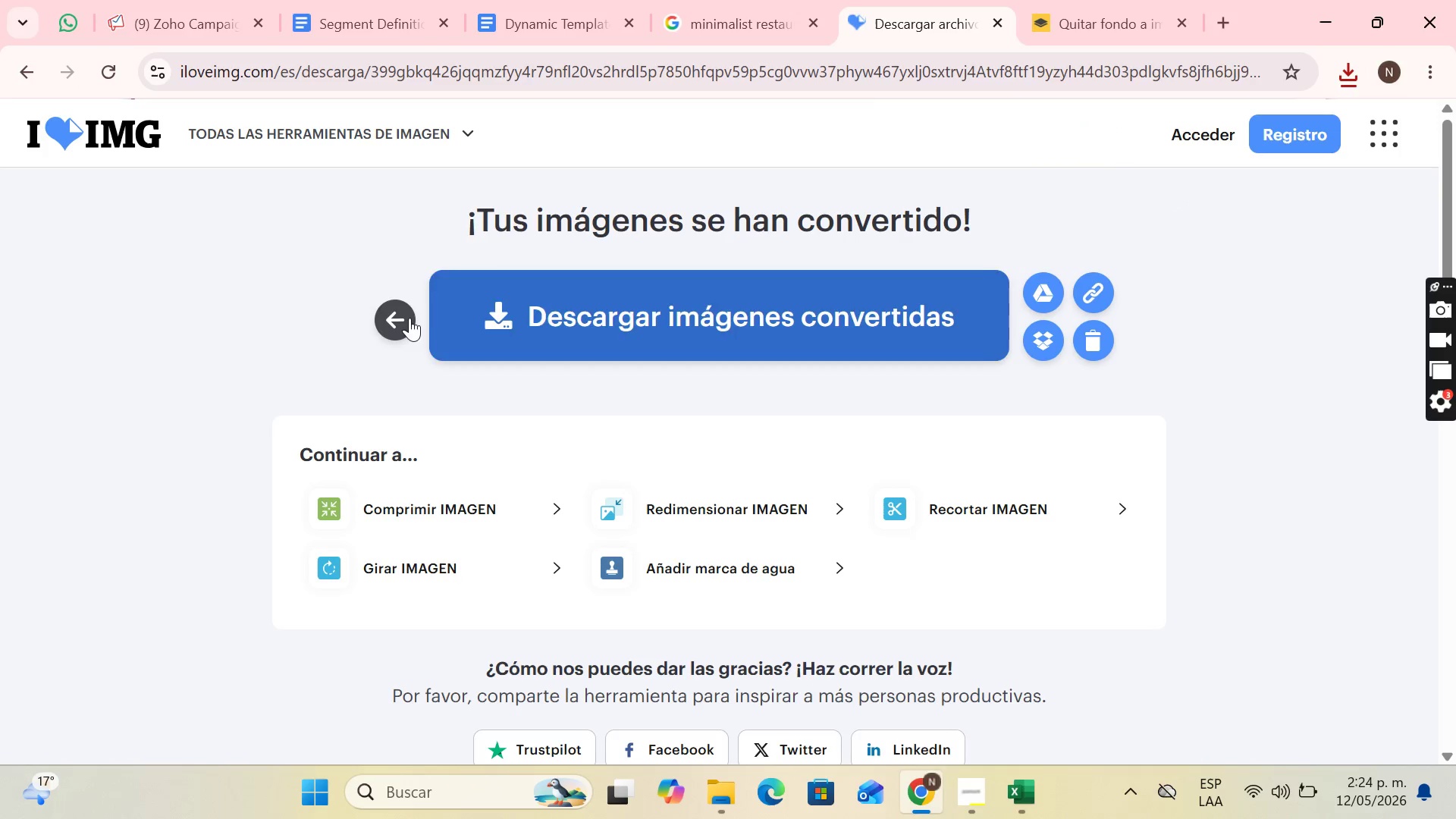 
left_click([406, 319])
 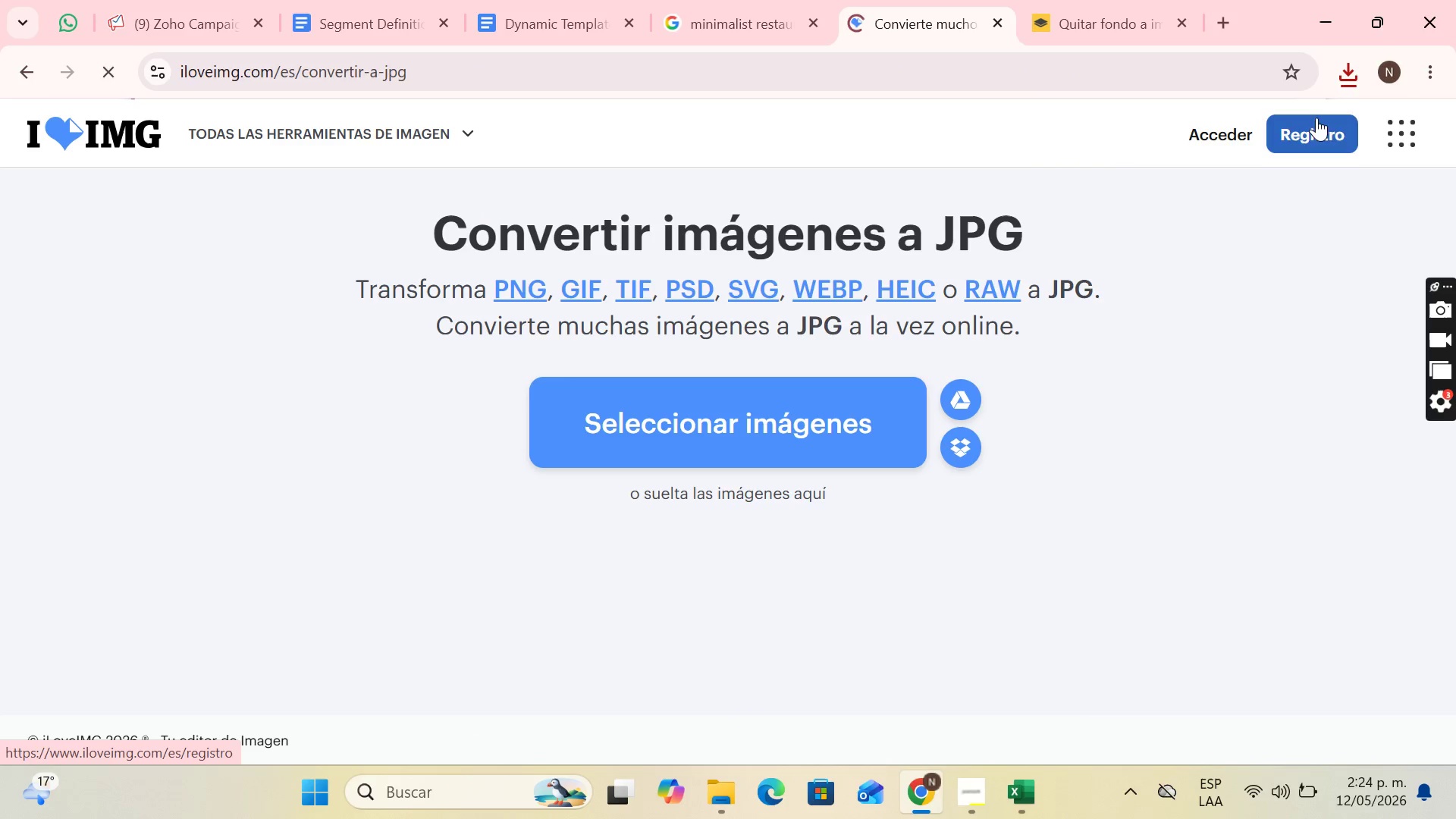 
left_click([1354, 83])
 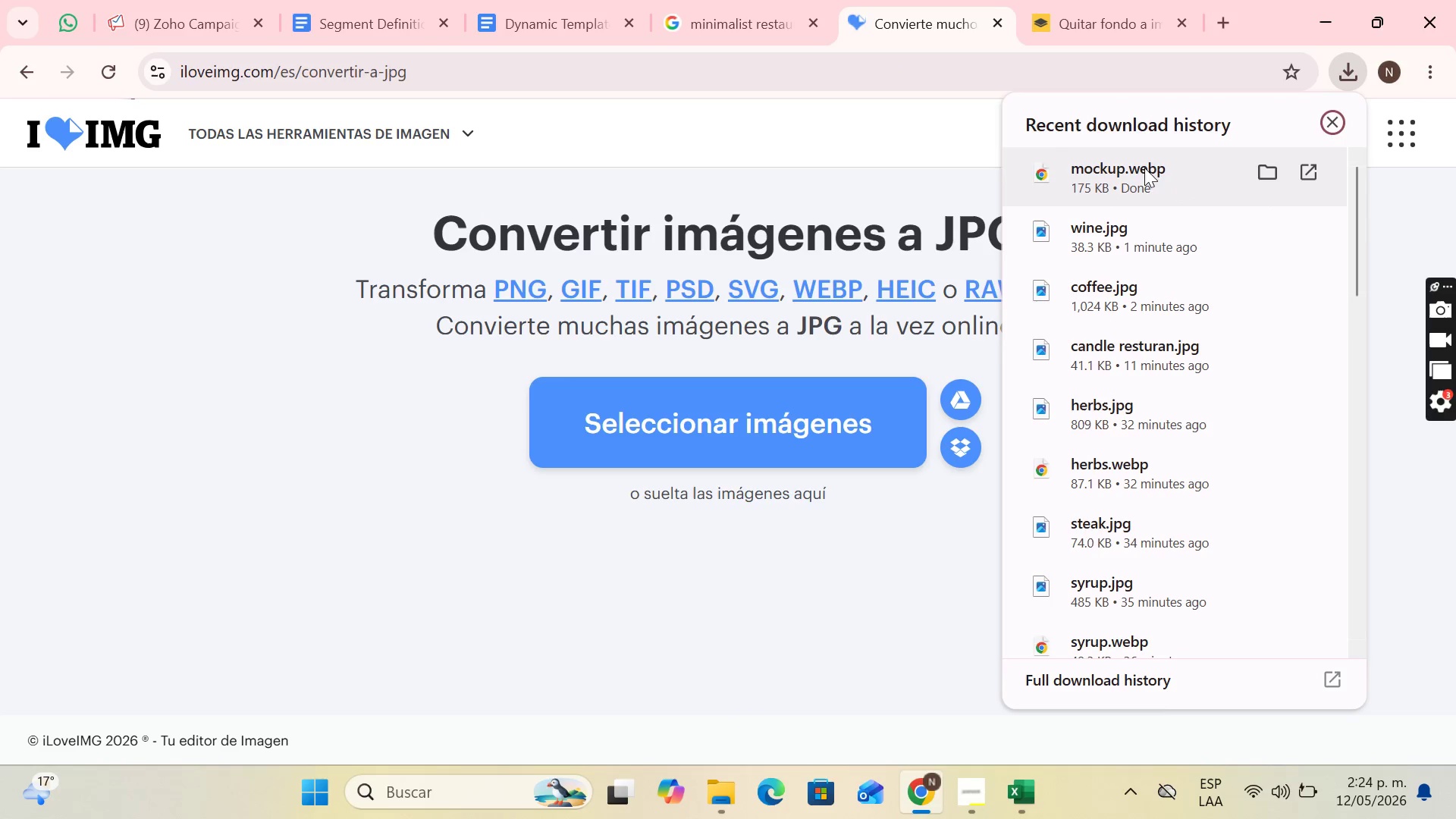 
left_click_drag(start_coordinate=[1142, 165], to_coordinate=[617, 426])
 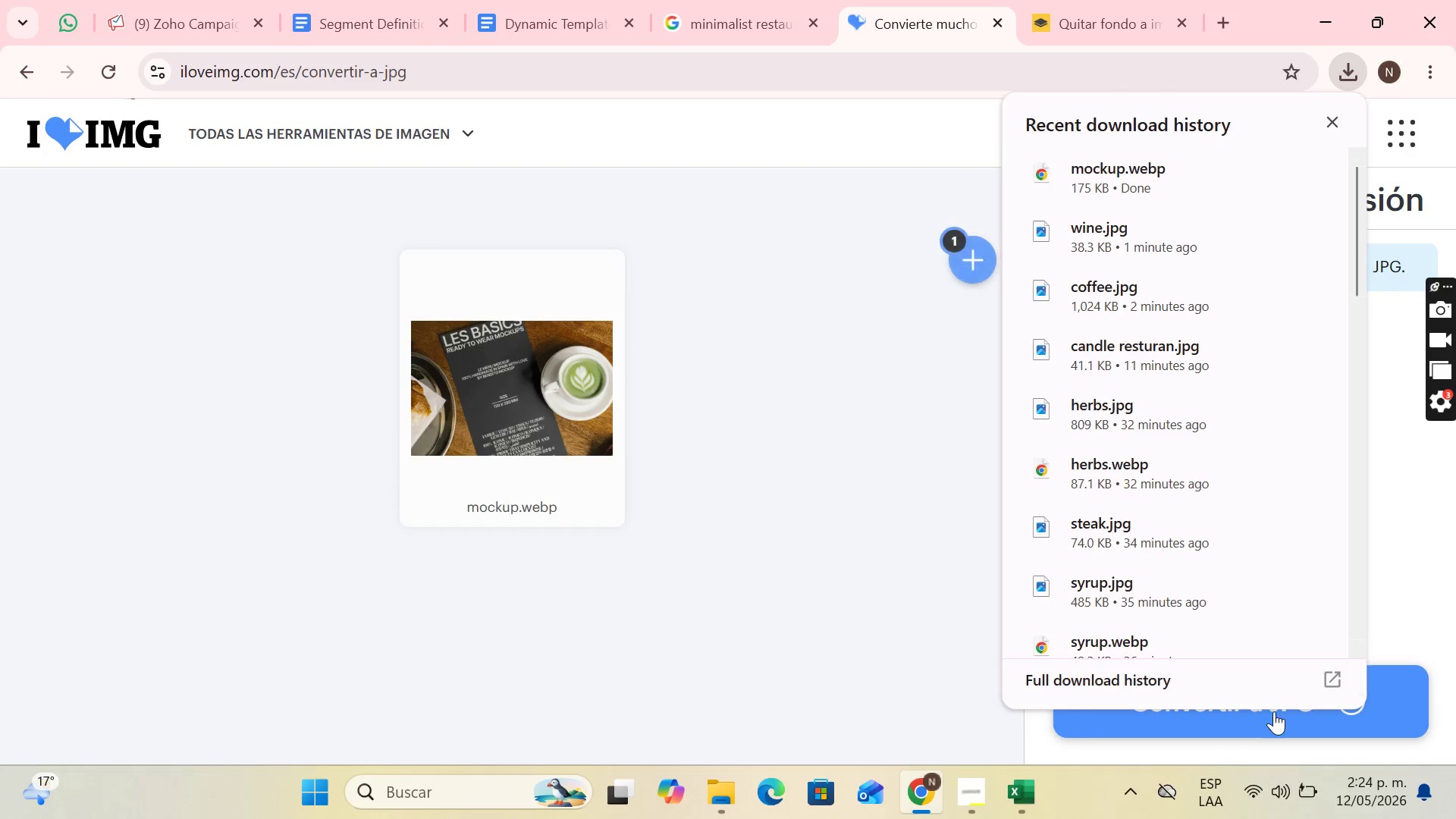 
left_click([1260, 717])
 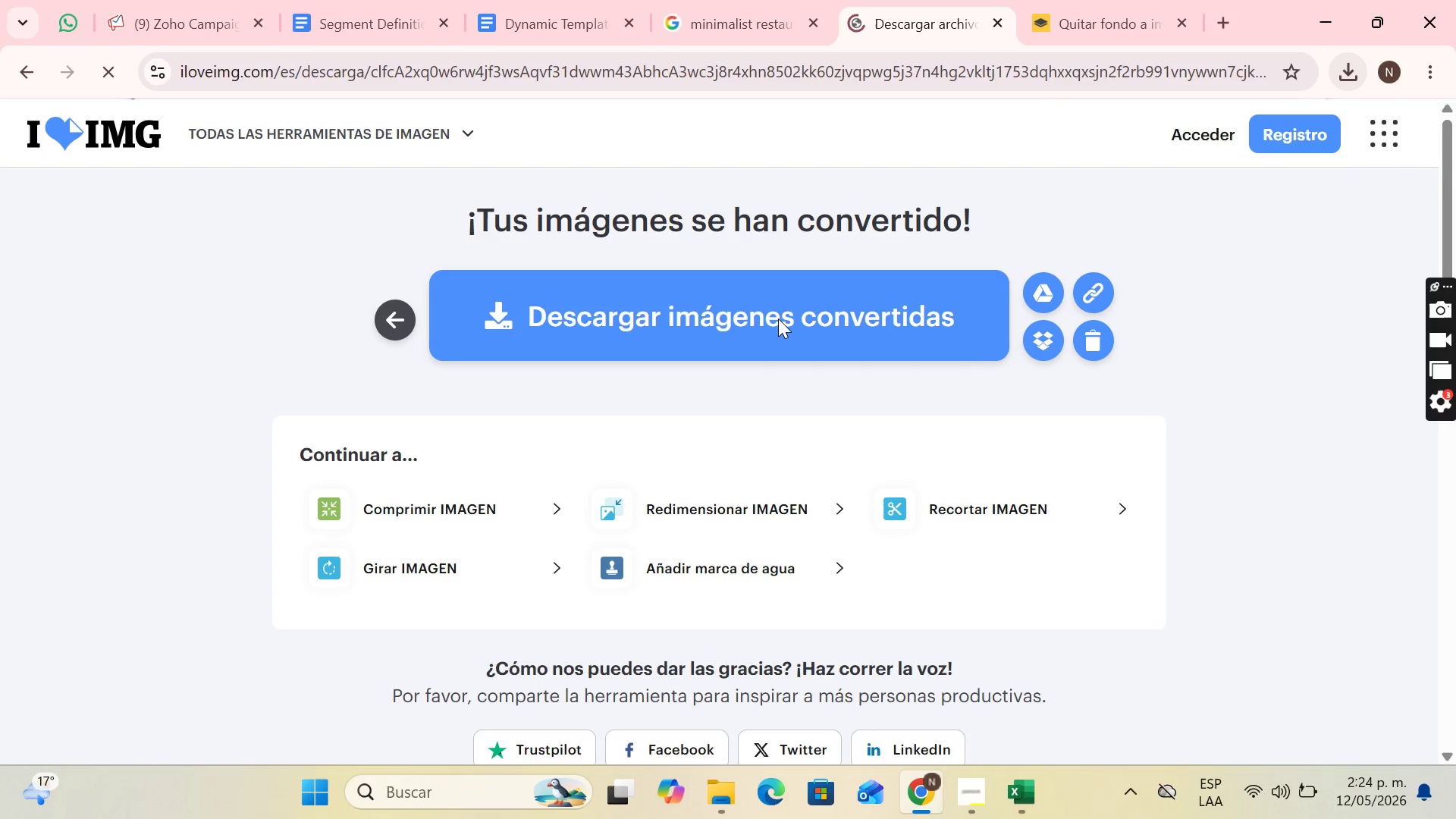 
left_click([674, 332])
 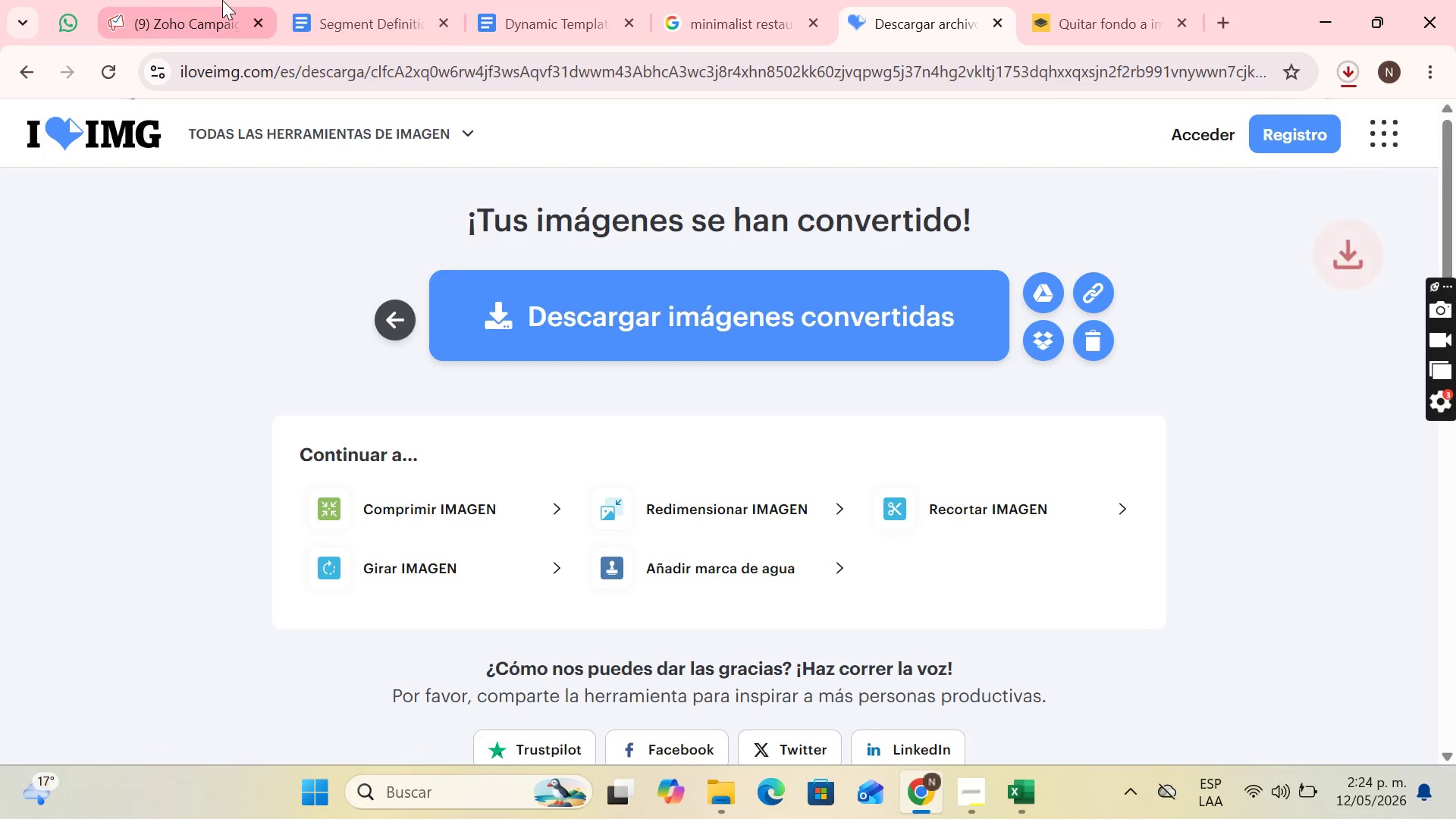 
left_click([222, 0])
 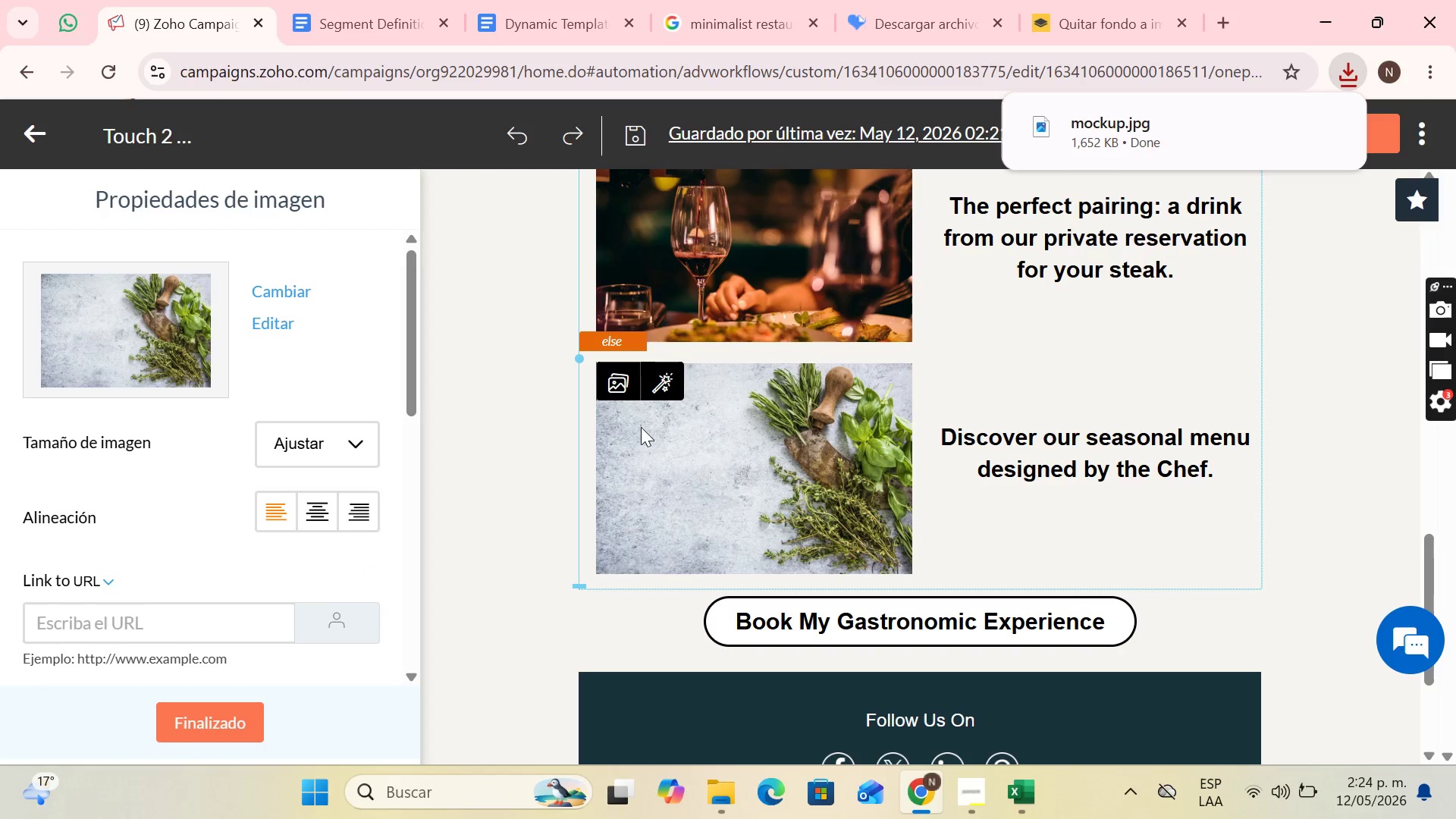 
left_click([620, 386])
 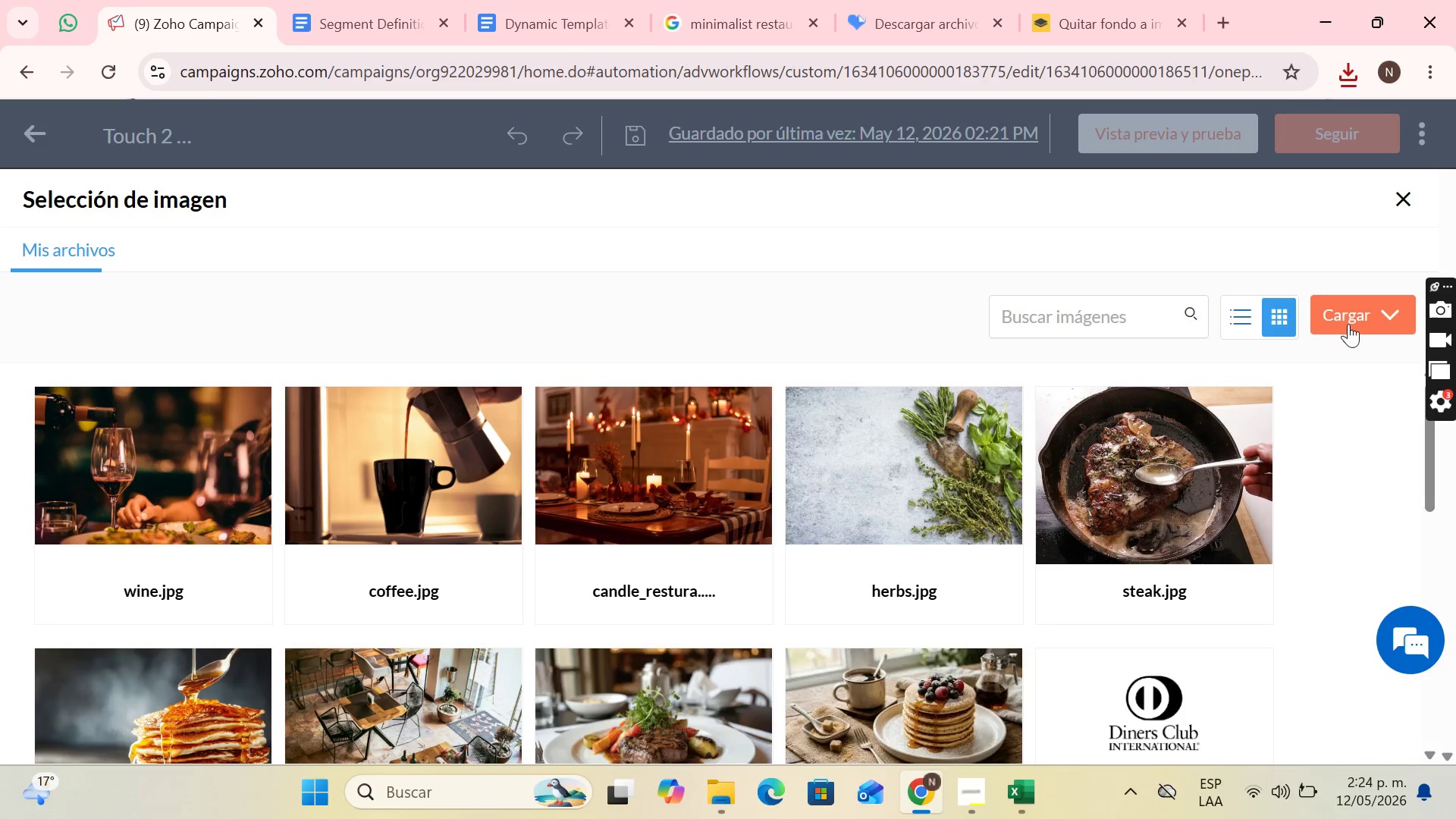 
left_click([1351, 325])
 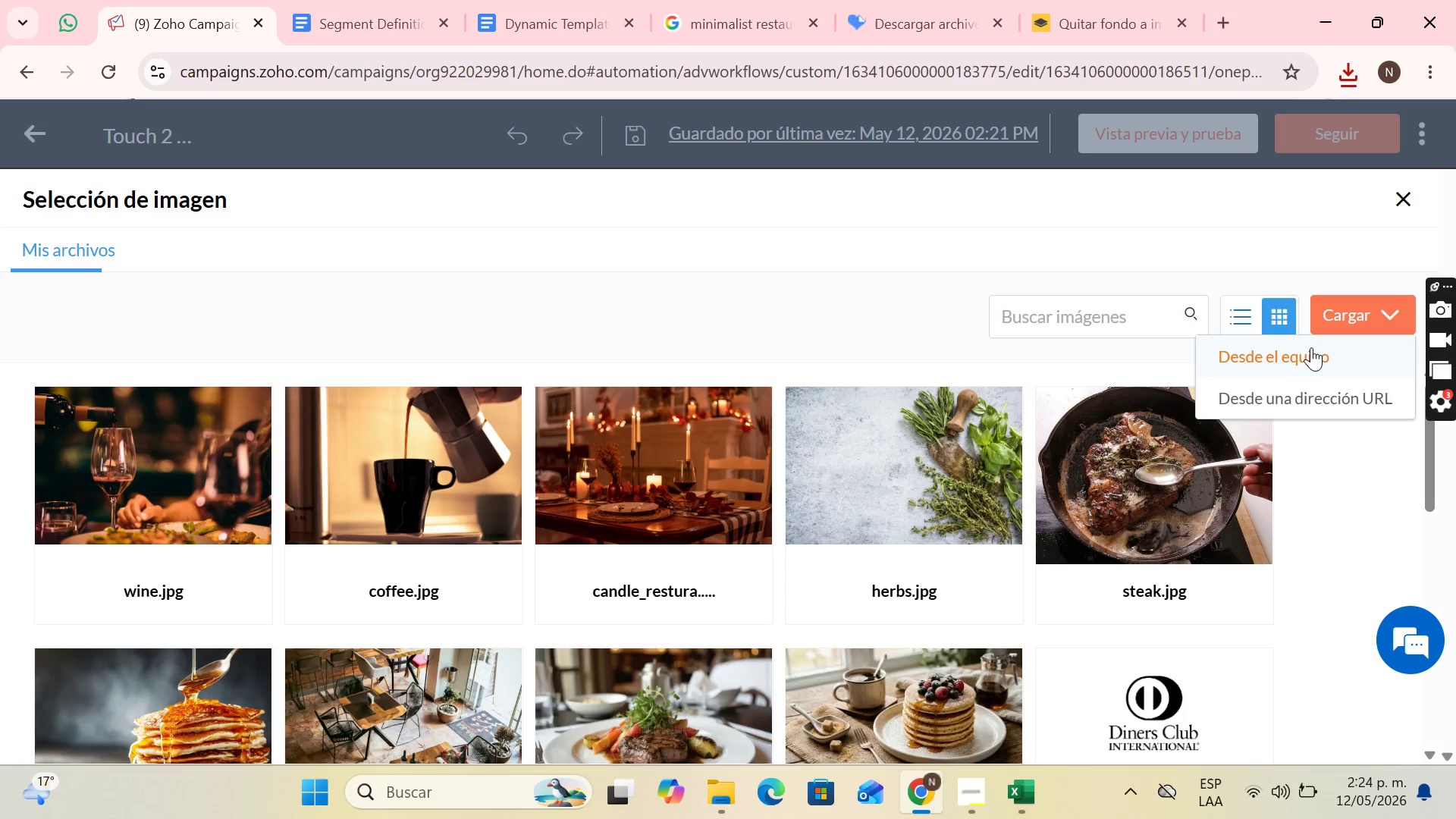 
left_click([1304, 351])
 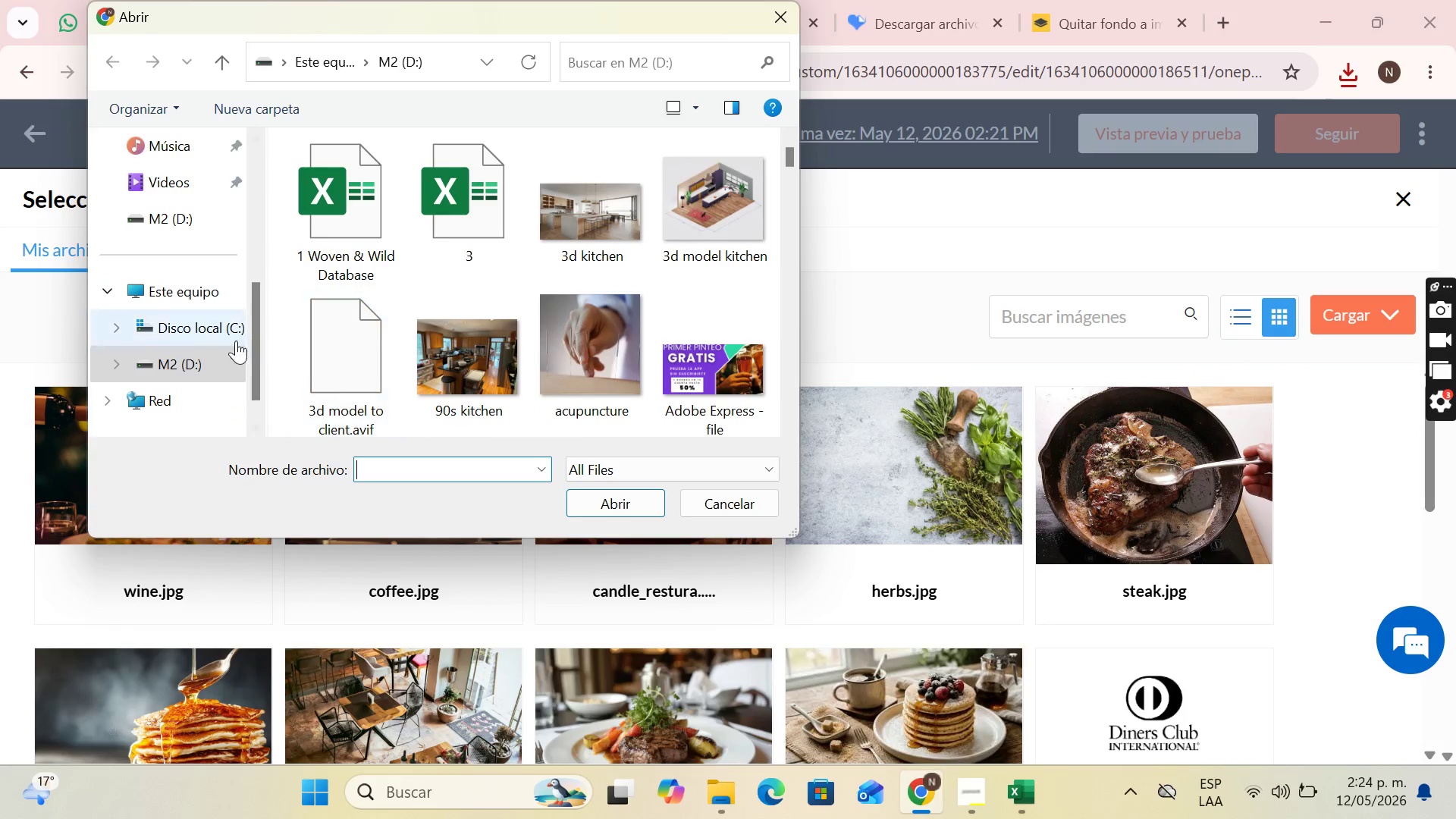 
left_click([177, 331])
 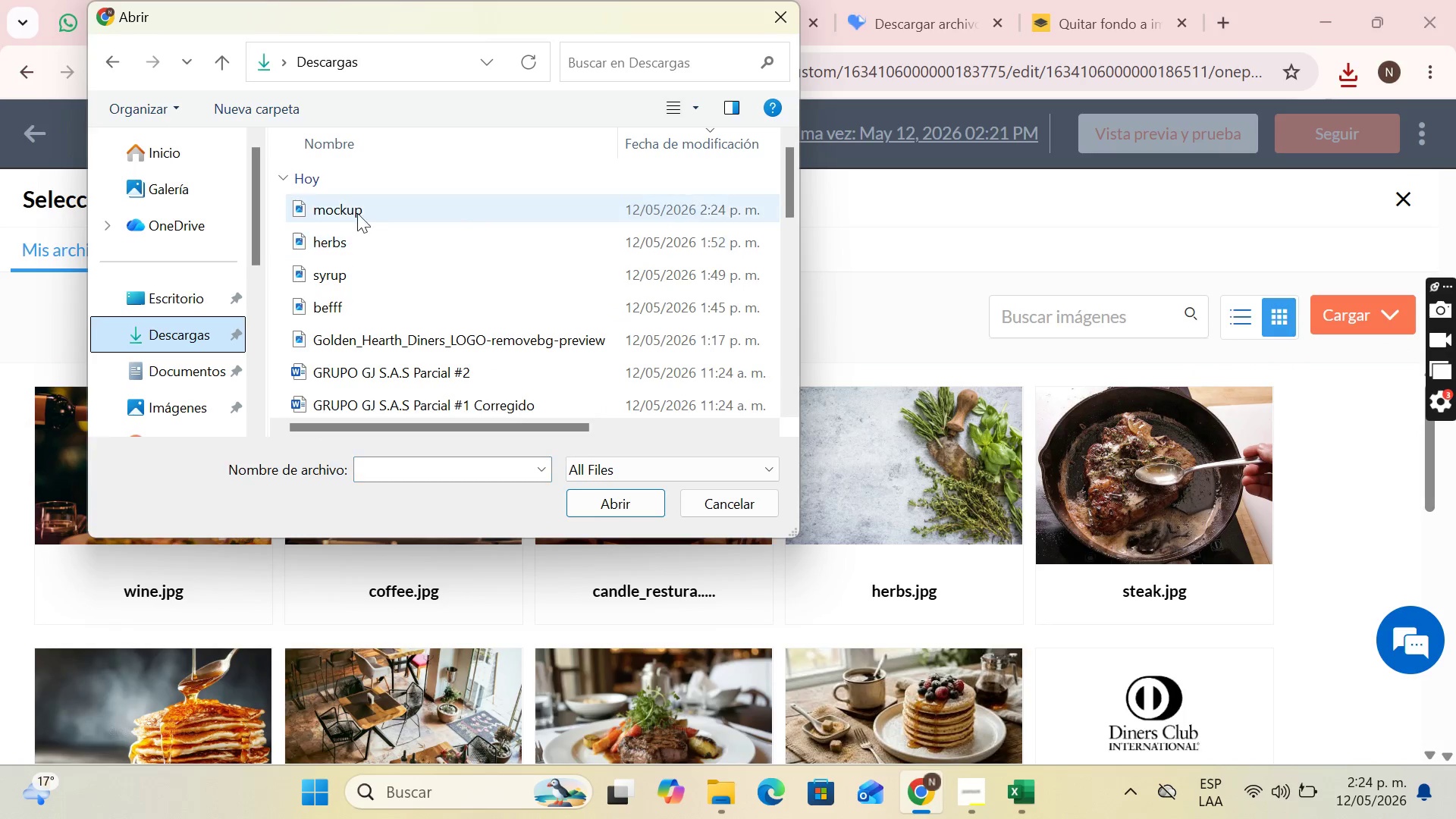 
scroll: coordinate [192, 306], scroll_direction: up, amount: 5.0
 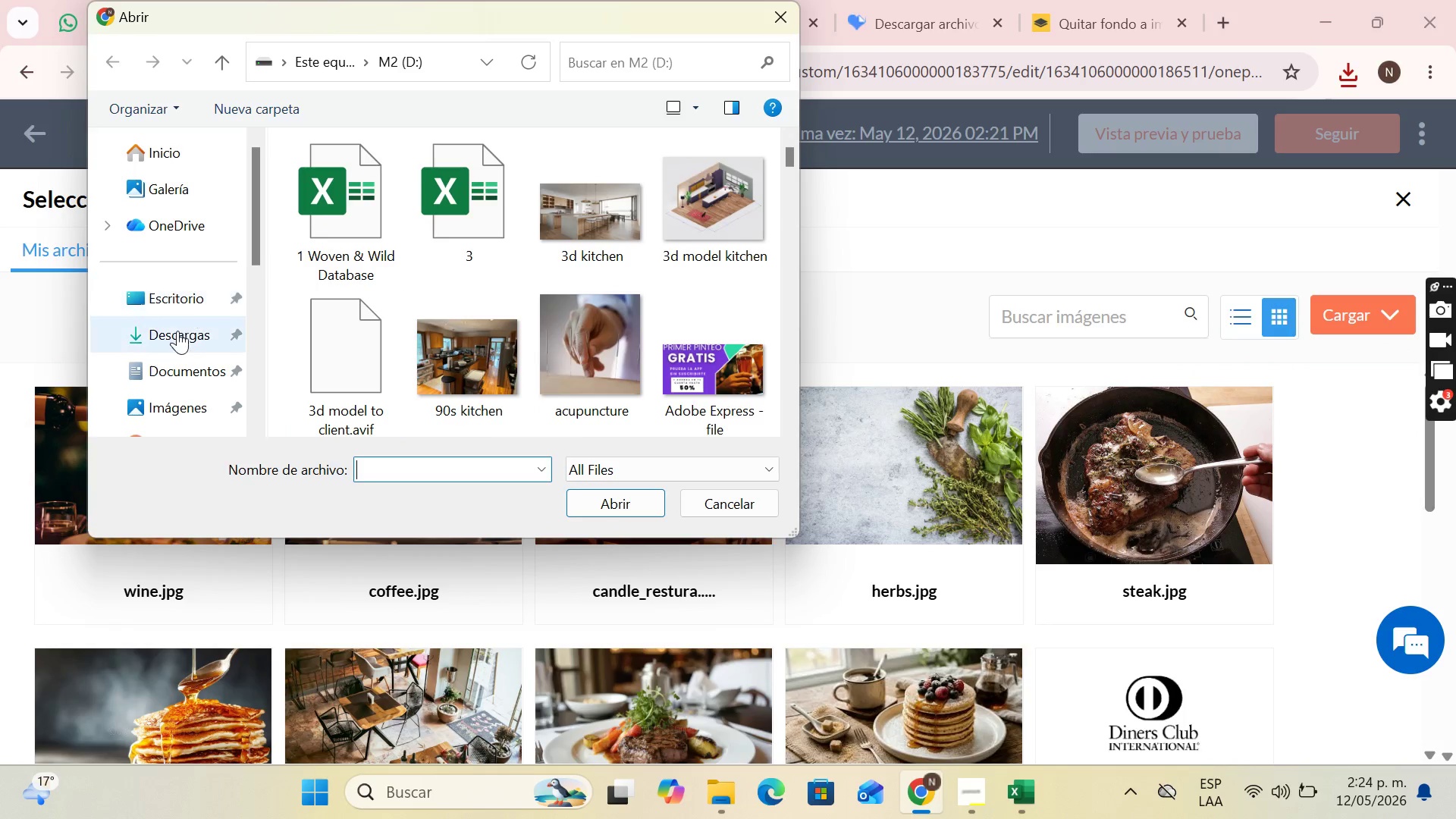 
left_click([362, 205])
 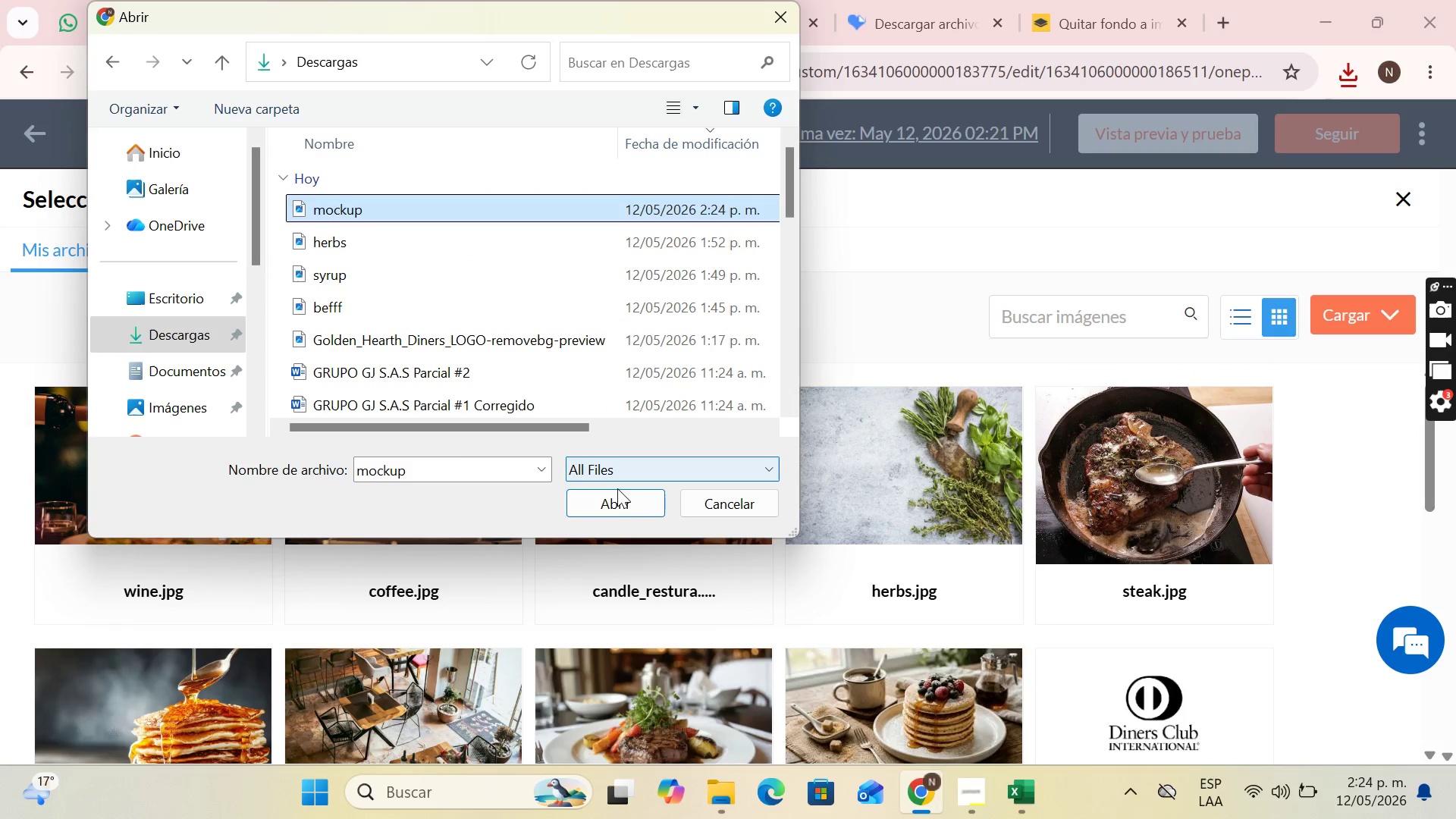 
left_click([614, 494])
 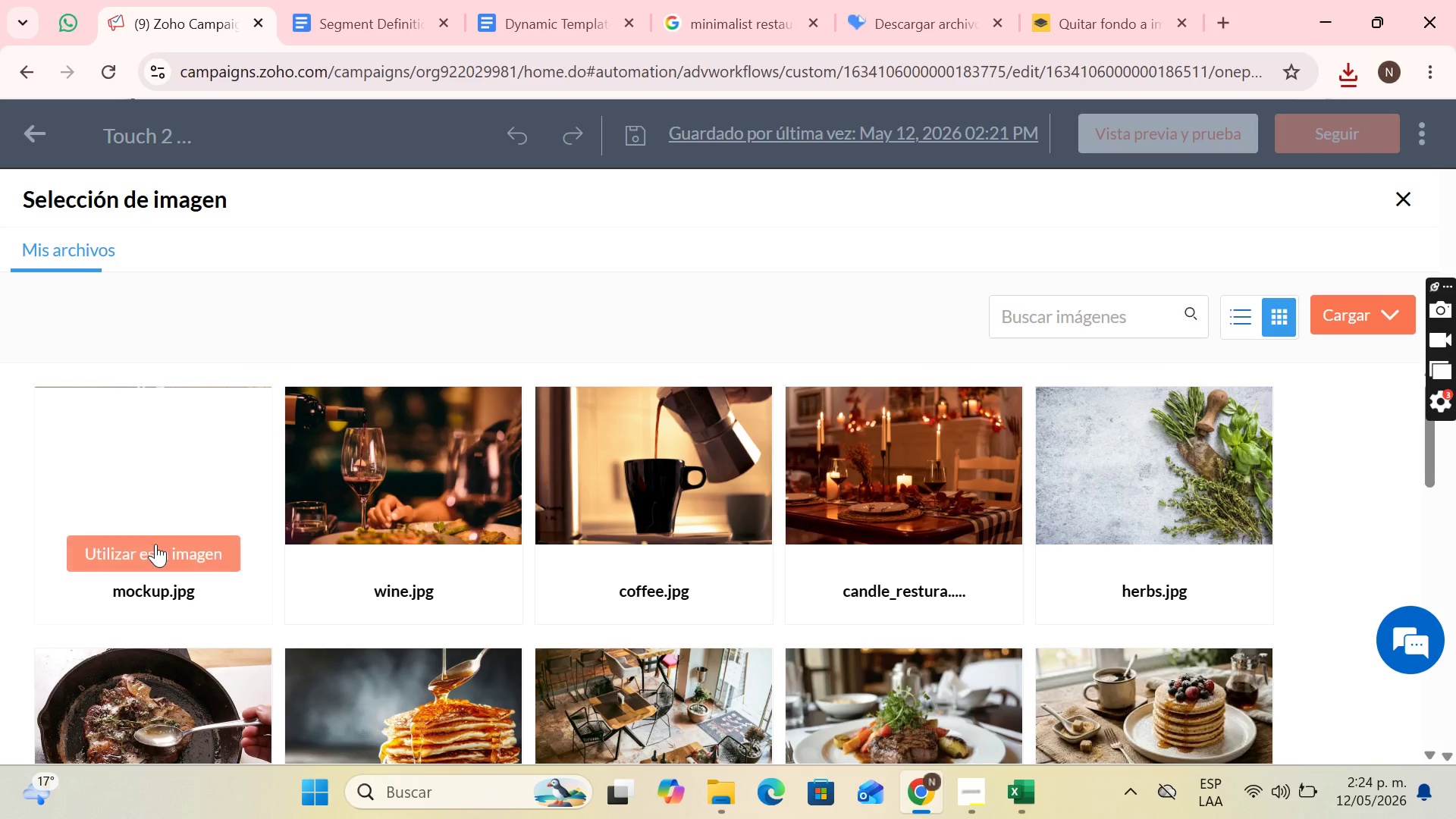 
left_click([155, 548])
 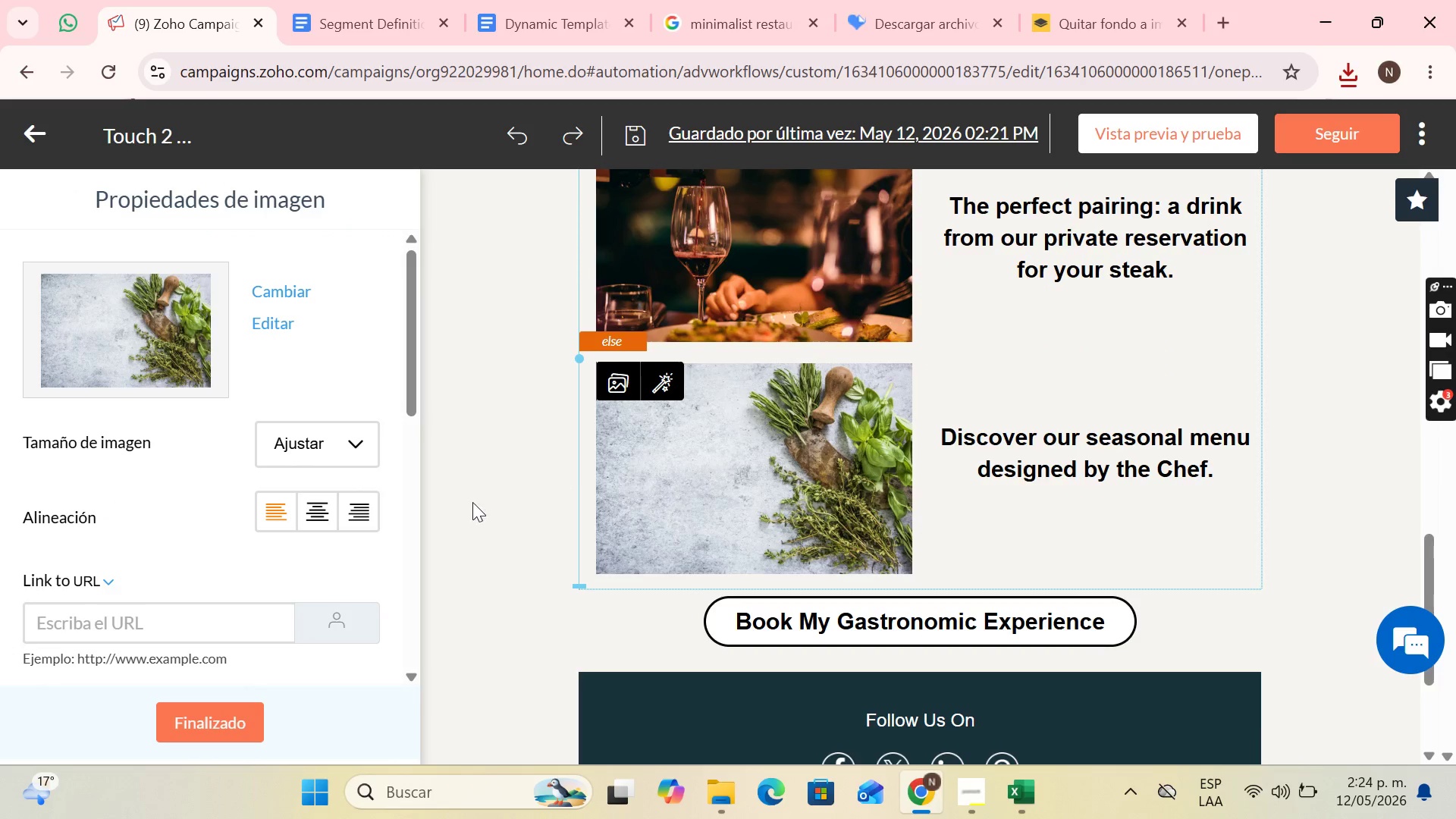 
left_click([215, 718])
 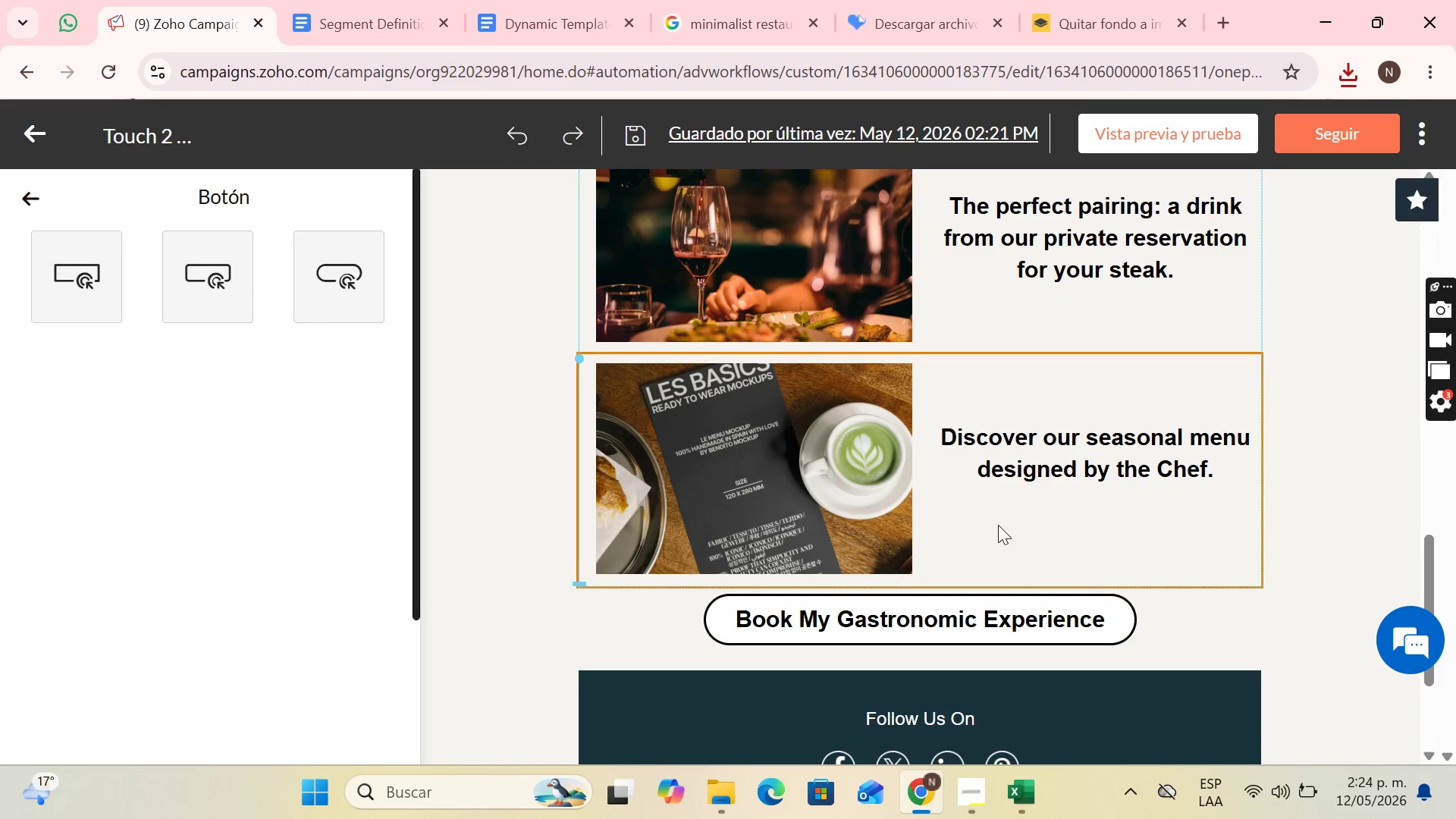 
scroll: coordinate [1220, 485], scroll_direction: up, amount: 8.0
 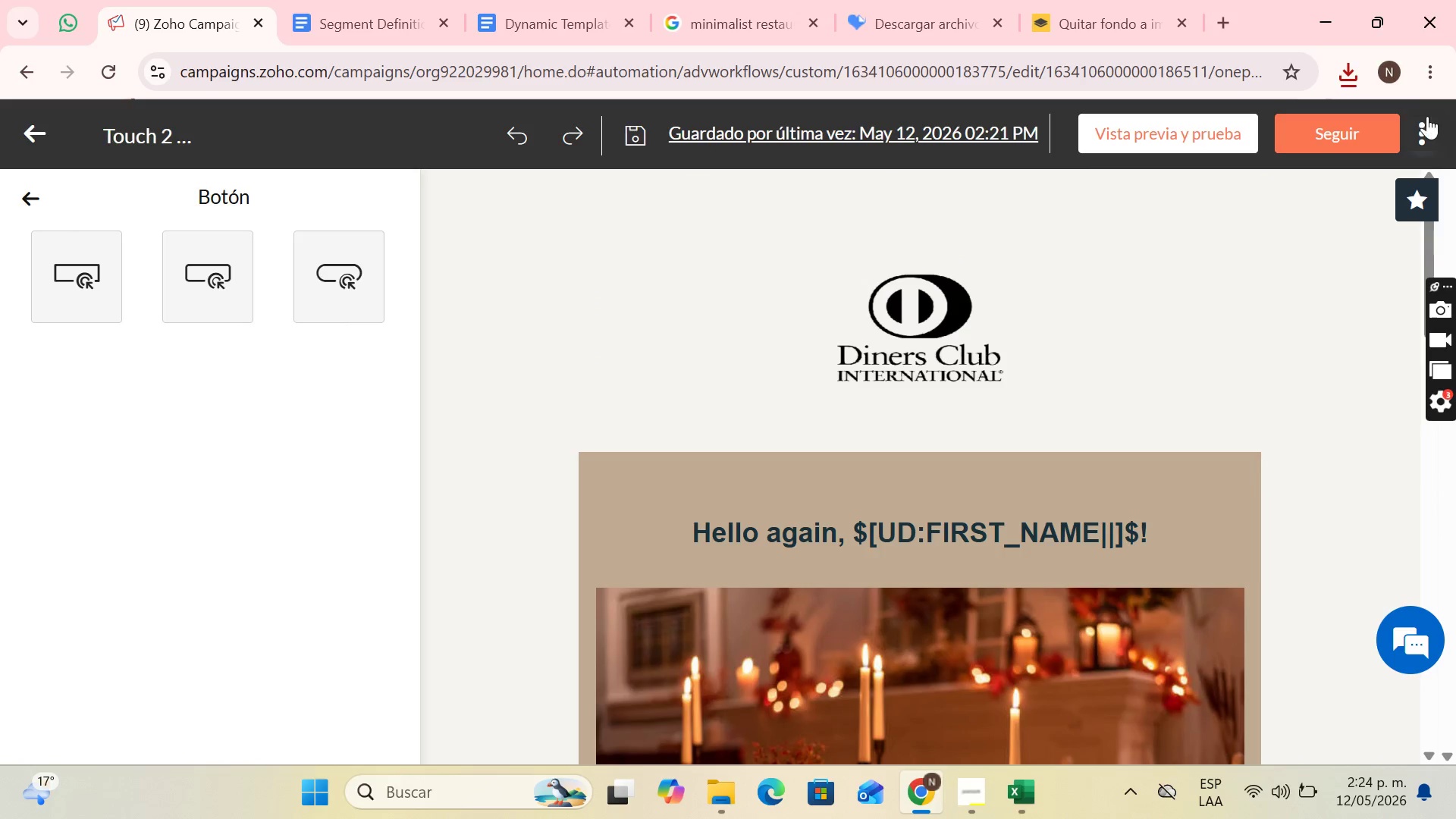 
left_click([1428, 117])
 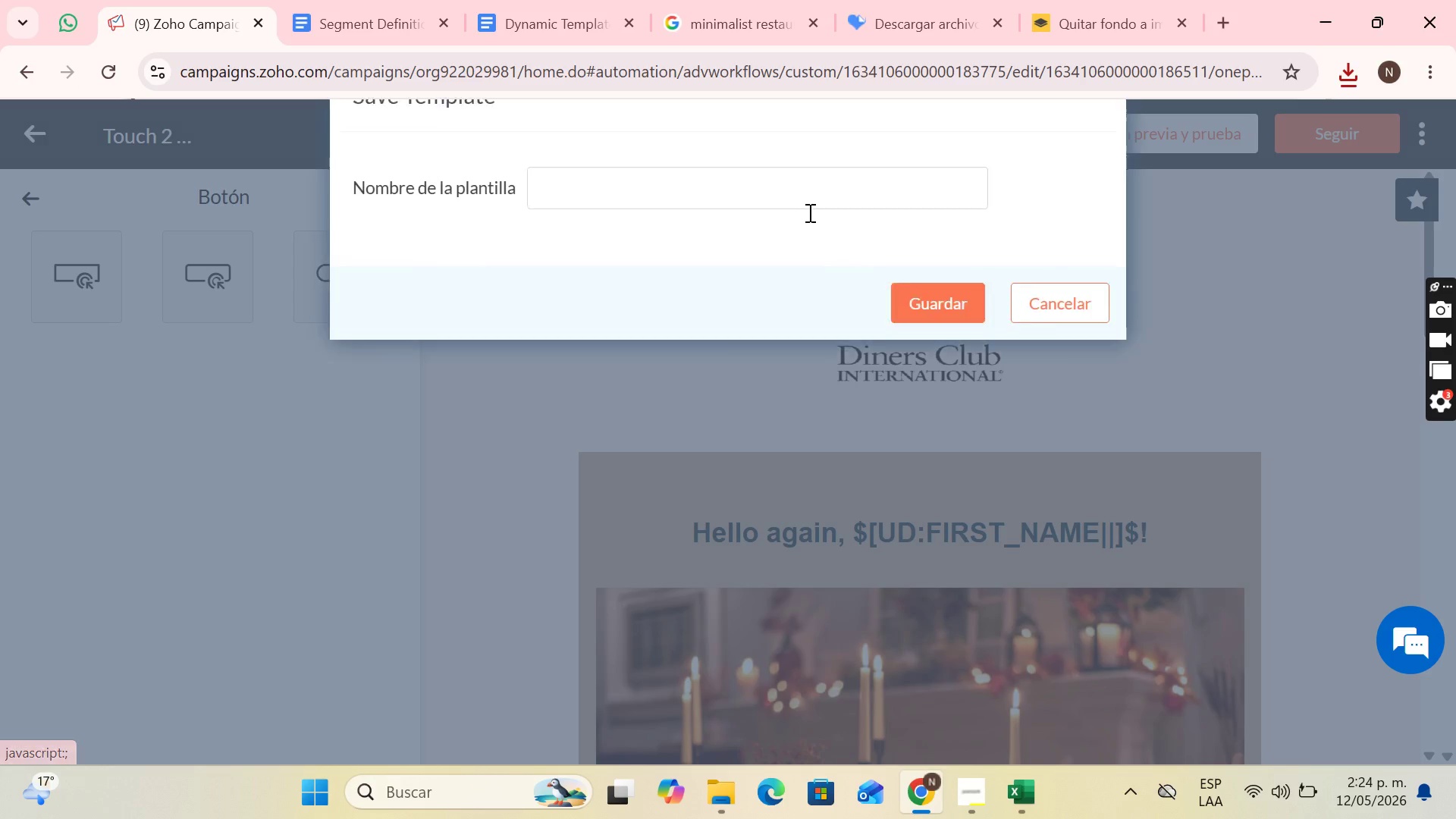 
left_click([733, 244])
 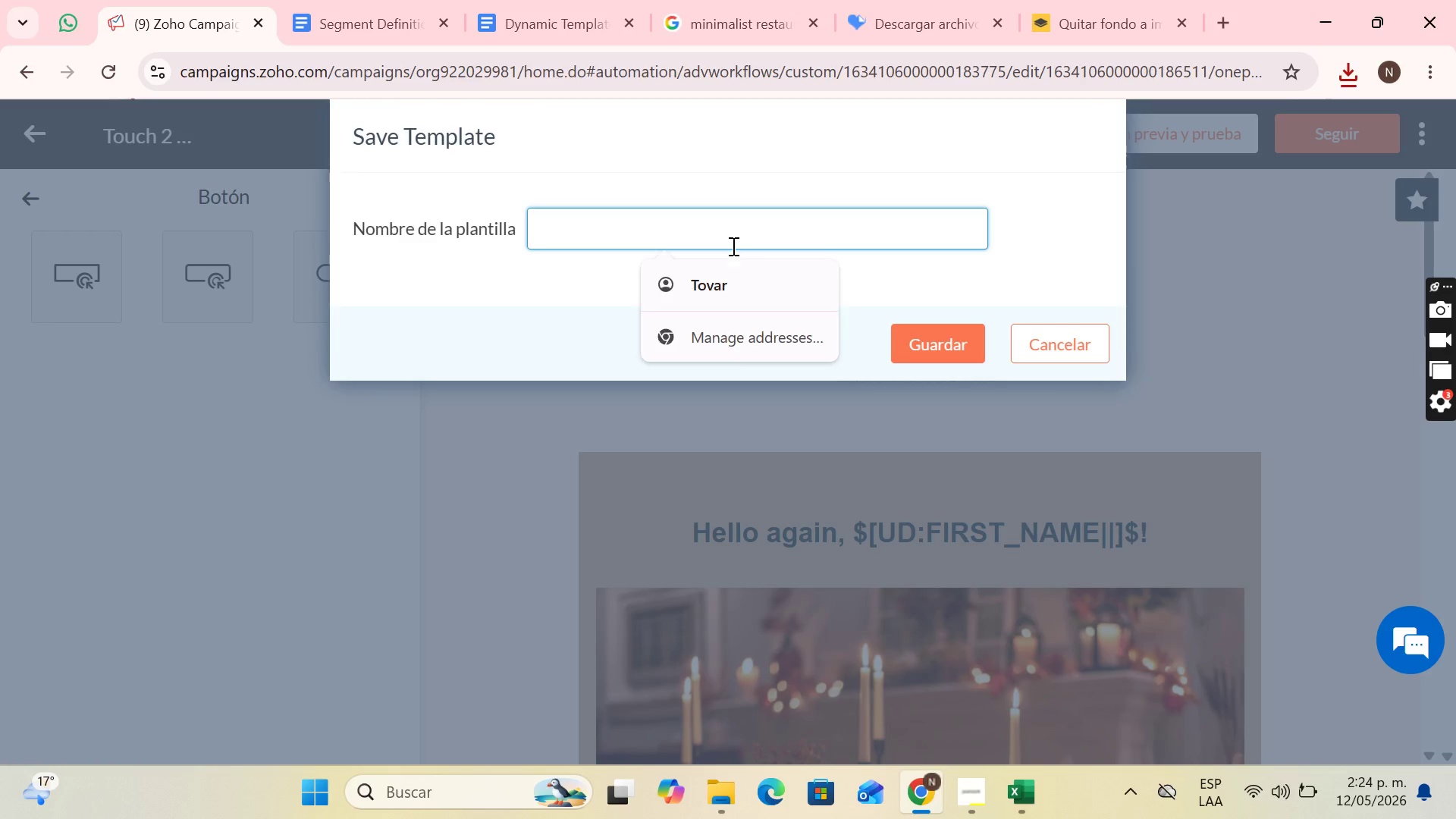 
type(Touch 1)
 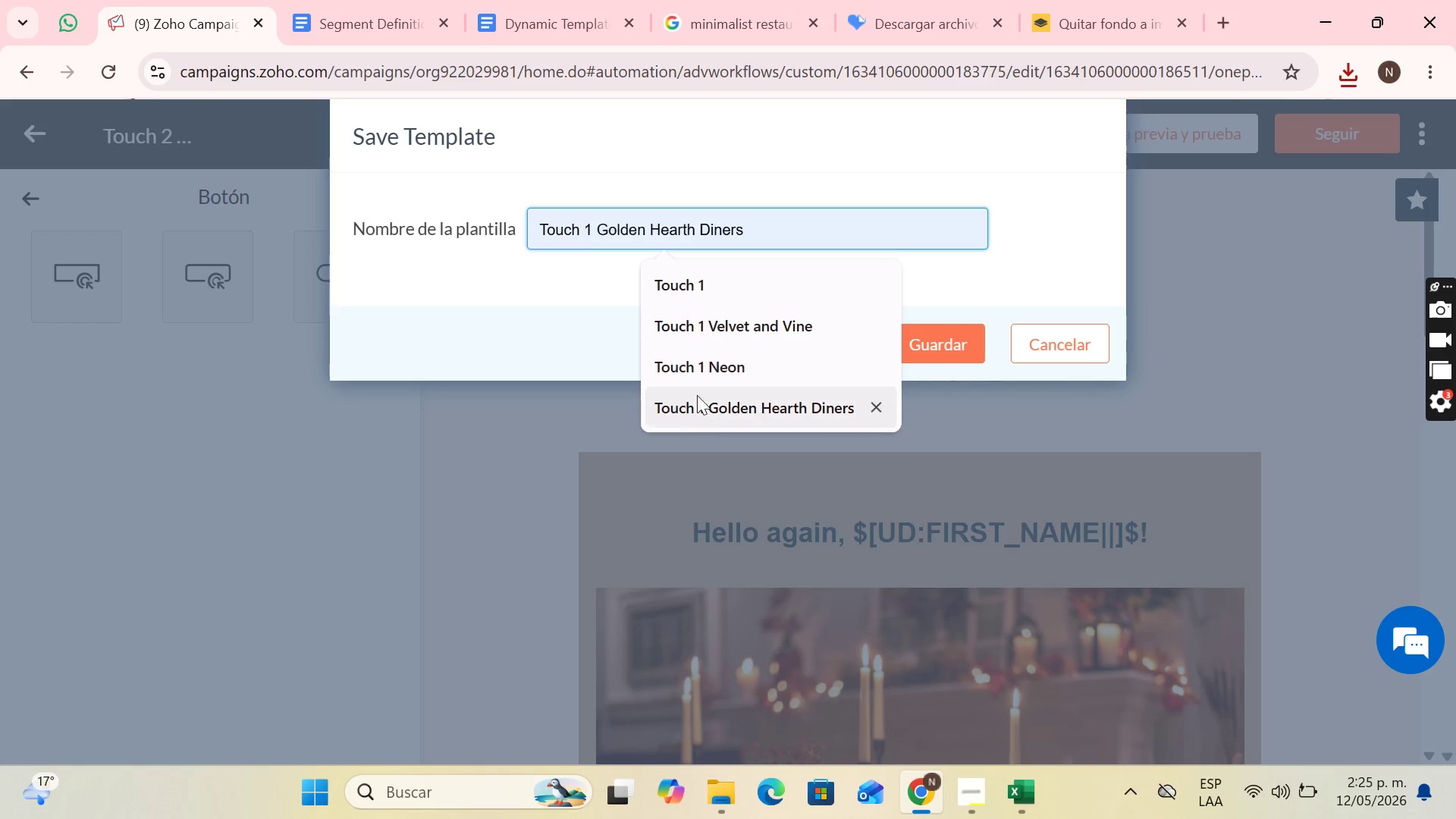 
left_click([707, 408])
 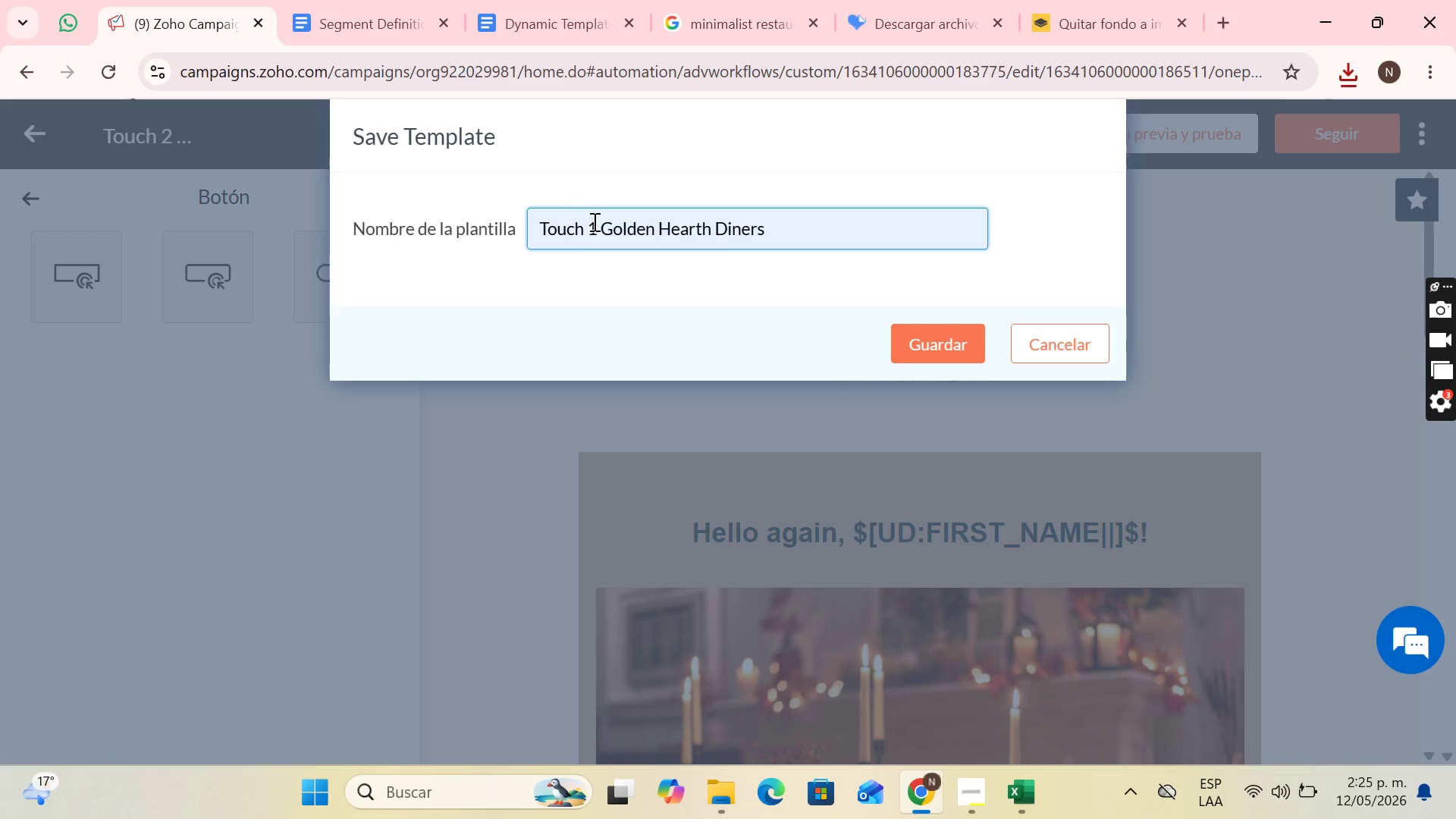 
left_click([594, 222])
 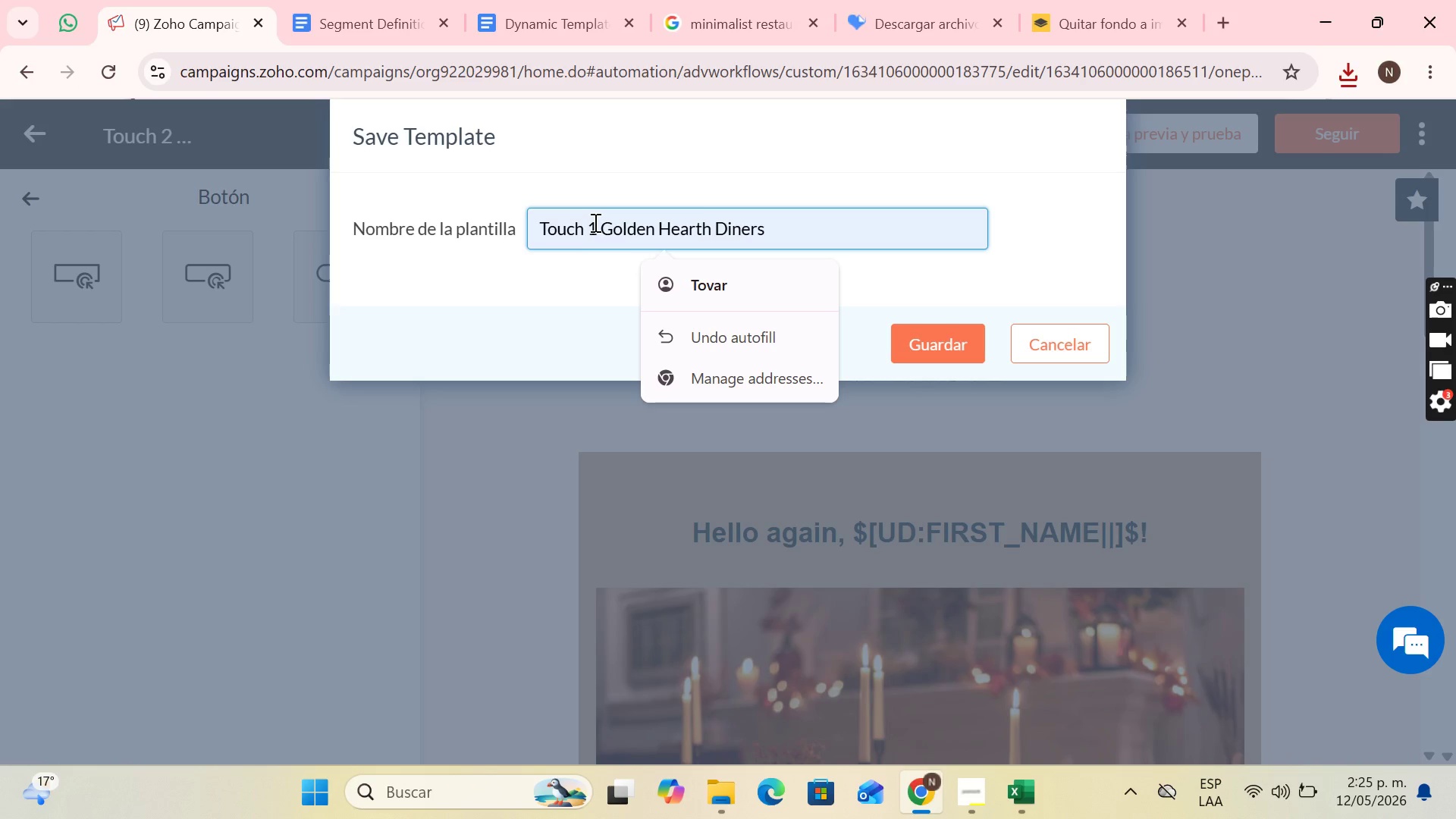 
key(Backspace)
 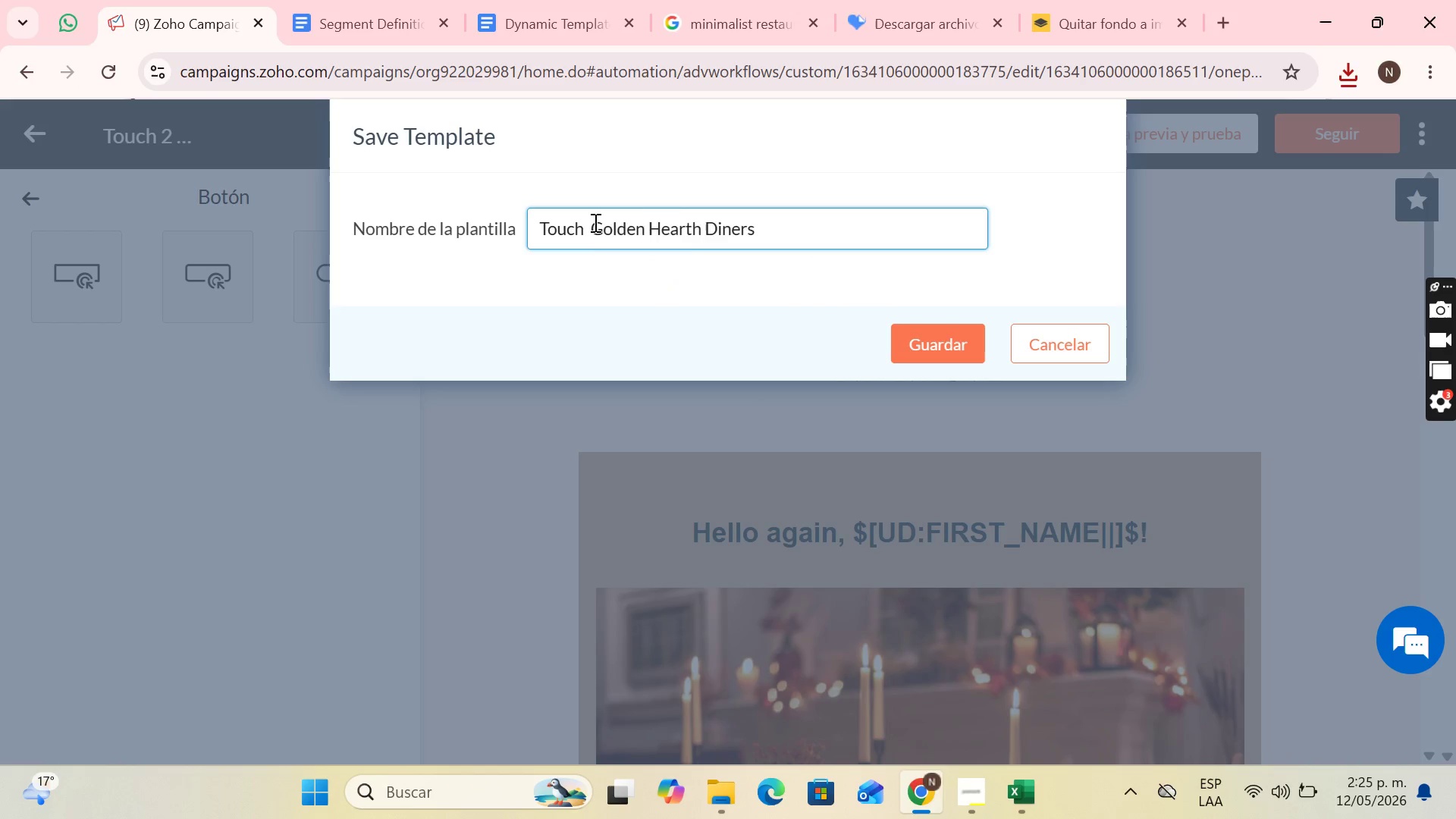 
key(2)
 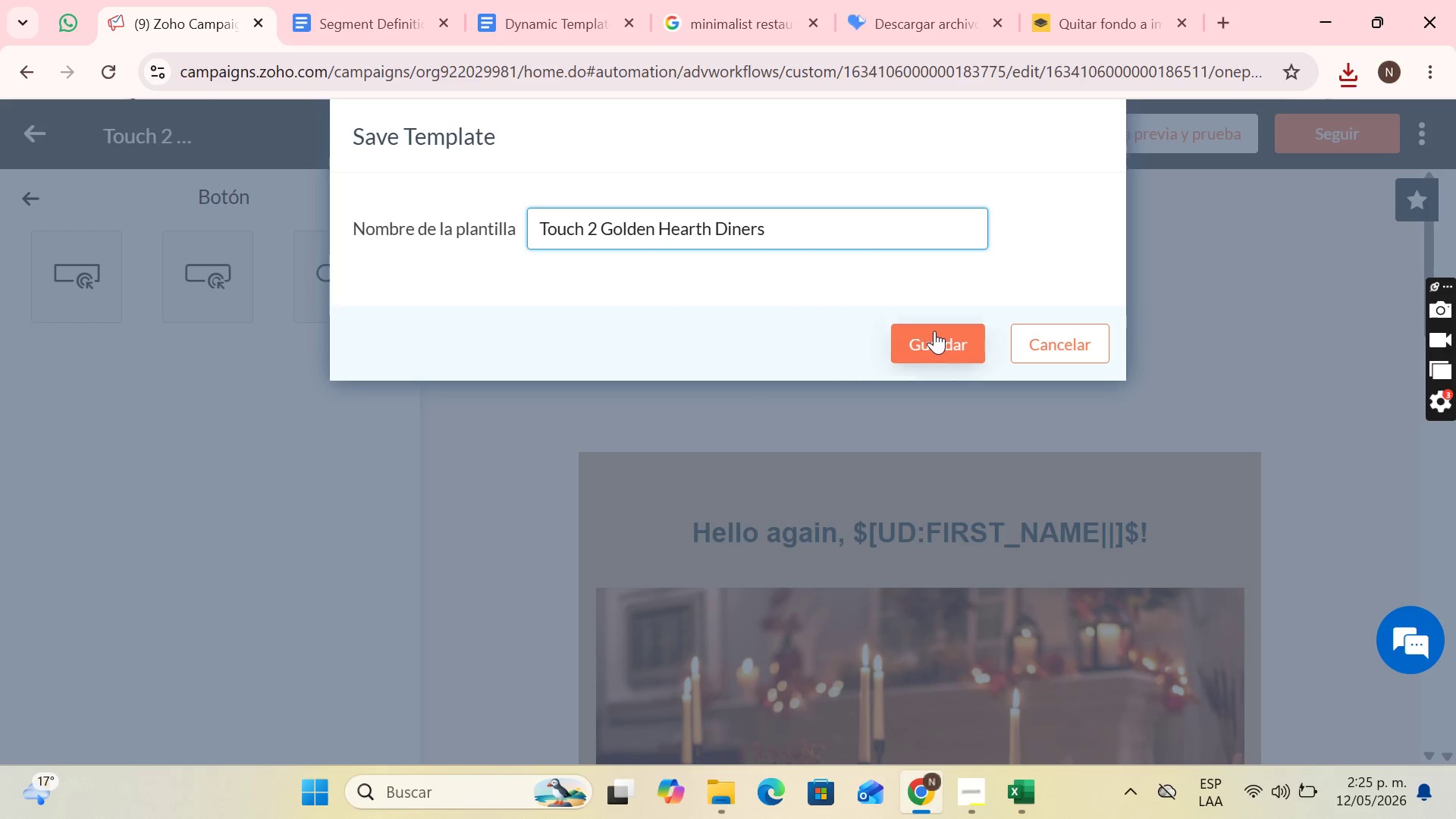 
left_click([934, 331])
 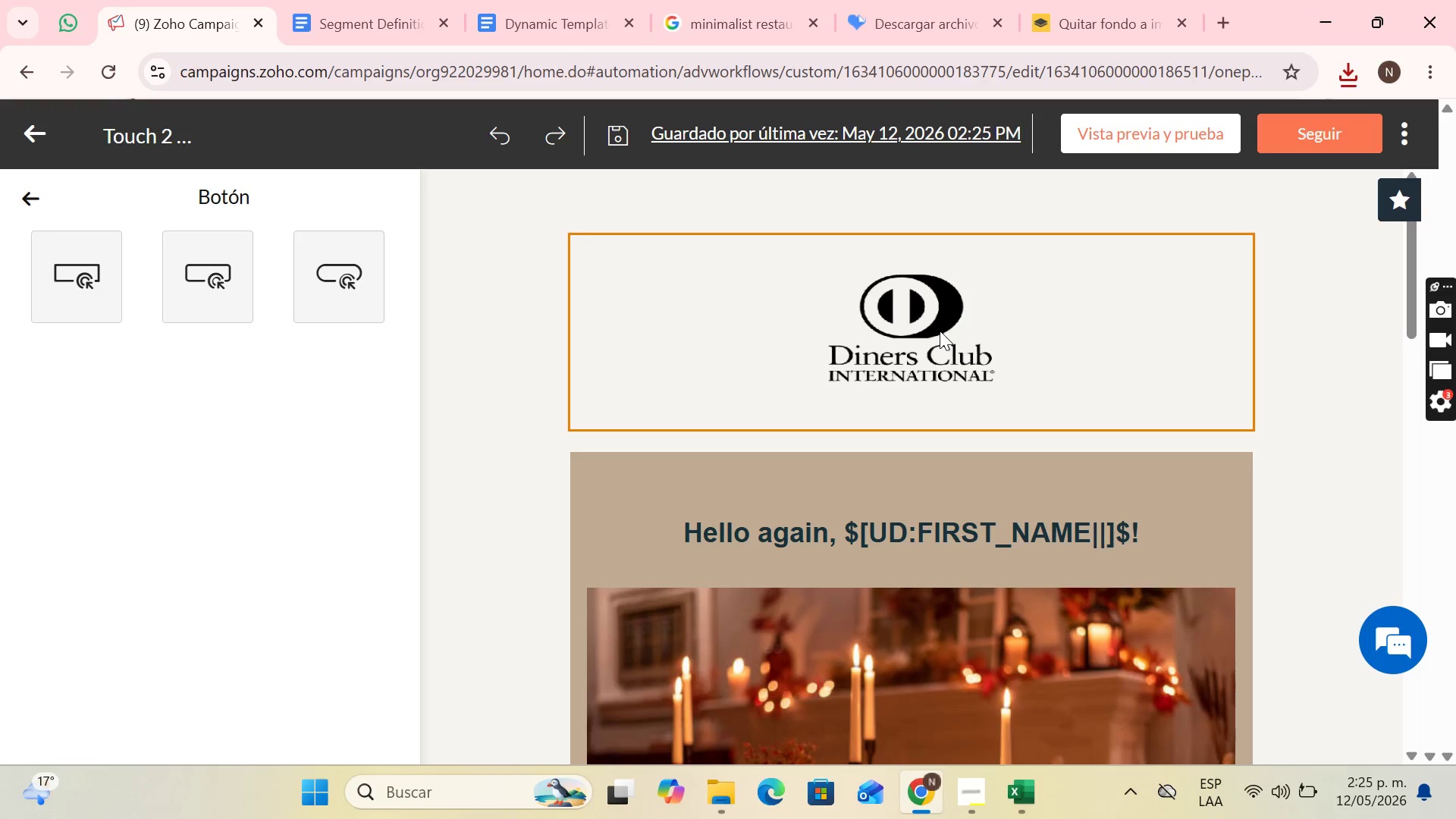 
scroll: coordinate [1304, 224], scroll_direction: up, amount: 2.0
 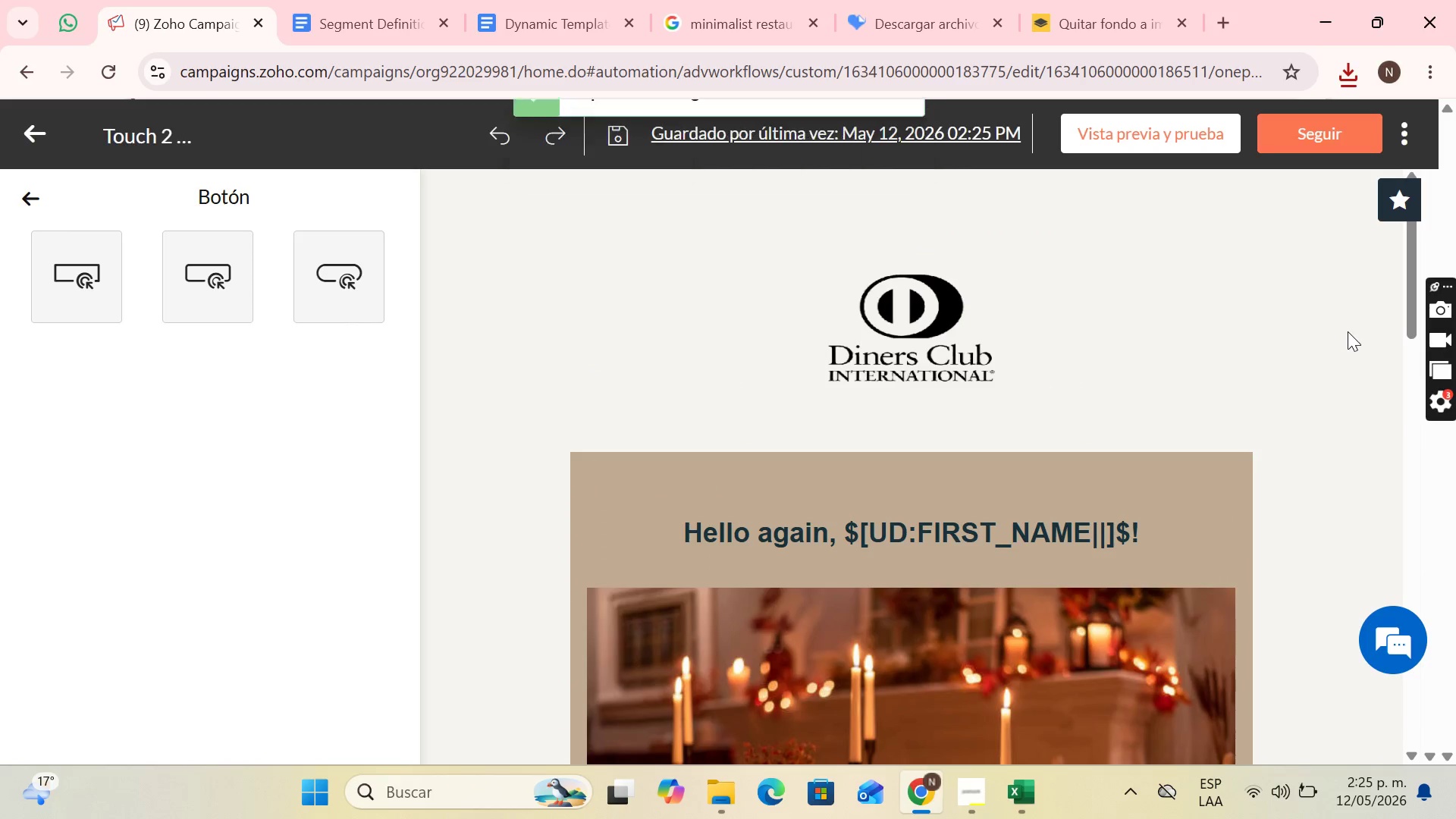 
key(PrintScreen)
 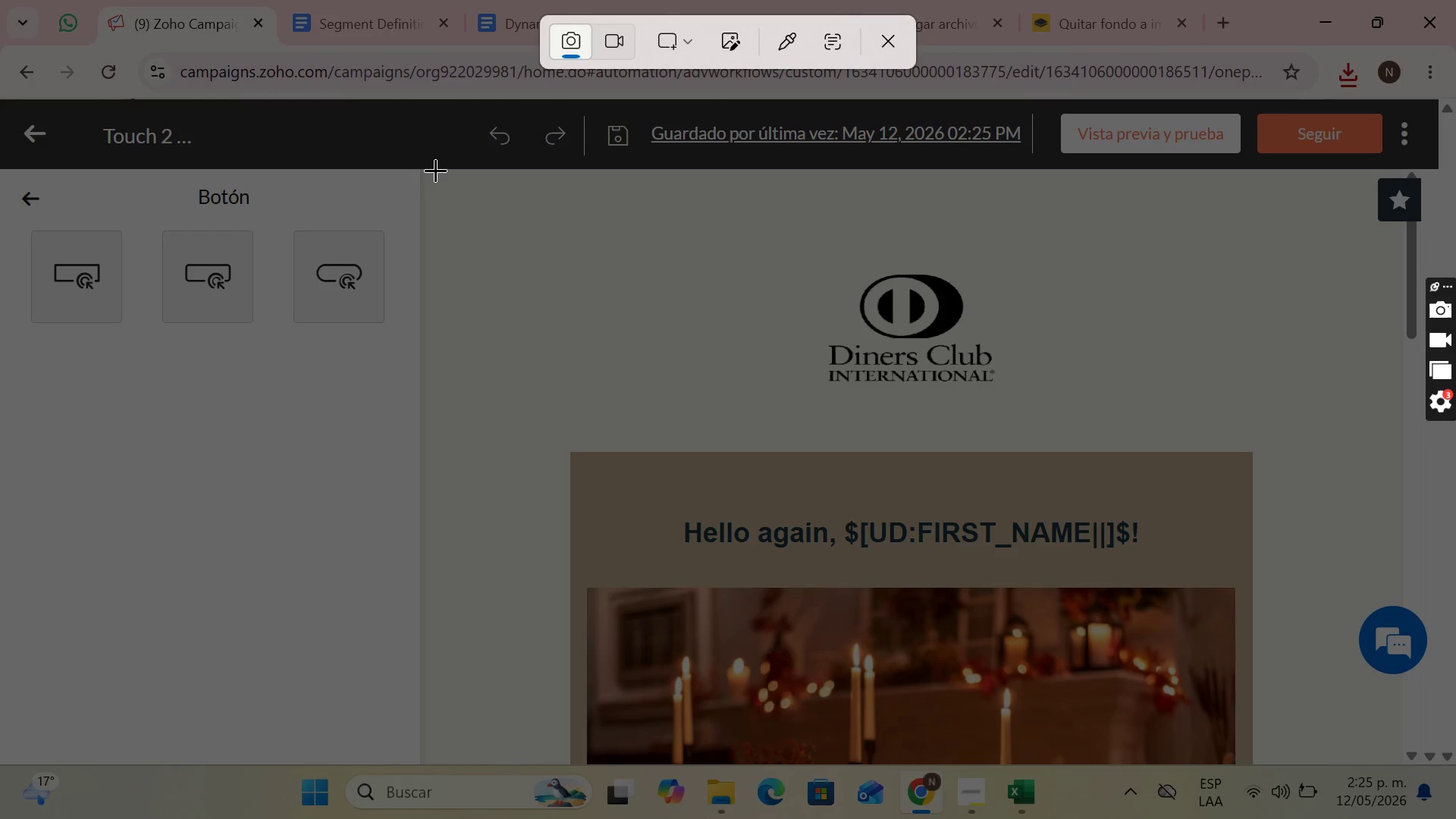 
left_click_drag(start_coordinate=[421, 172], to_coordinate=[1397, 749])
 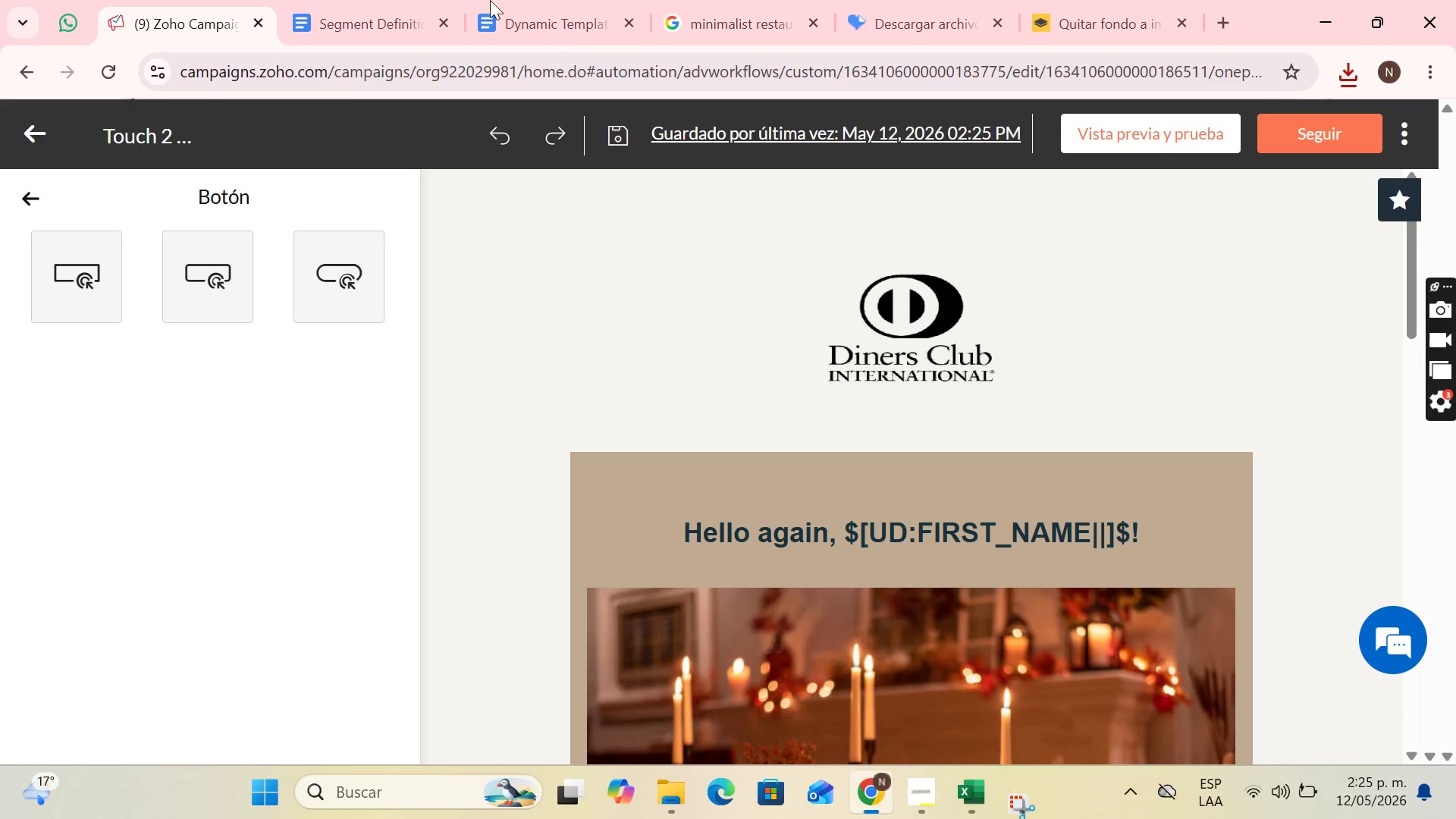 
hold_key(key=ControlLeft, duration=0.34)
 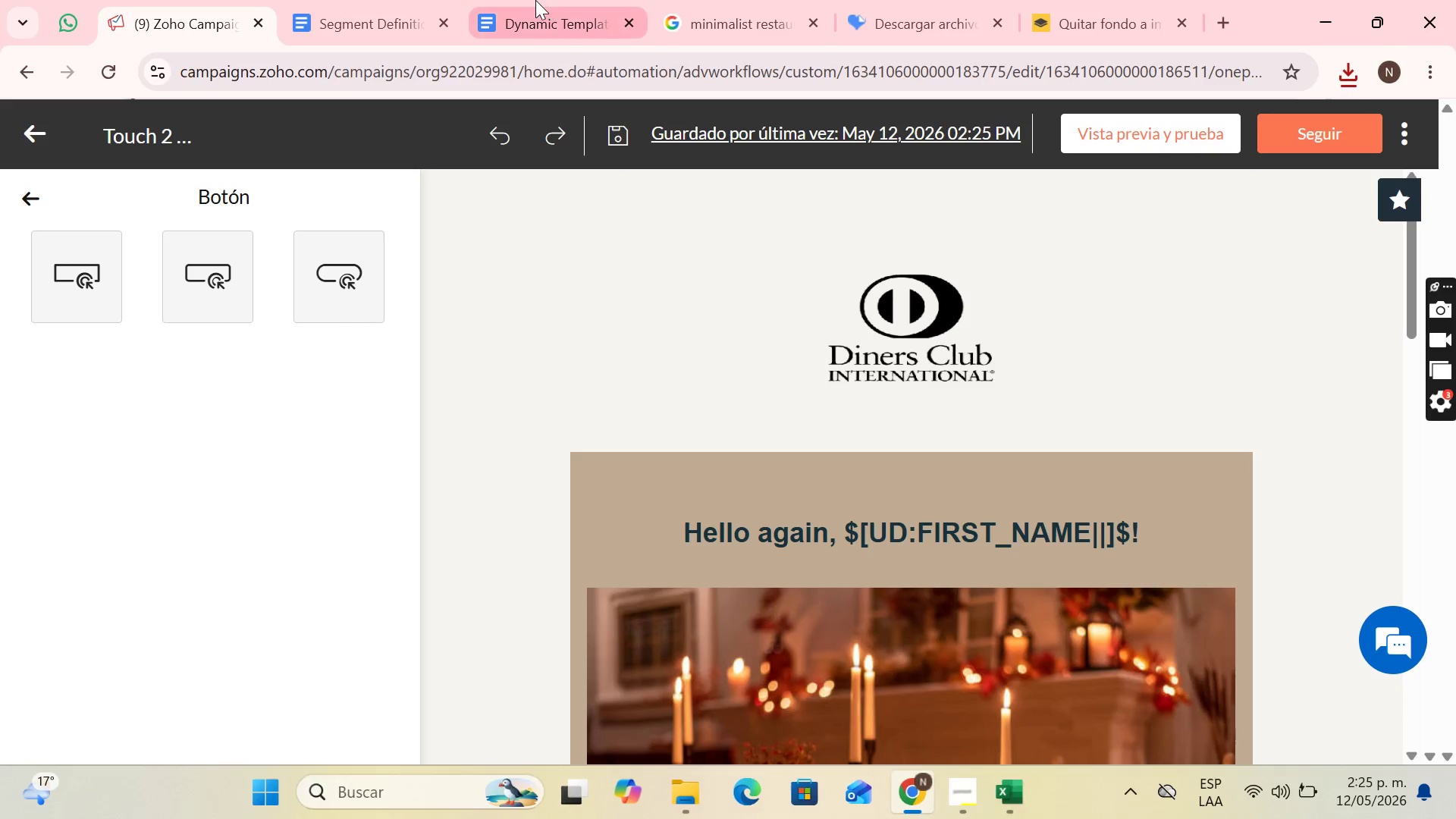 
left_click([535, 0])
 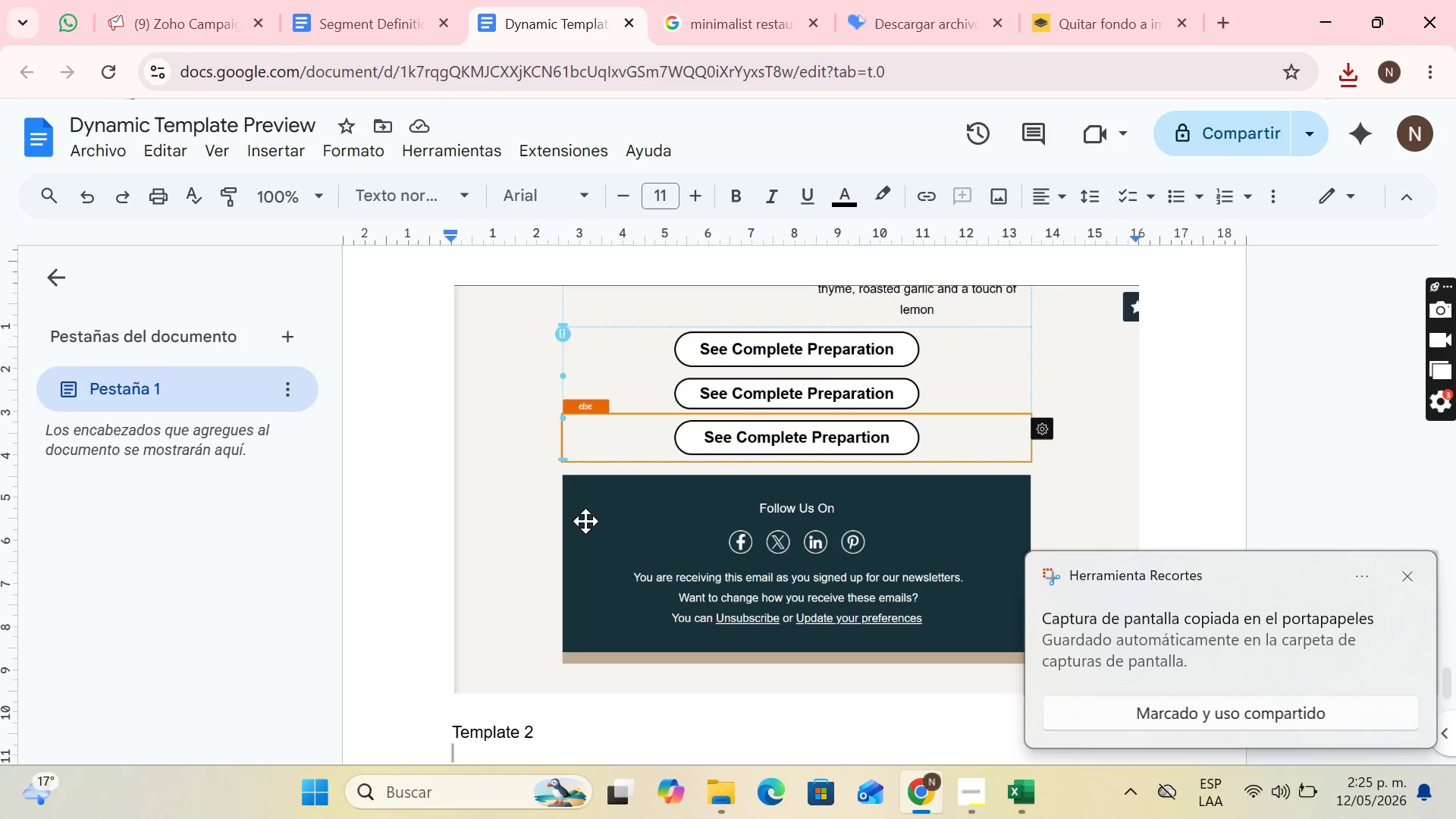 
key(Control+V)
 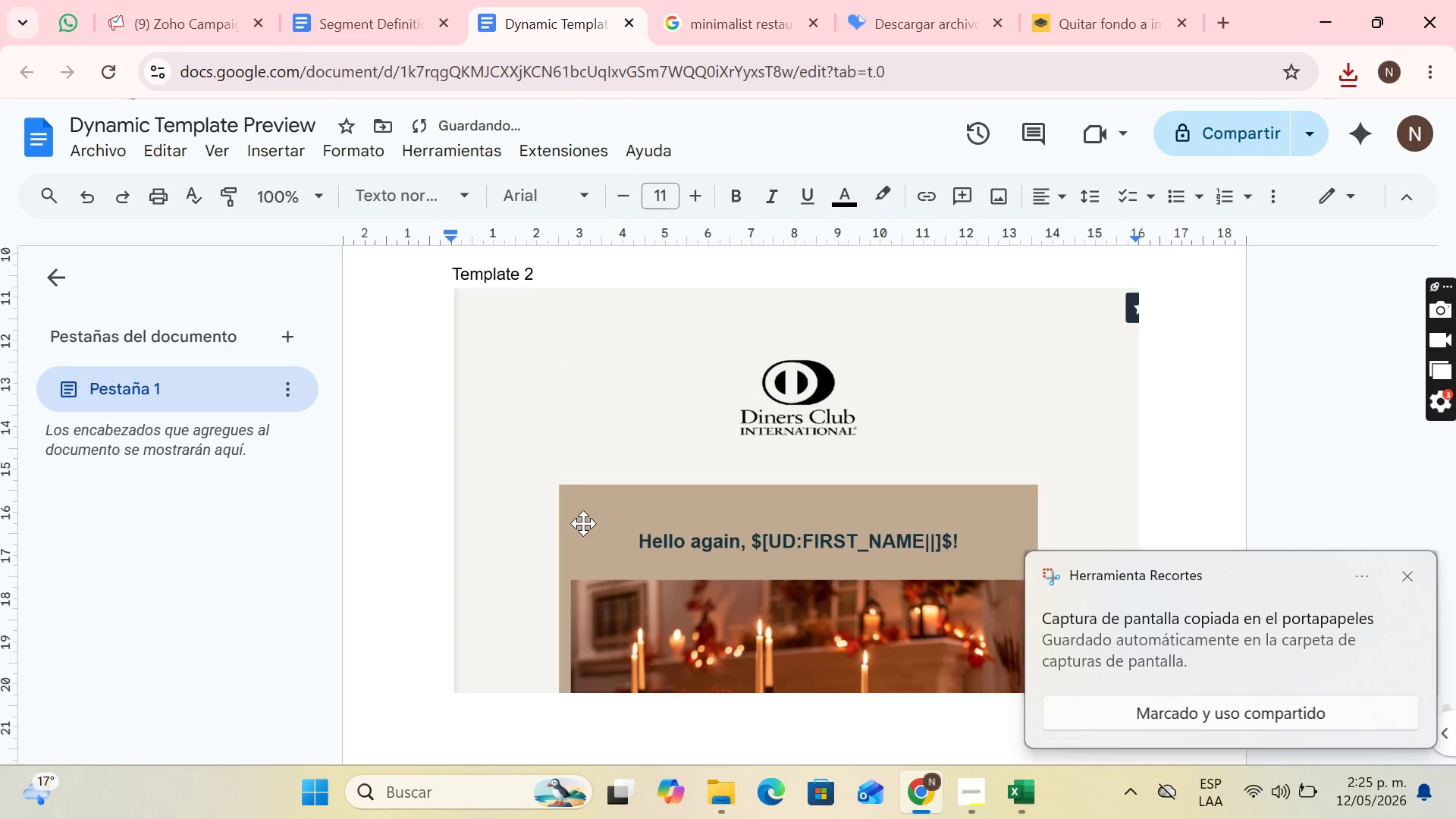 
key(Enter)
 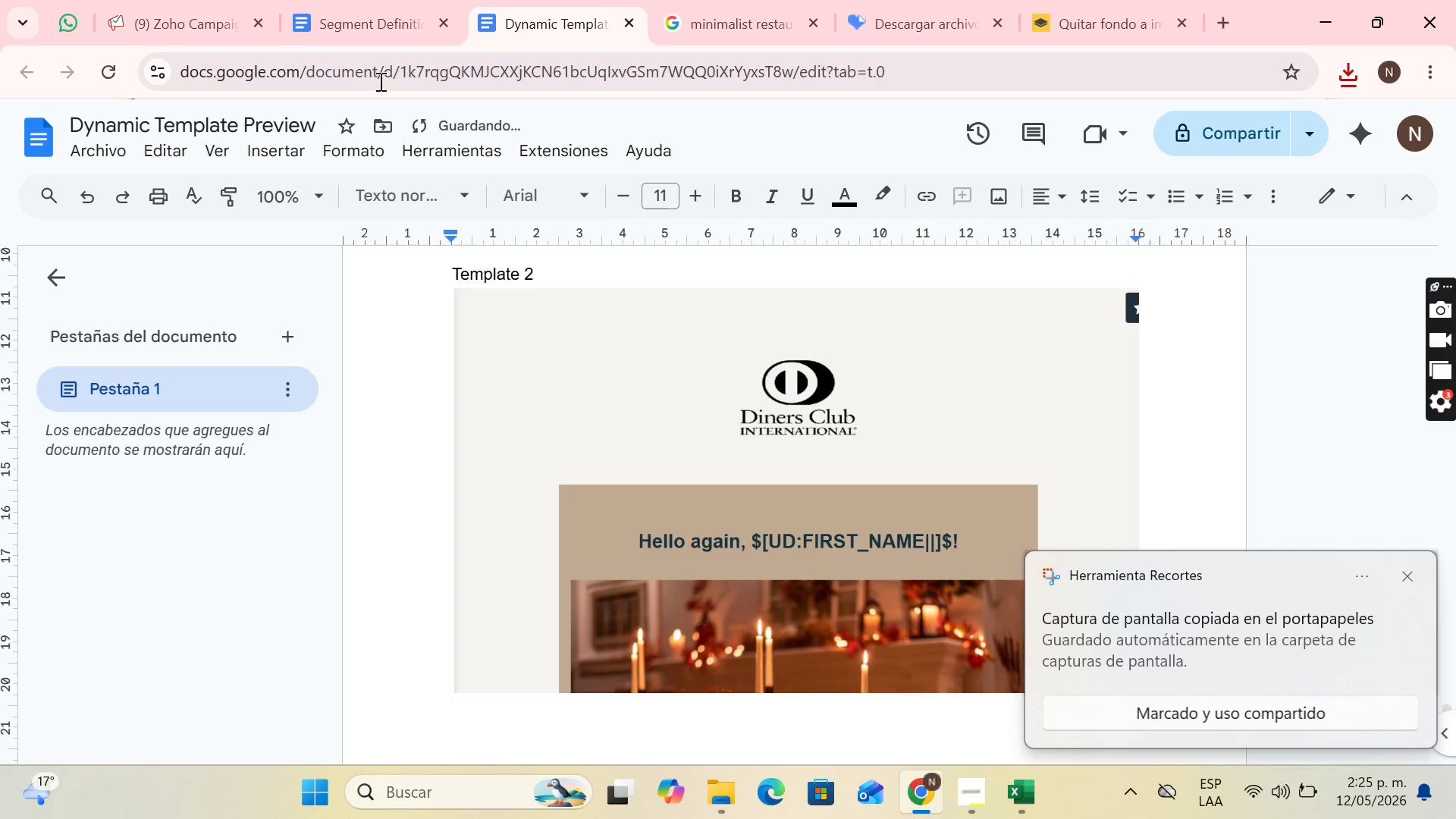 
left_click([357, 0])
 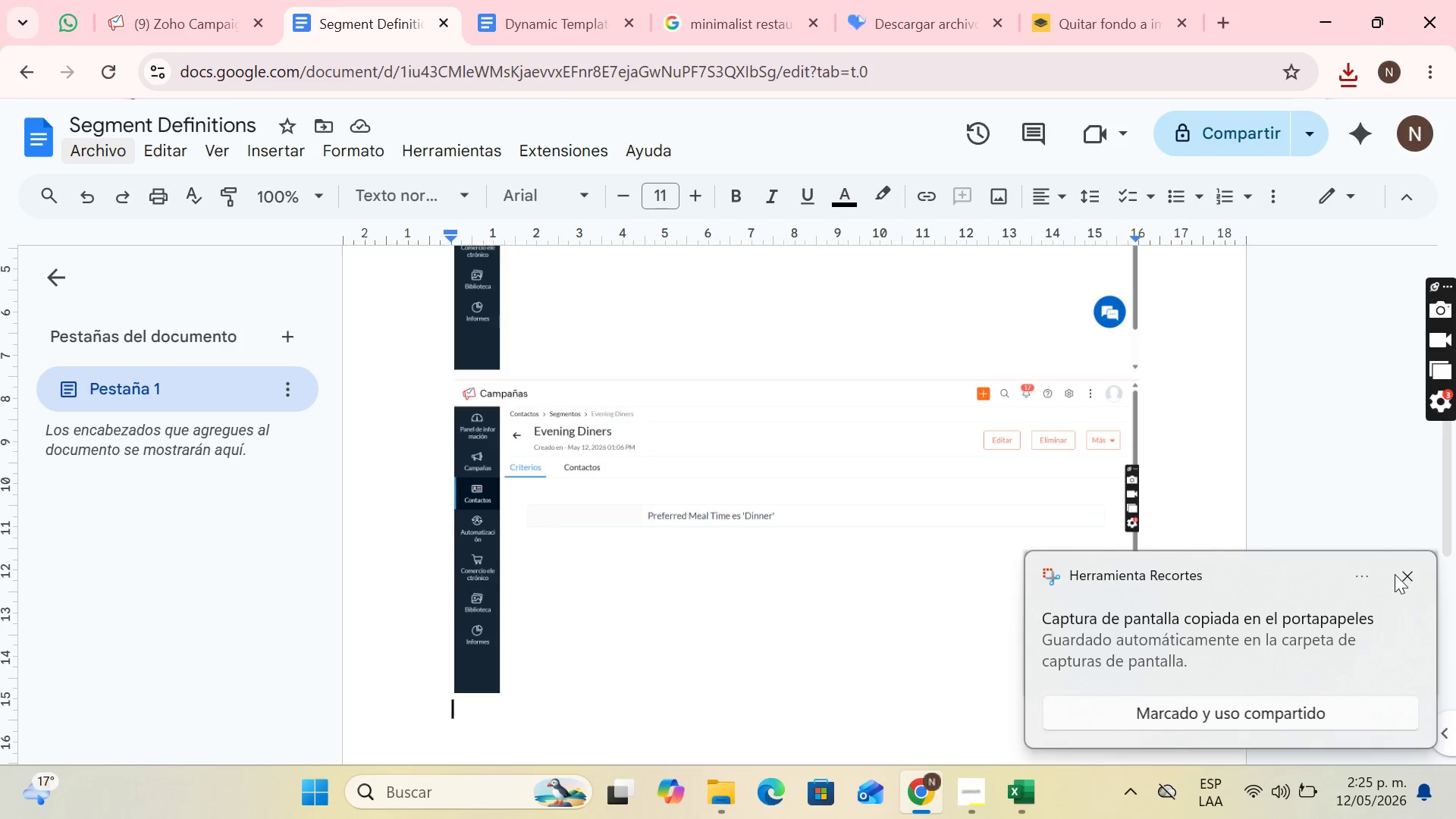 
left_click([1401, 579])
 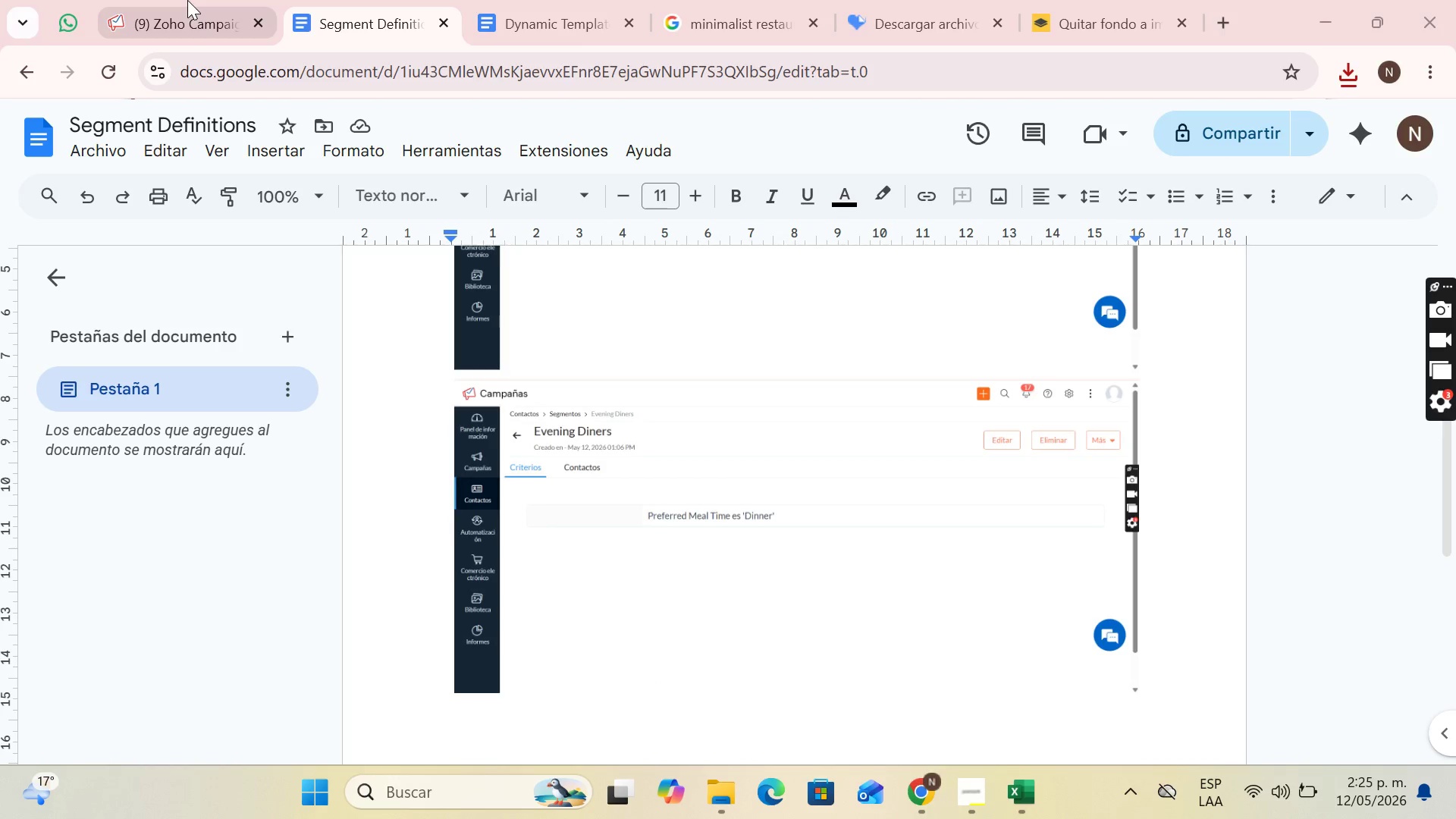 
left_click([187, 0])
 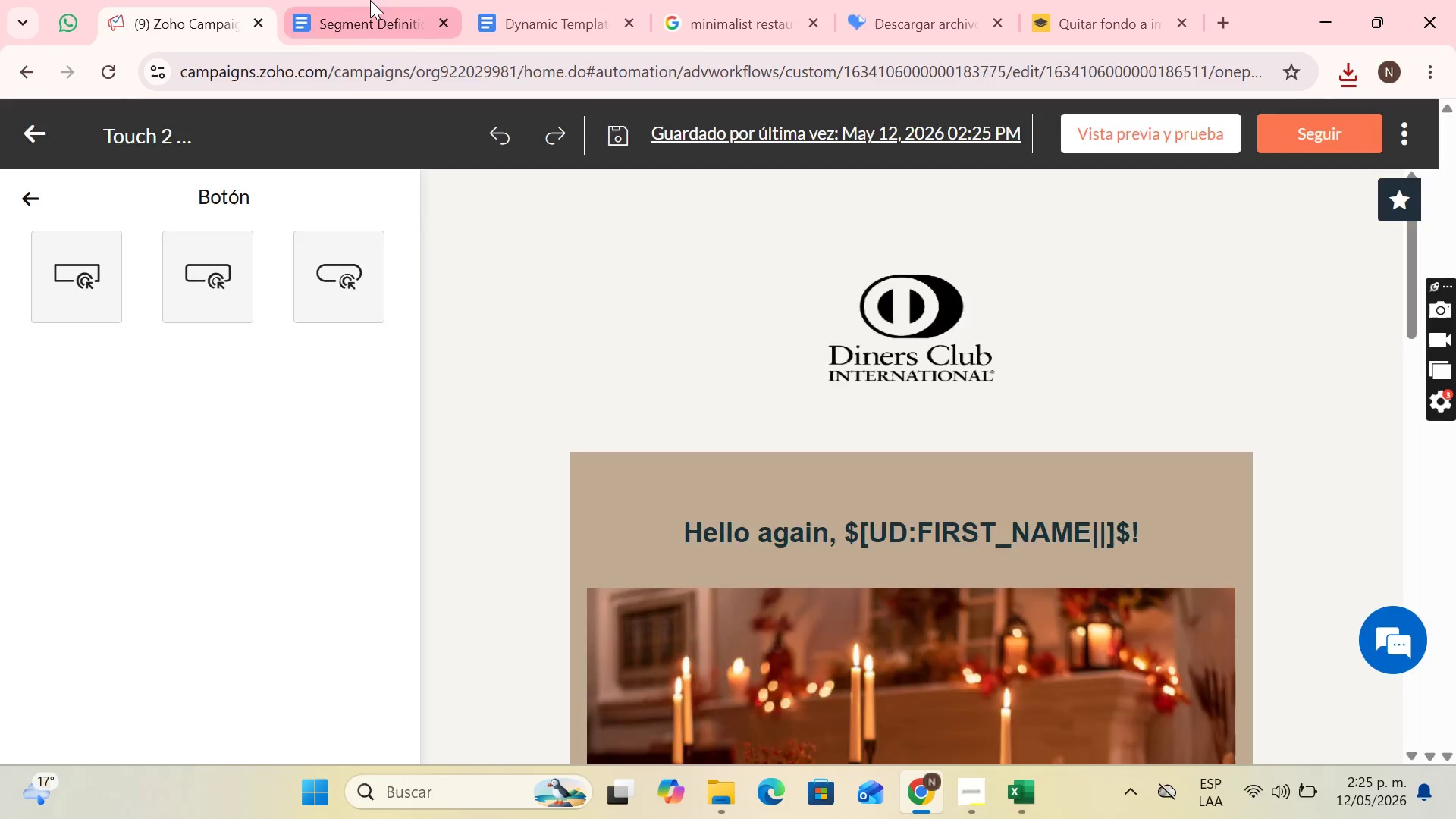 
left_click_drag(start_coordinate=[370, 0], to_coordinate=[611, 0])
 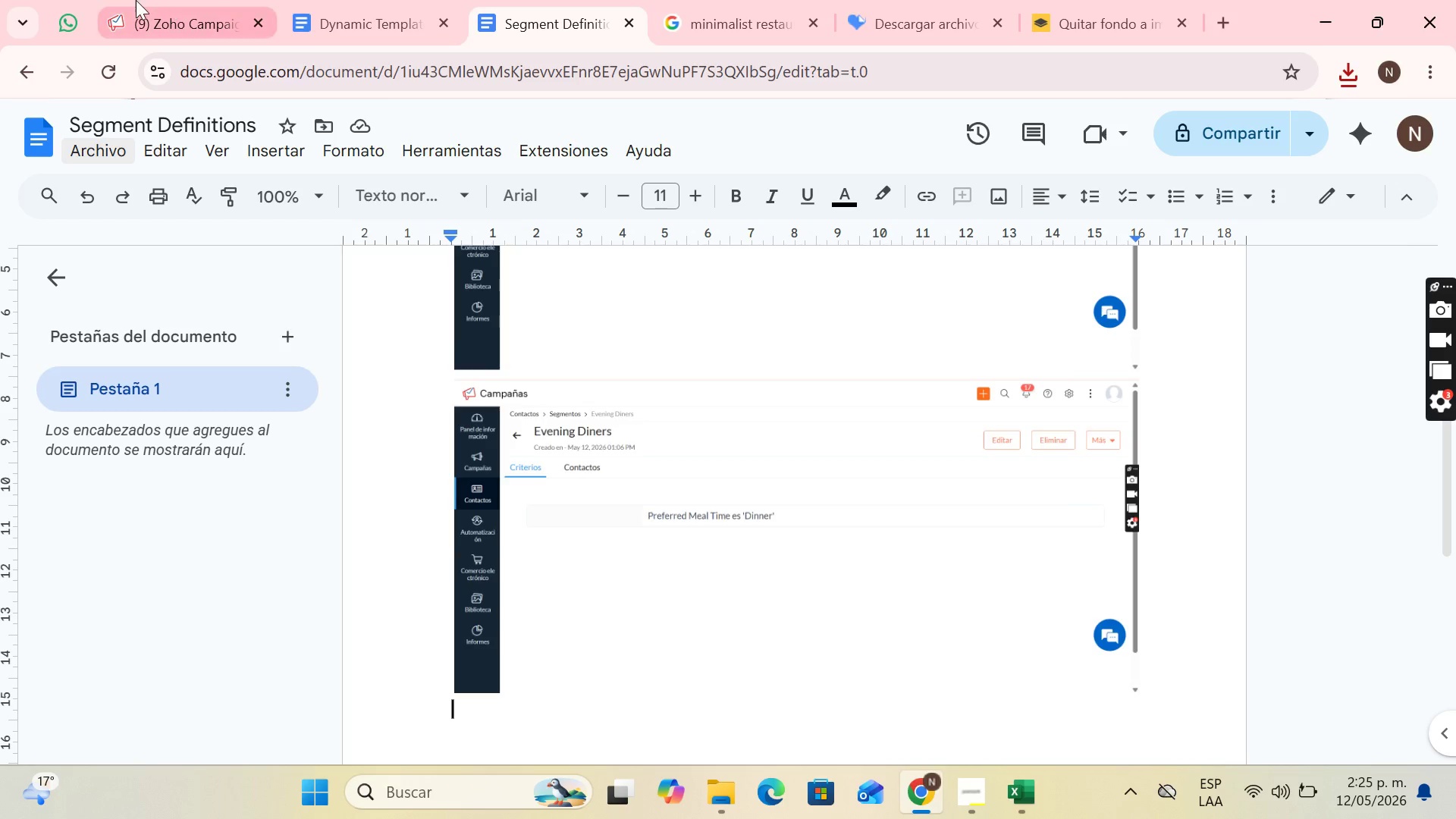 
left_click([136, 0])
 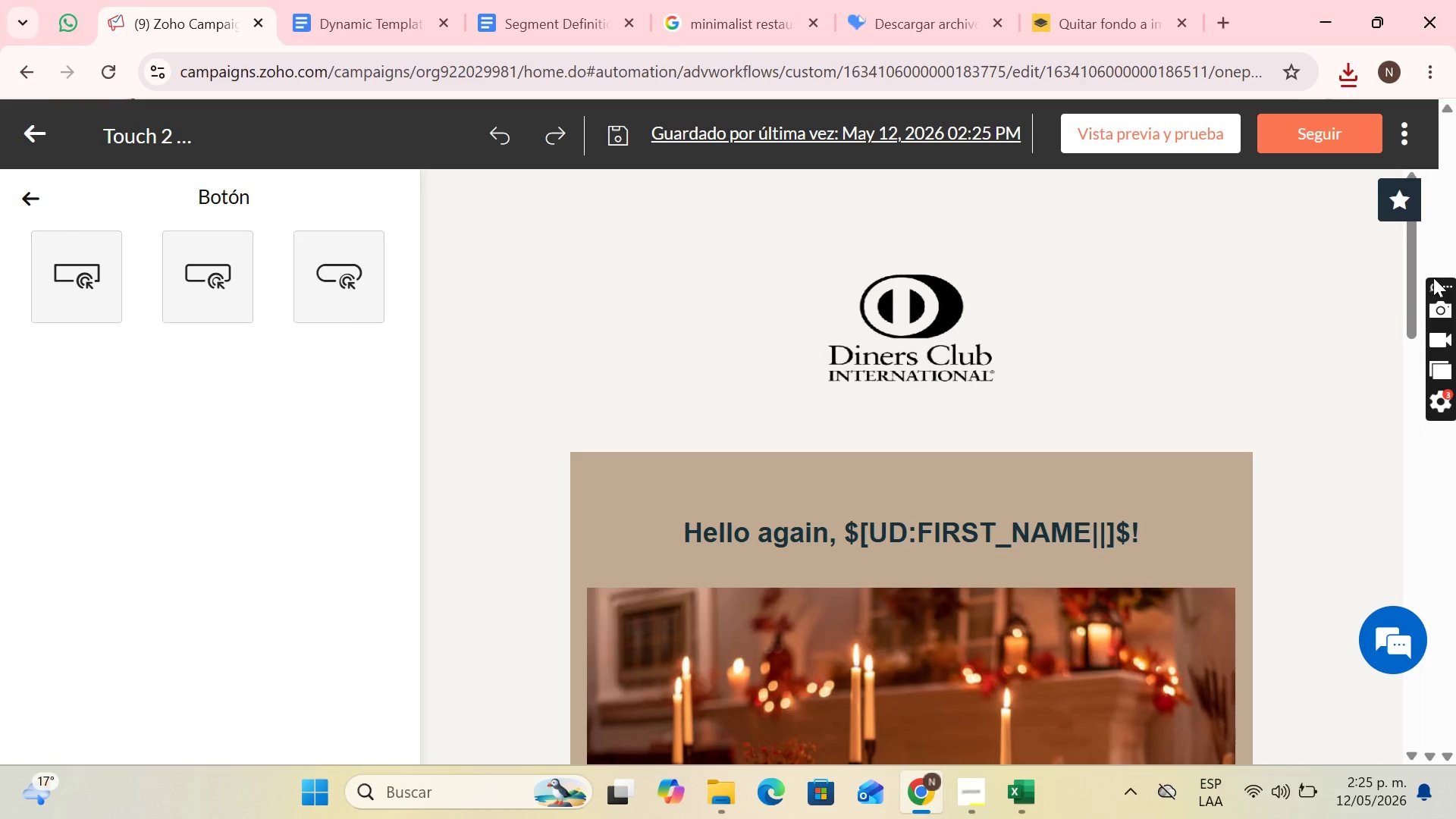 
left_click_drag(start_coordinate=[1409, 292], to_coordinate=[1455, 437])
 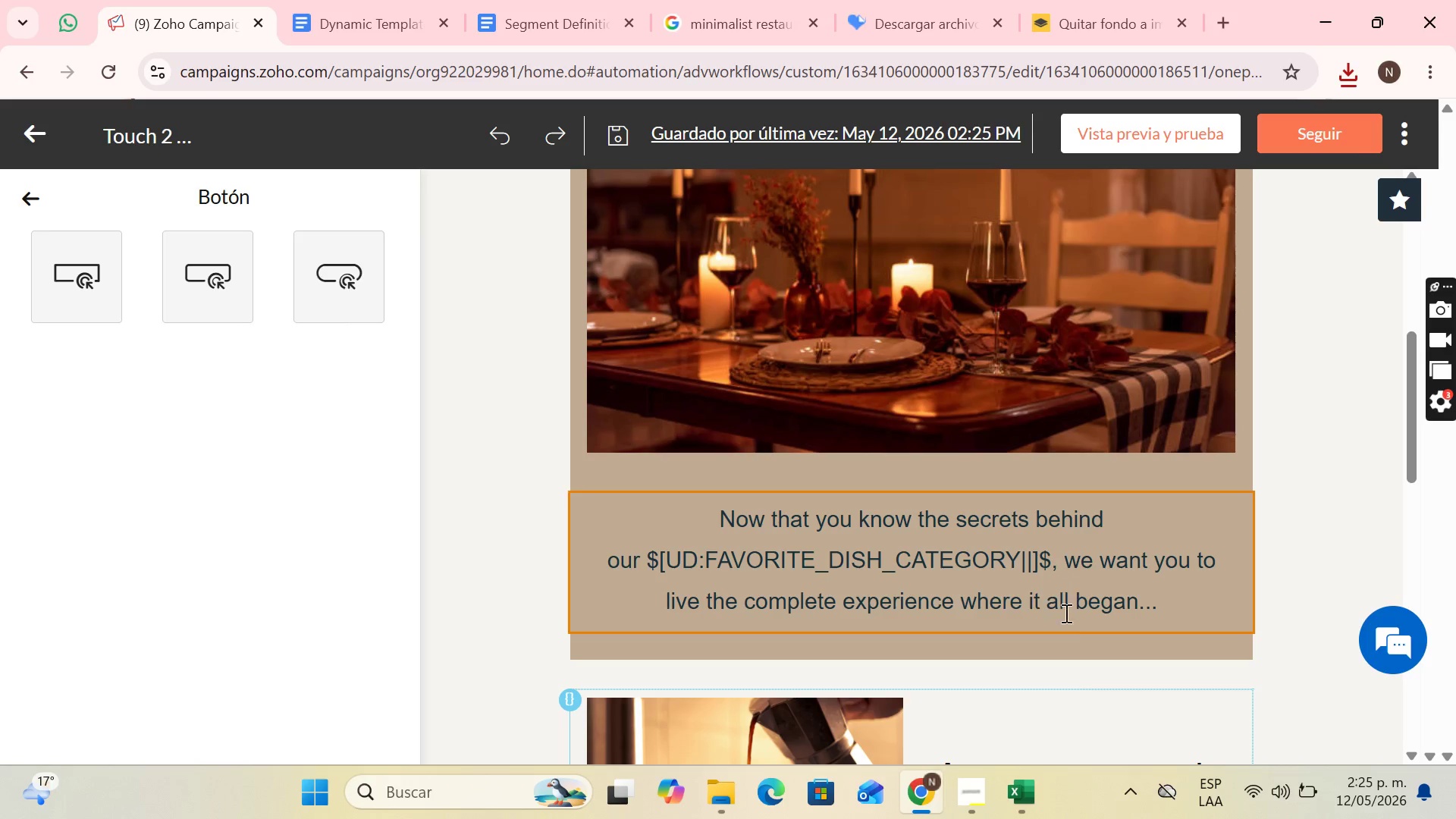 
left_click([1062, 705])
 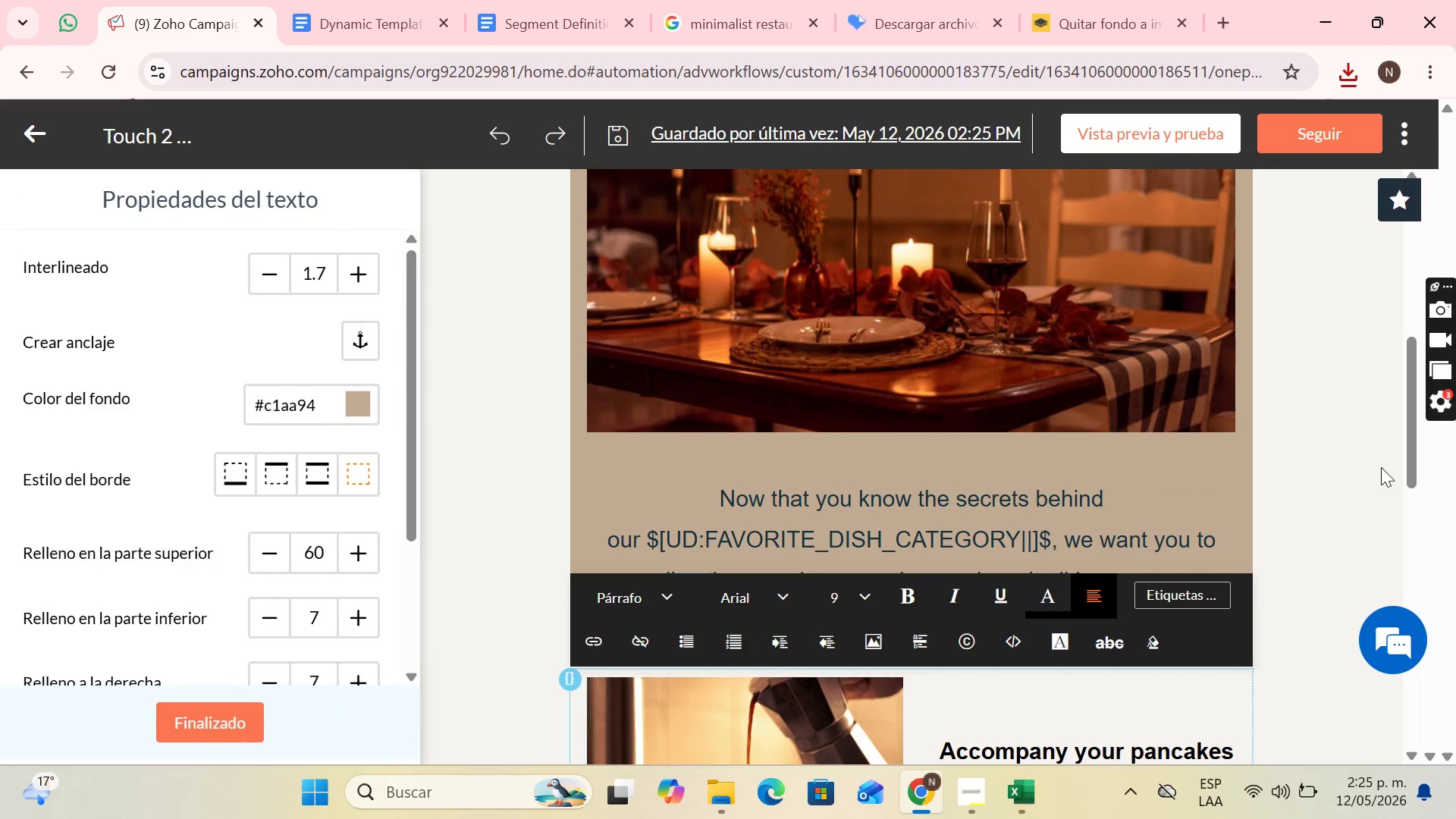 
left_click([1377, 469])
 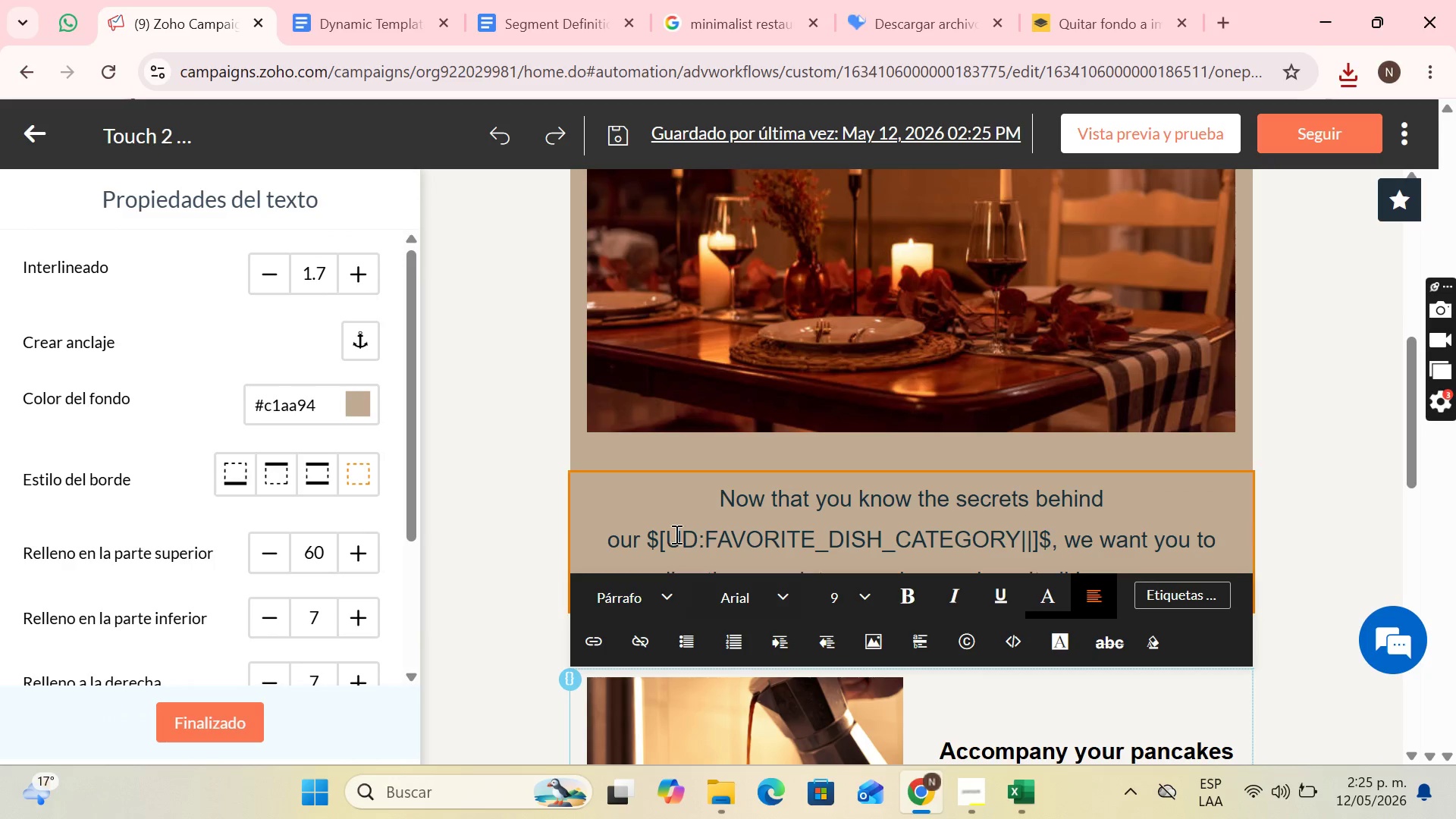 
left_click([639, 476])
 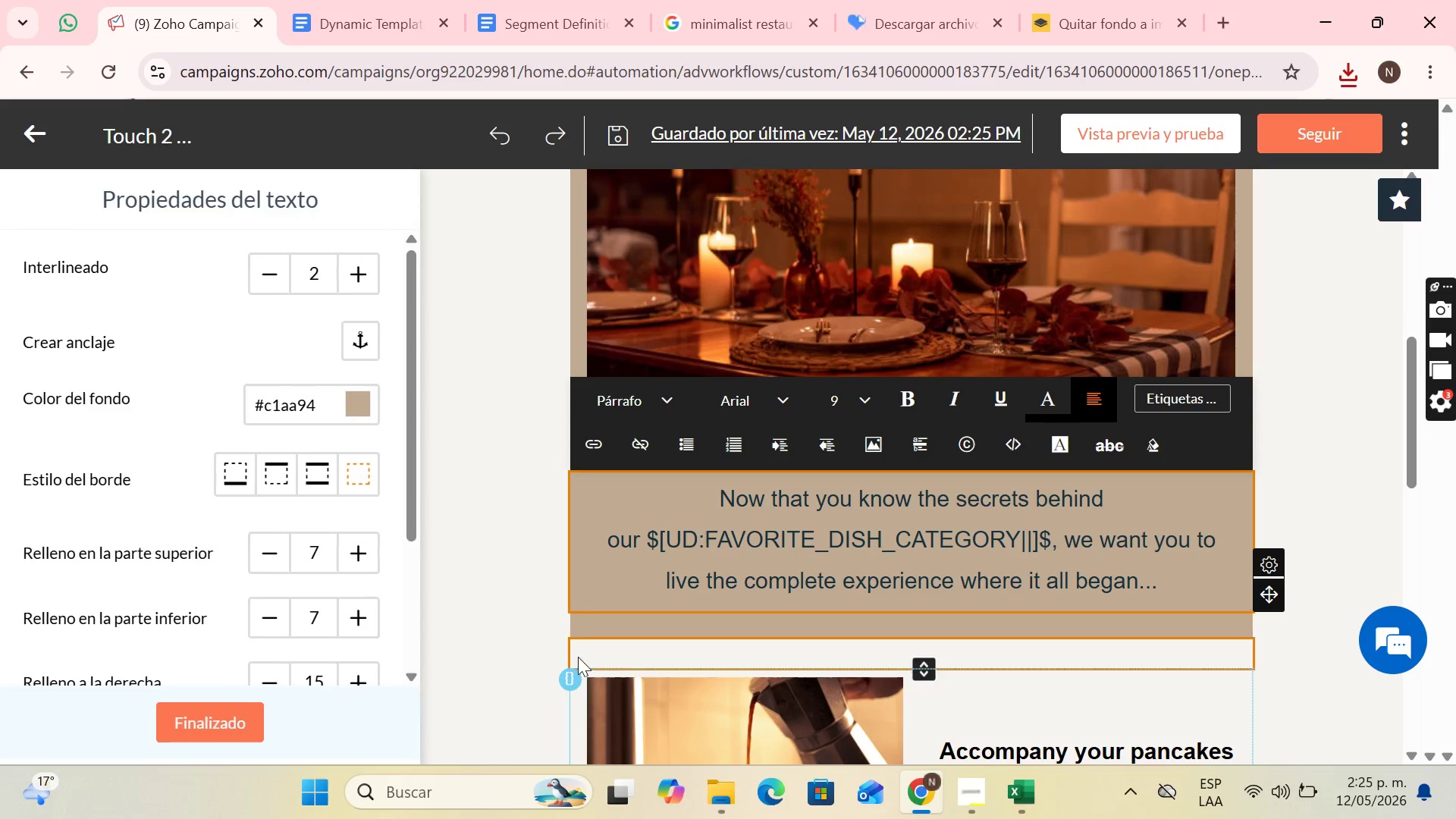 
left_click([560, 683])
 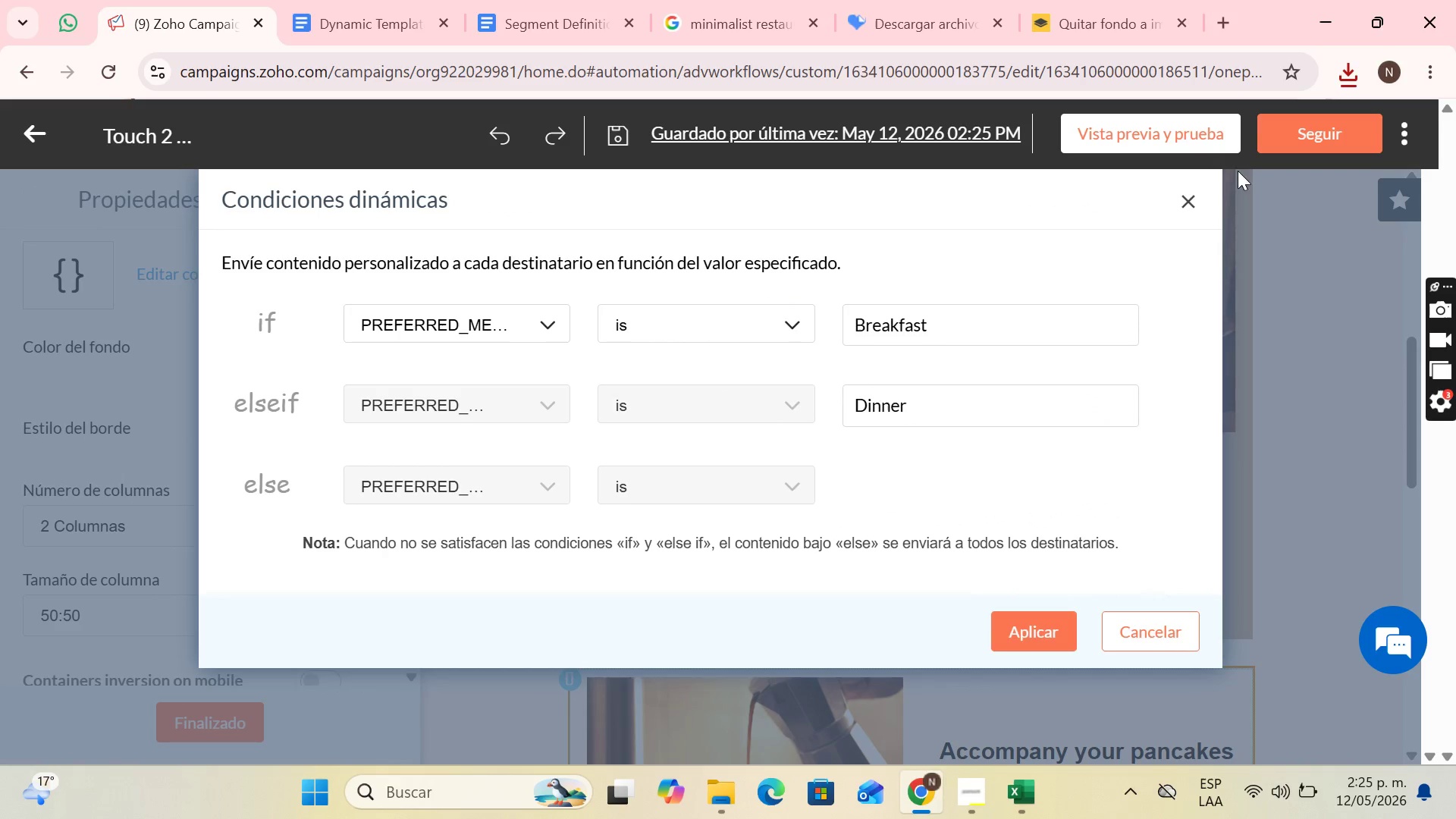 
left_click([1185, 205])
 